 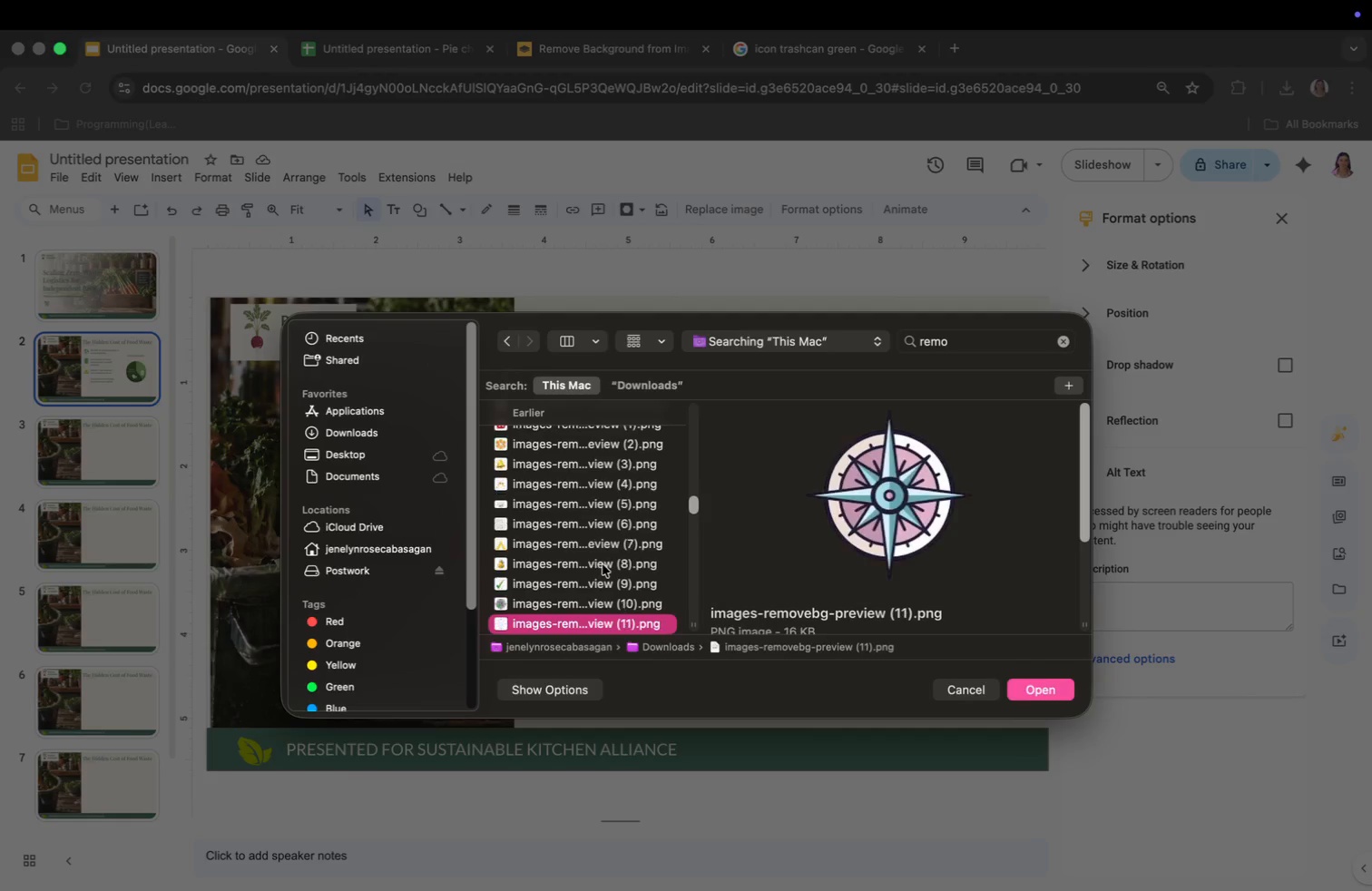 
key(ArrowDown)
 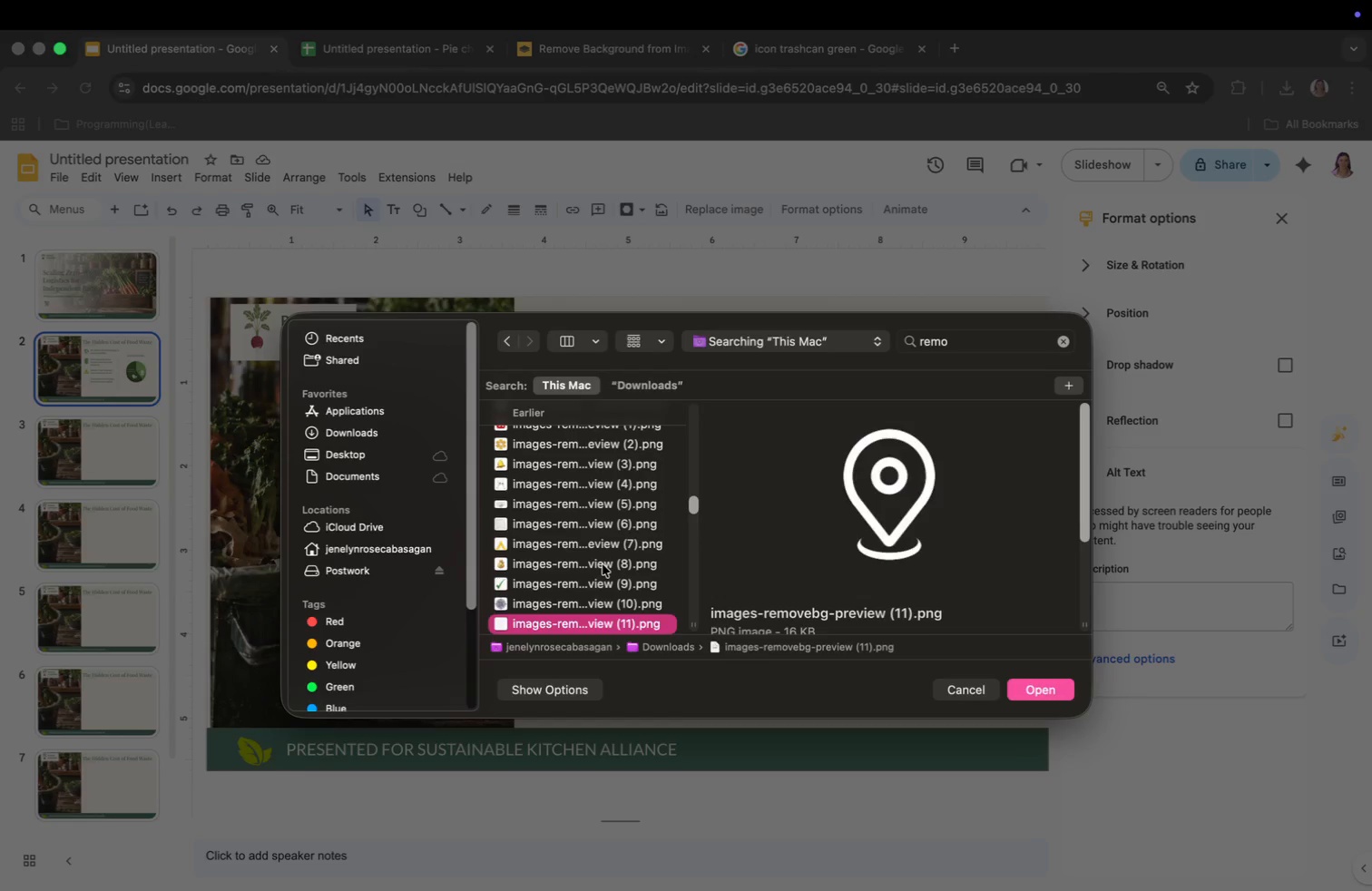 
key(ArrowDown)
 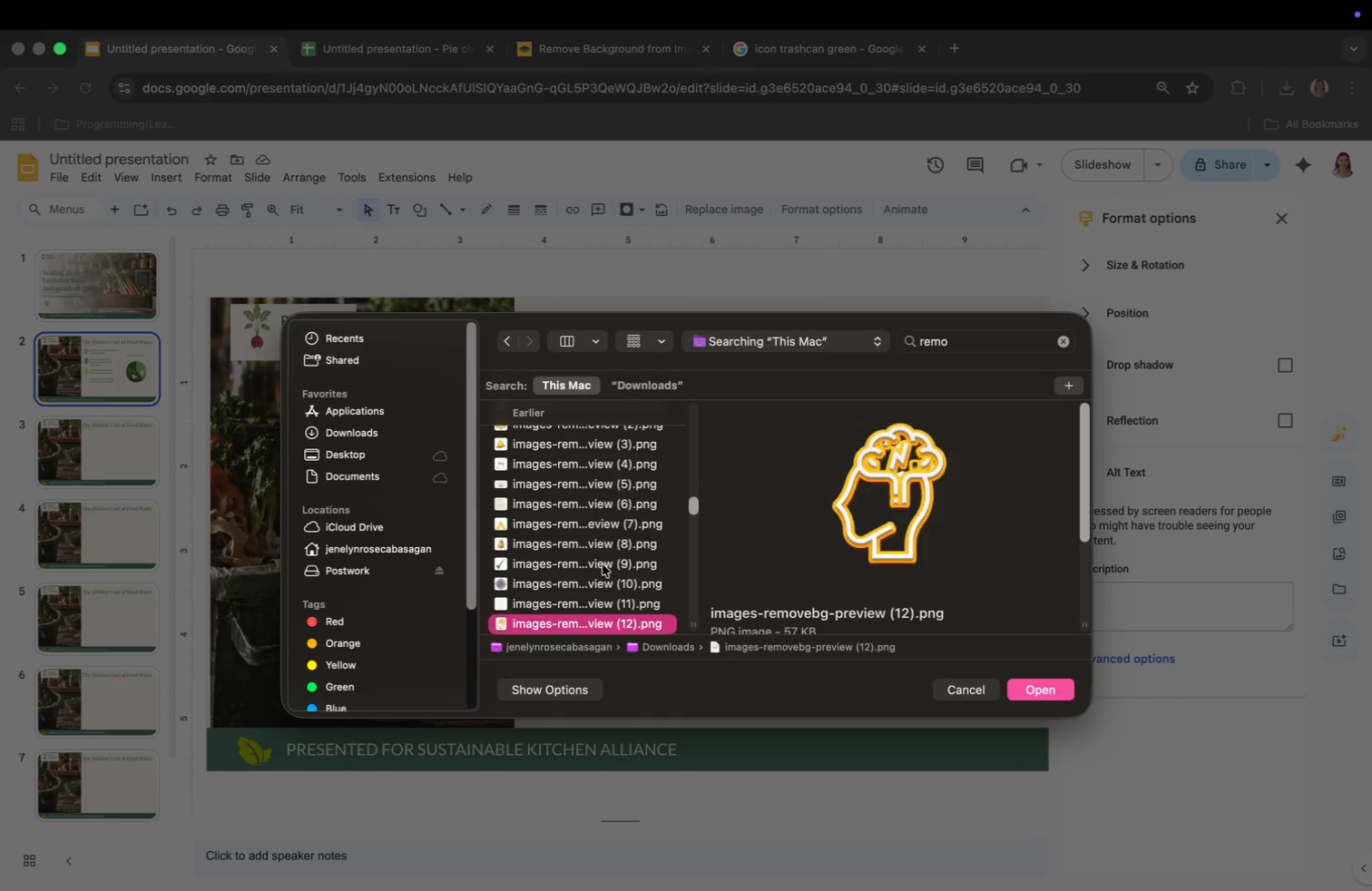 
key(ArrowDown)
 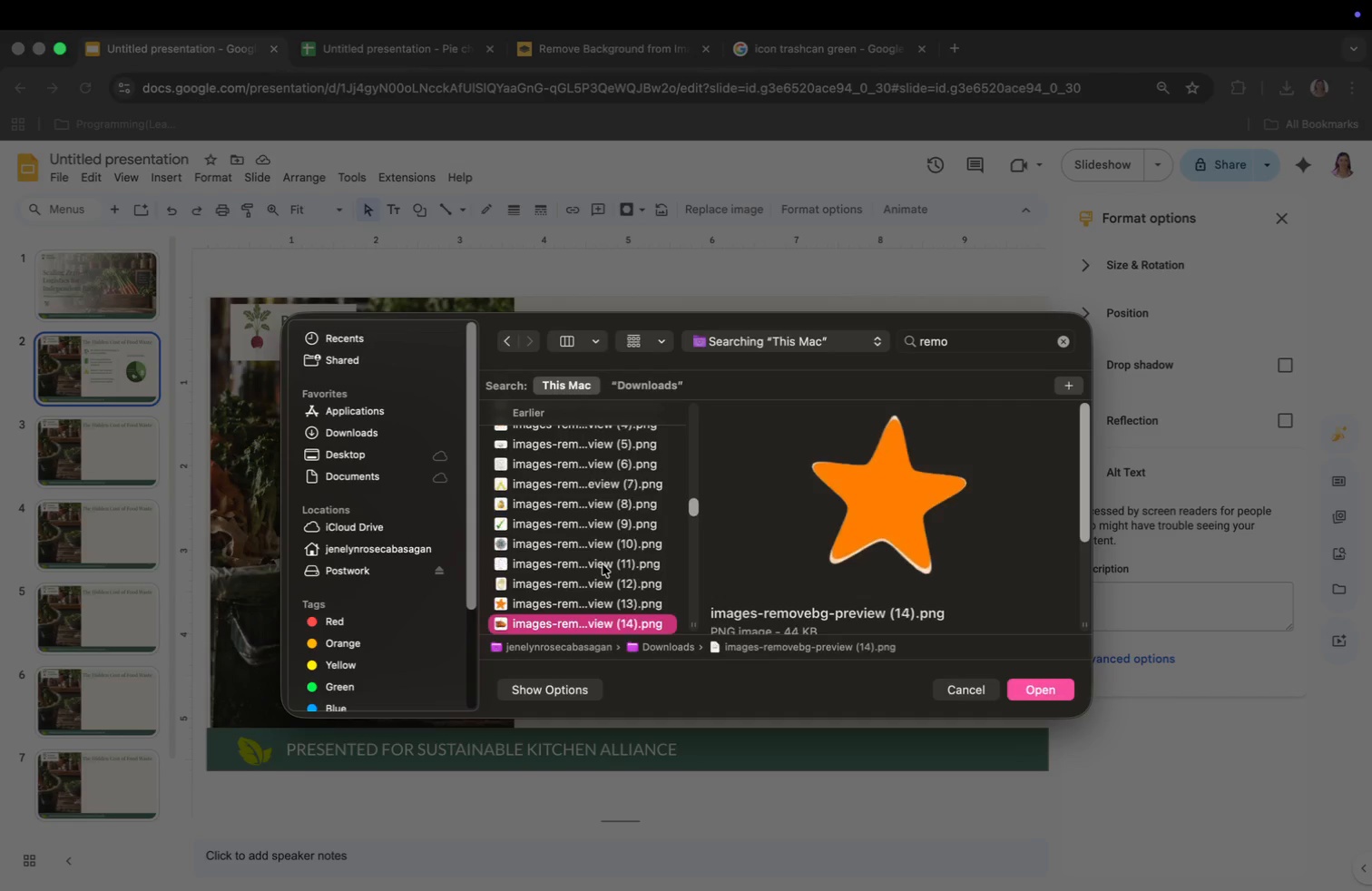 
key(ArrowDown)
 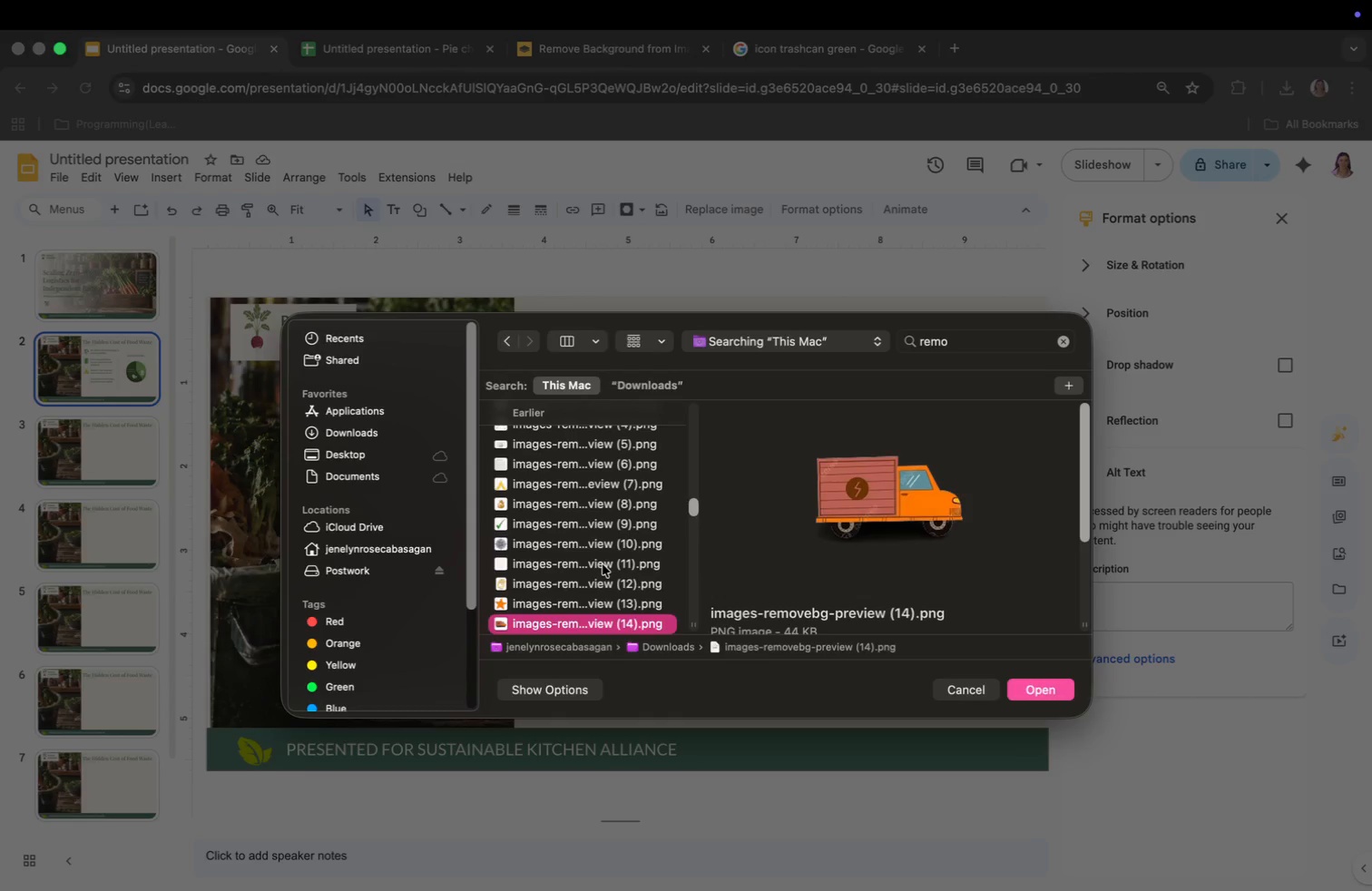 
key(ArrowDown)
 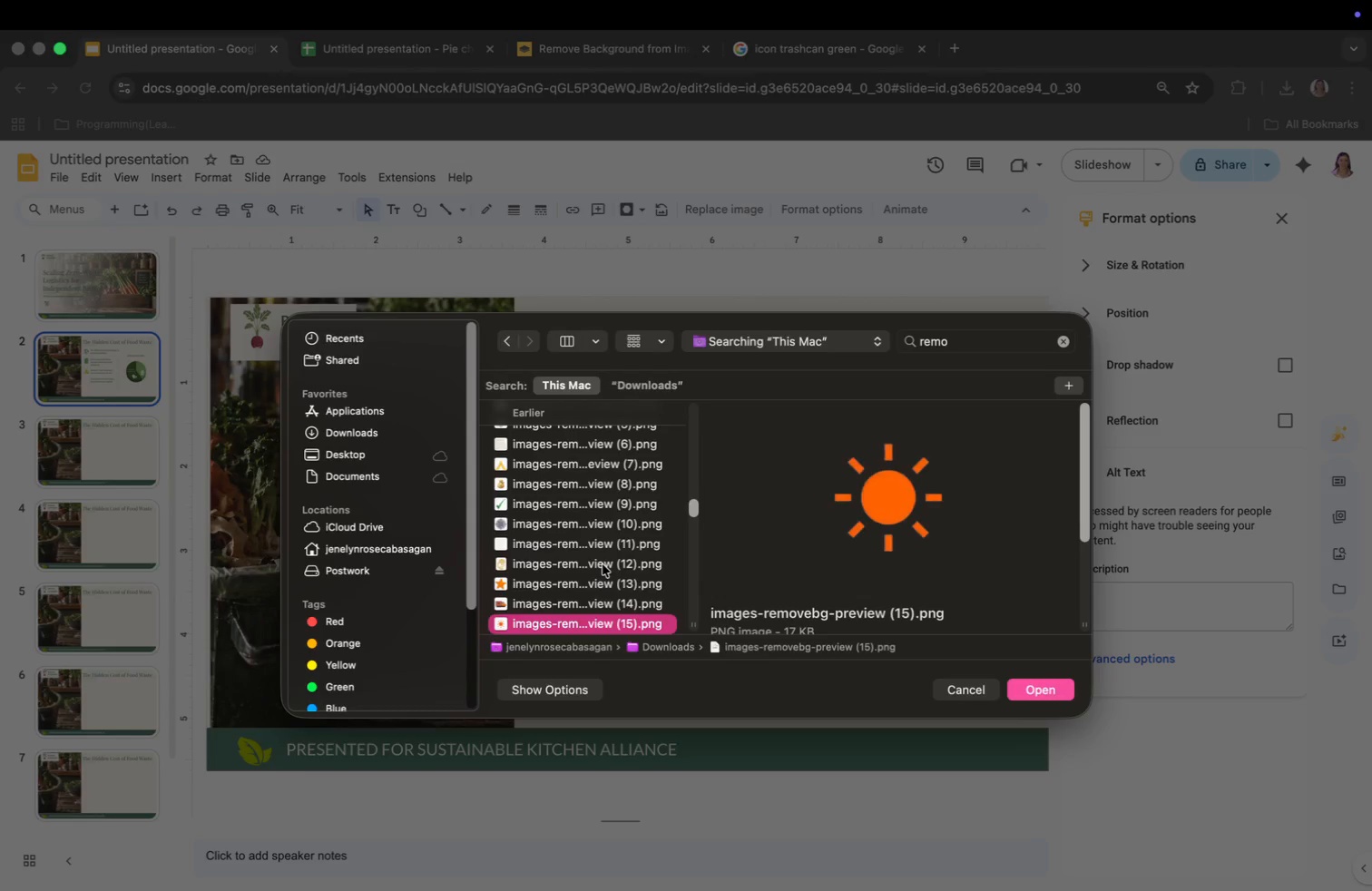 
key(ArrowDown)
 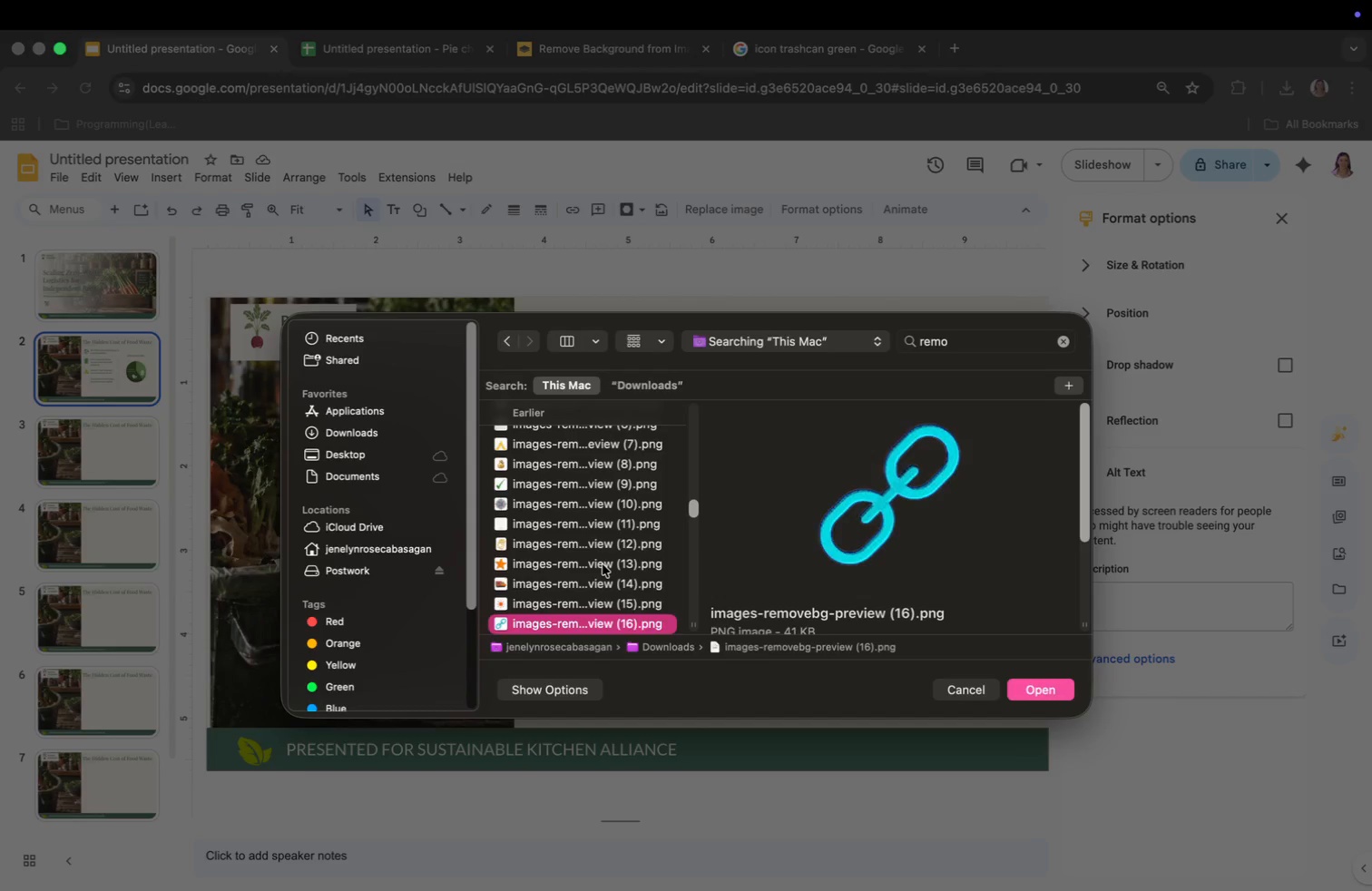 
key(ArrowDown)
 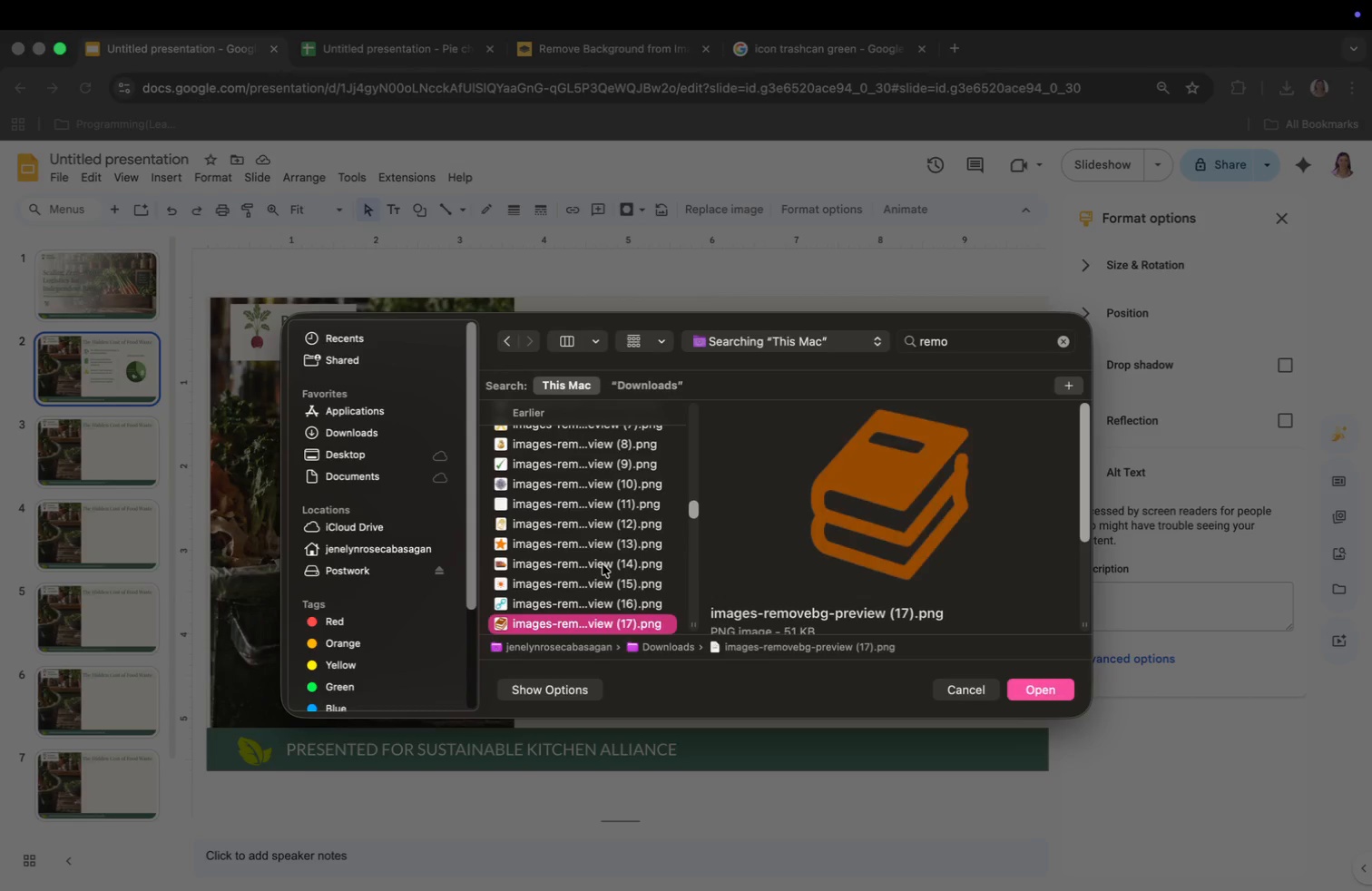 
key(ArrowDown)
 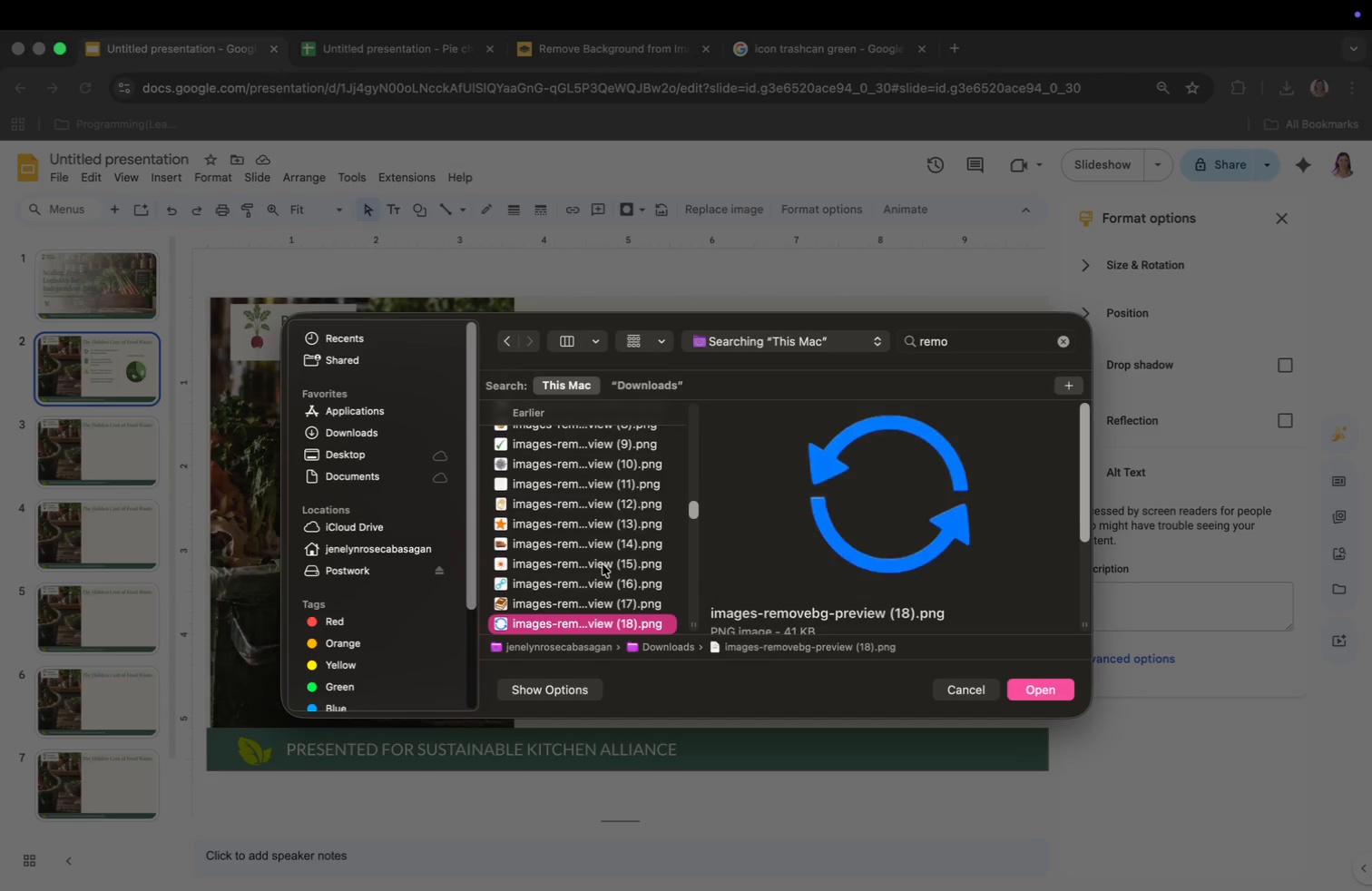 
key(ArrowDown)
 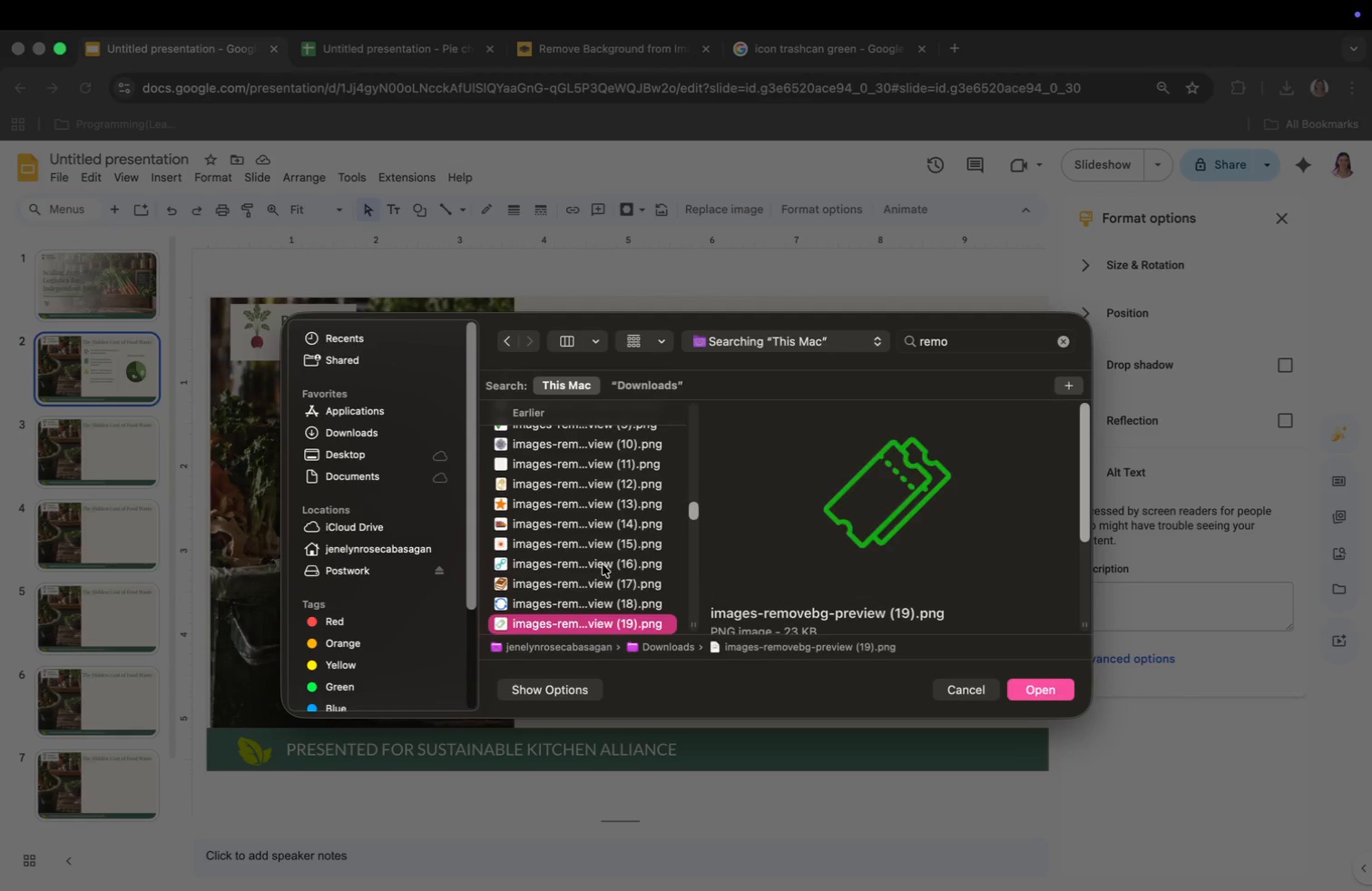 
key(ArrowDown)
 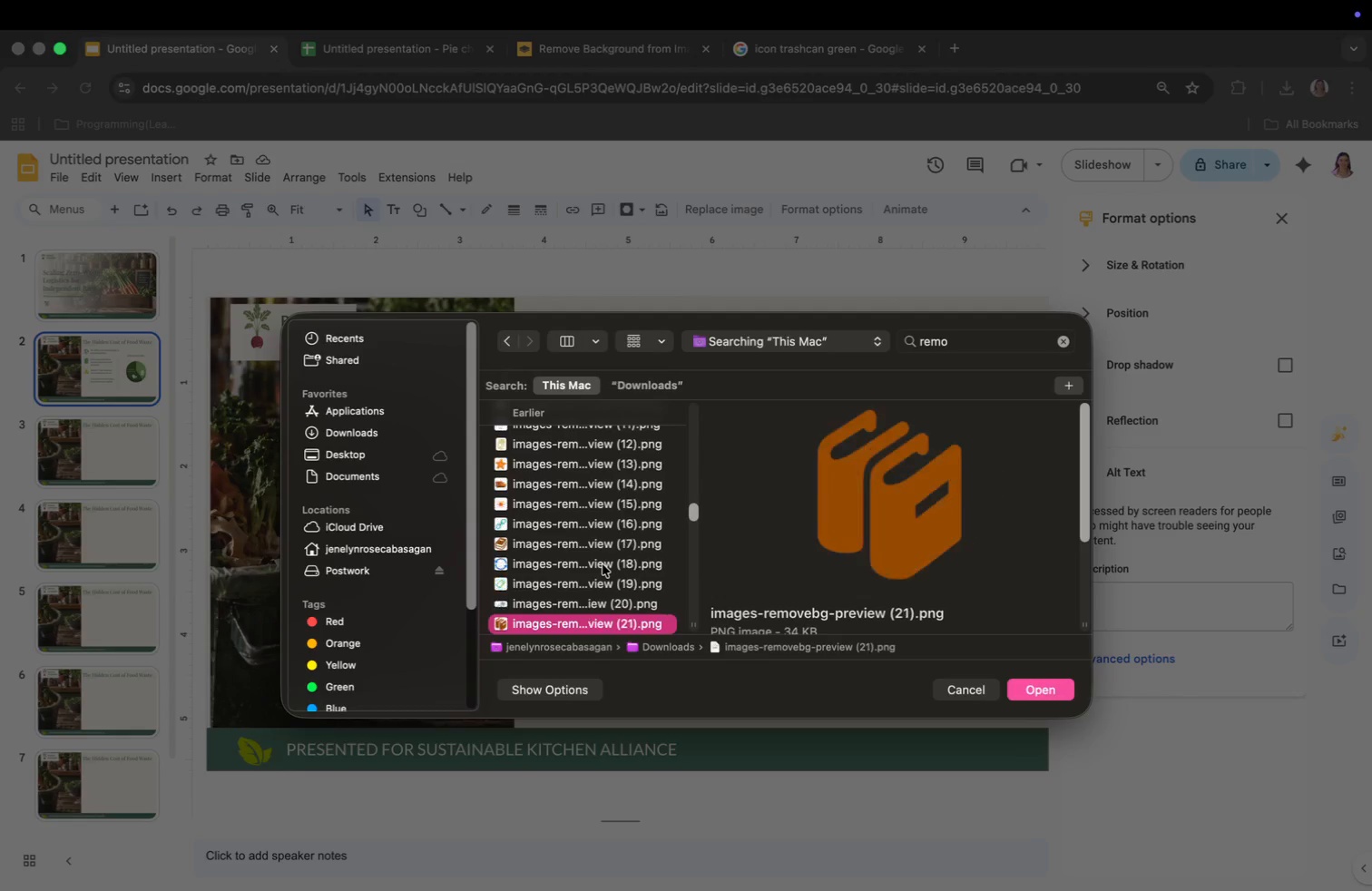 
key(ArrowDown)
 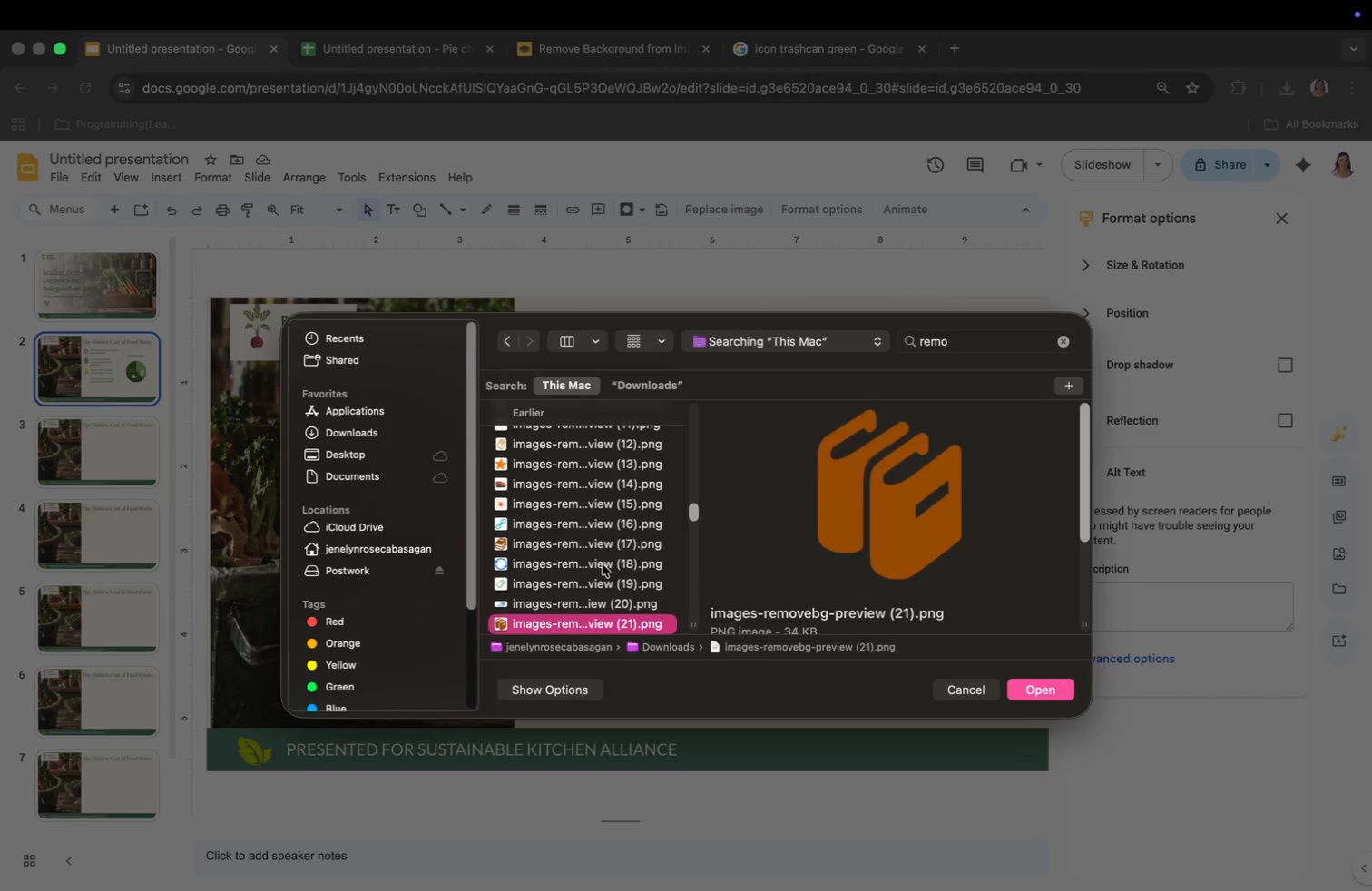 
key(ArrowDown)
 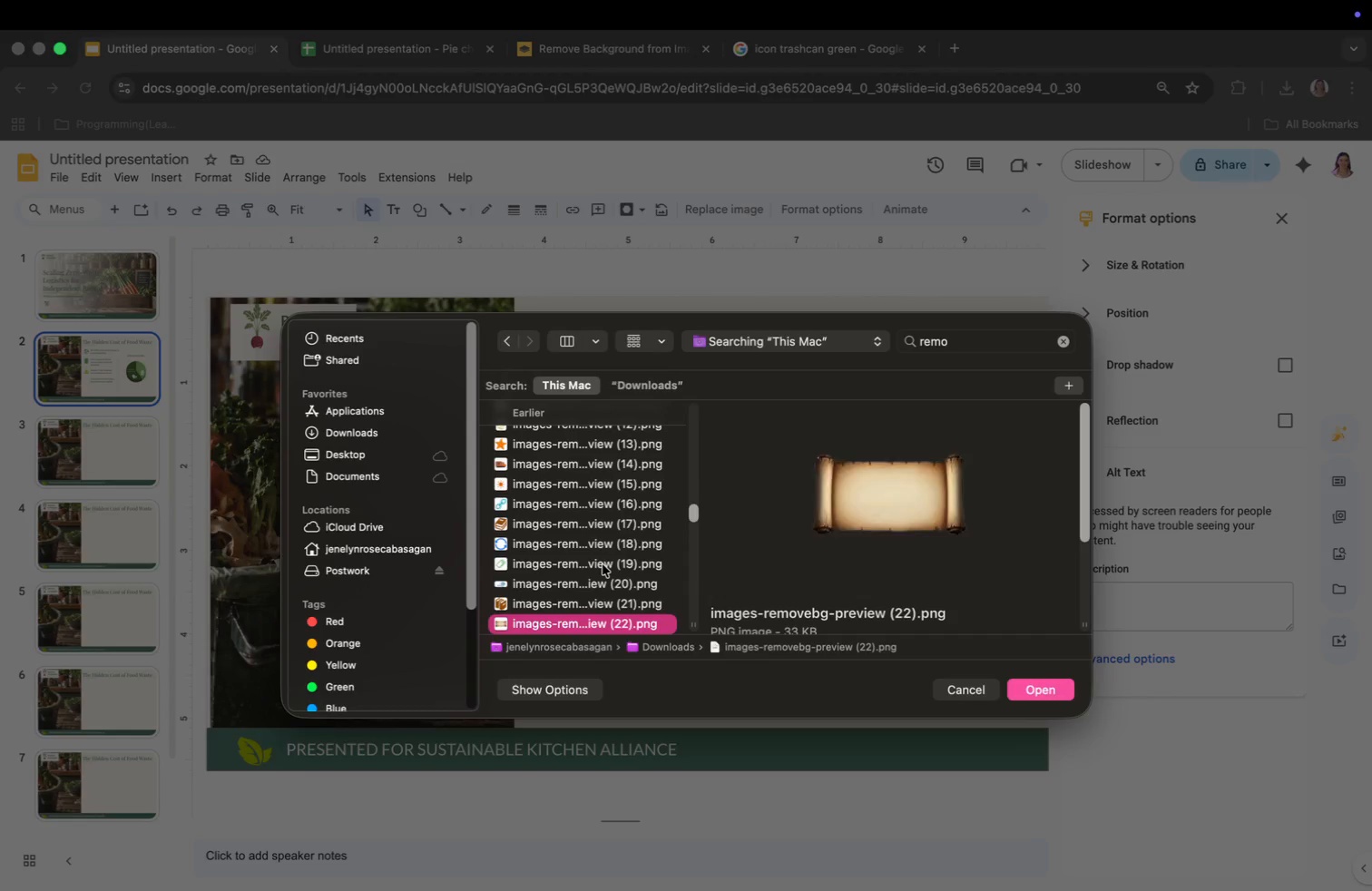 
key(ArrowDown)
 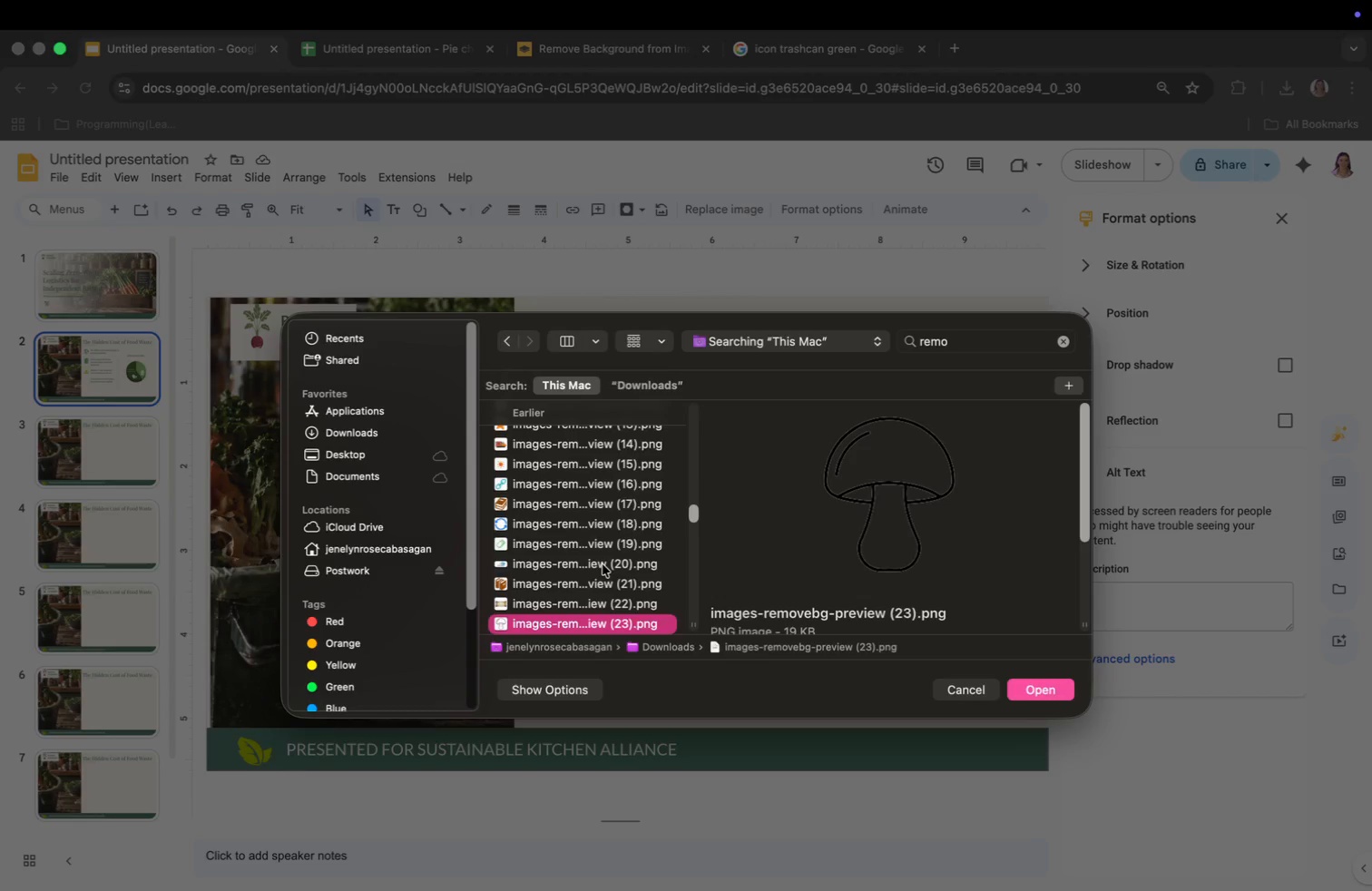 
key(ArrowDown)
 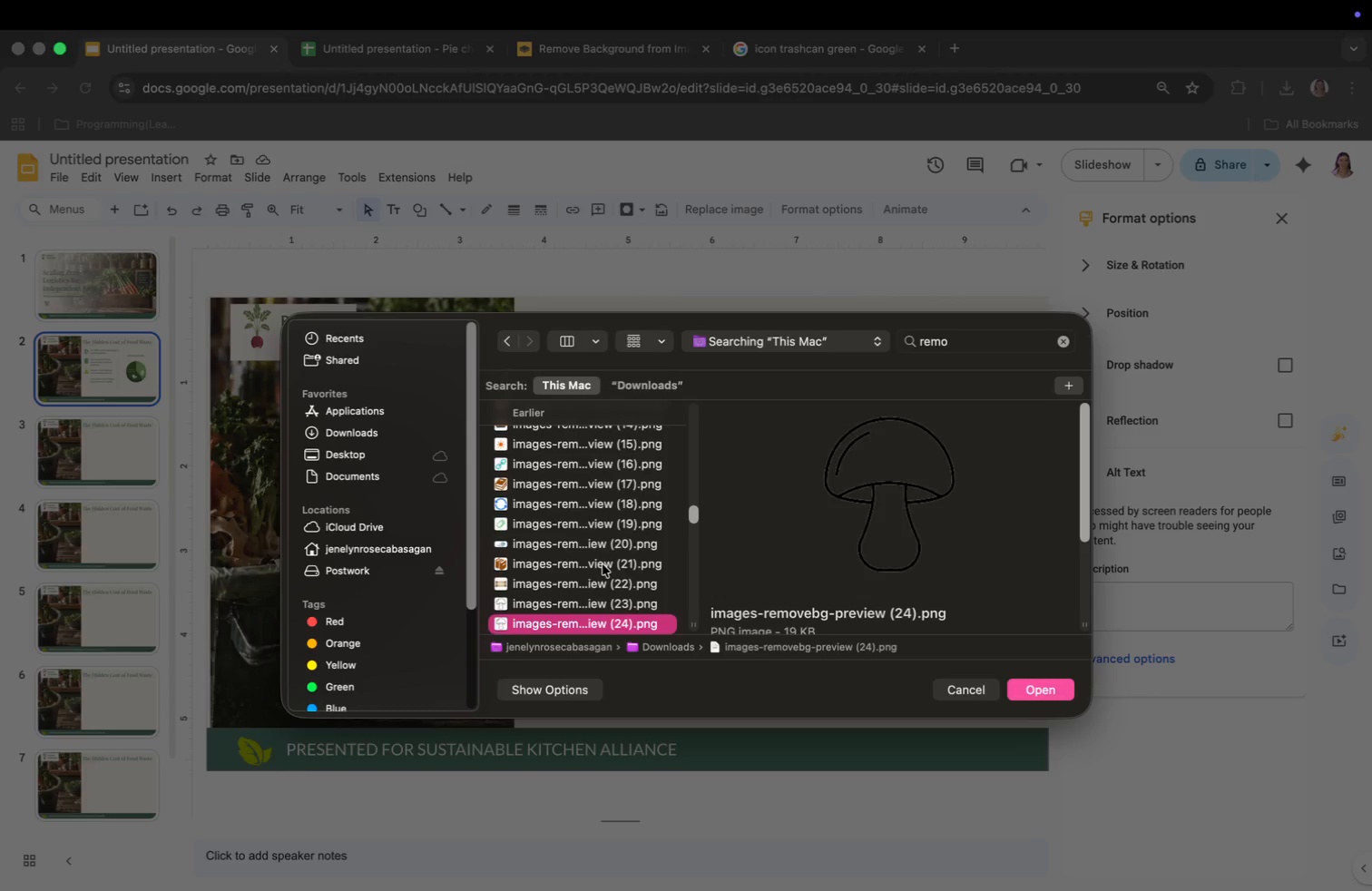 
key(ArrowDown)
 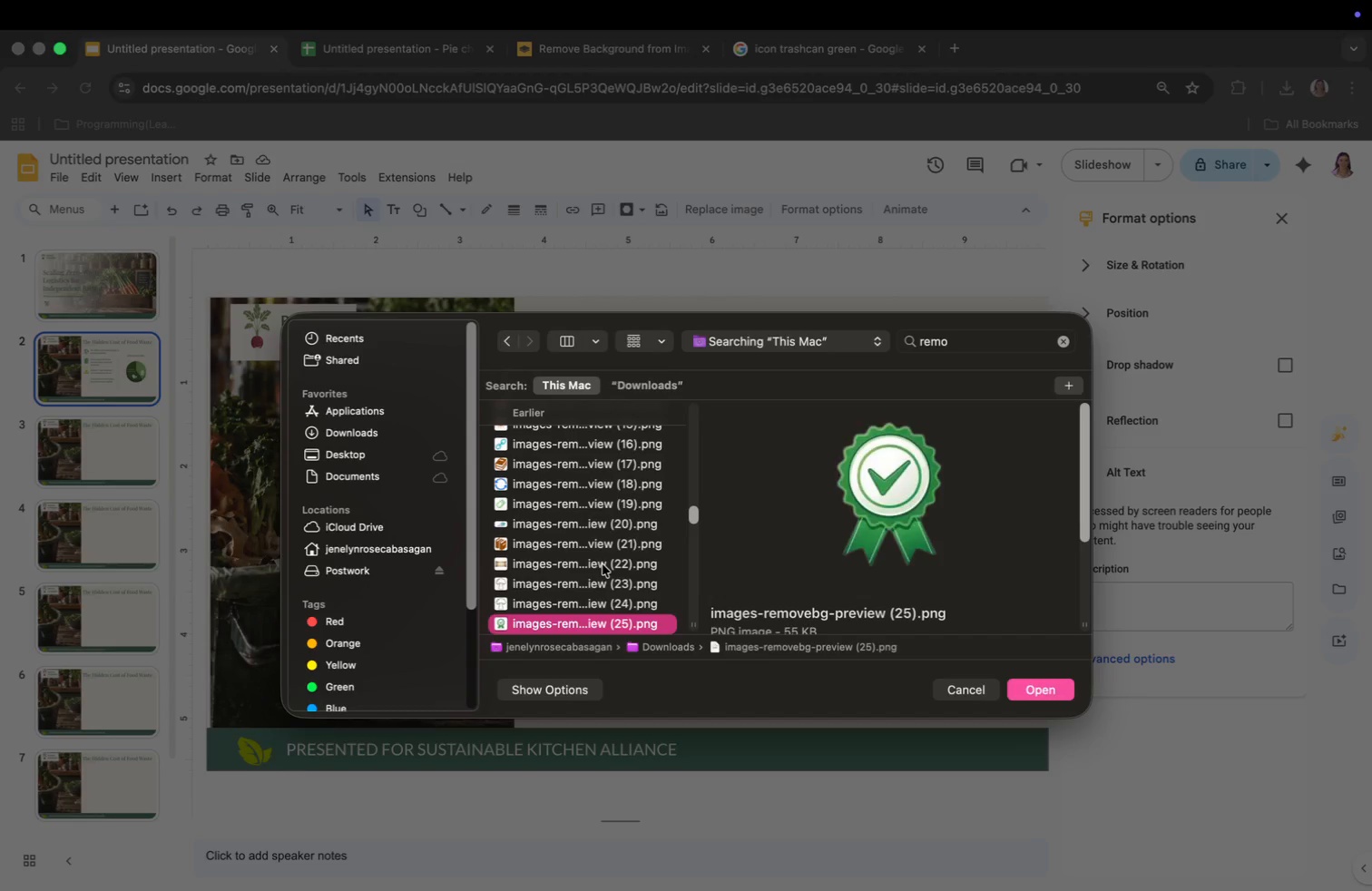 
key(ArrowDown)
 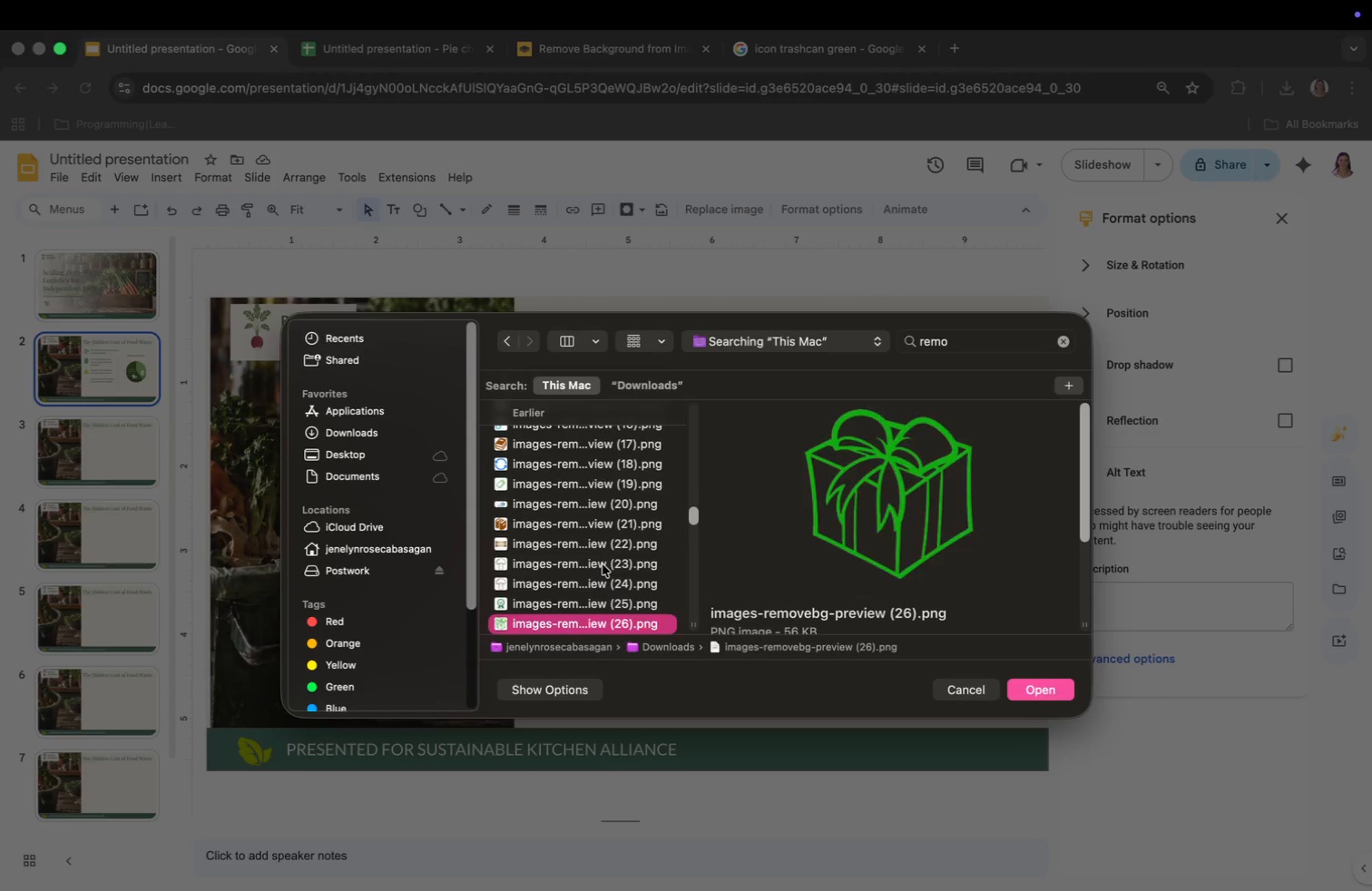 
key(ArrowDown)
 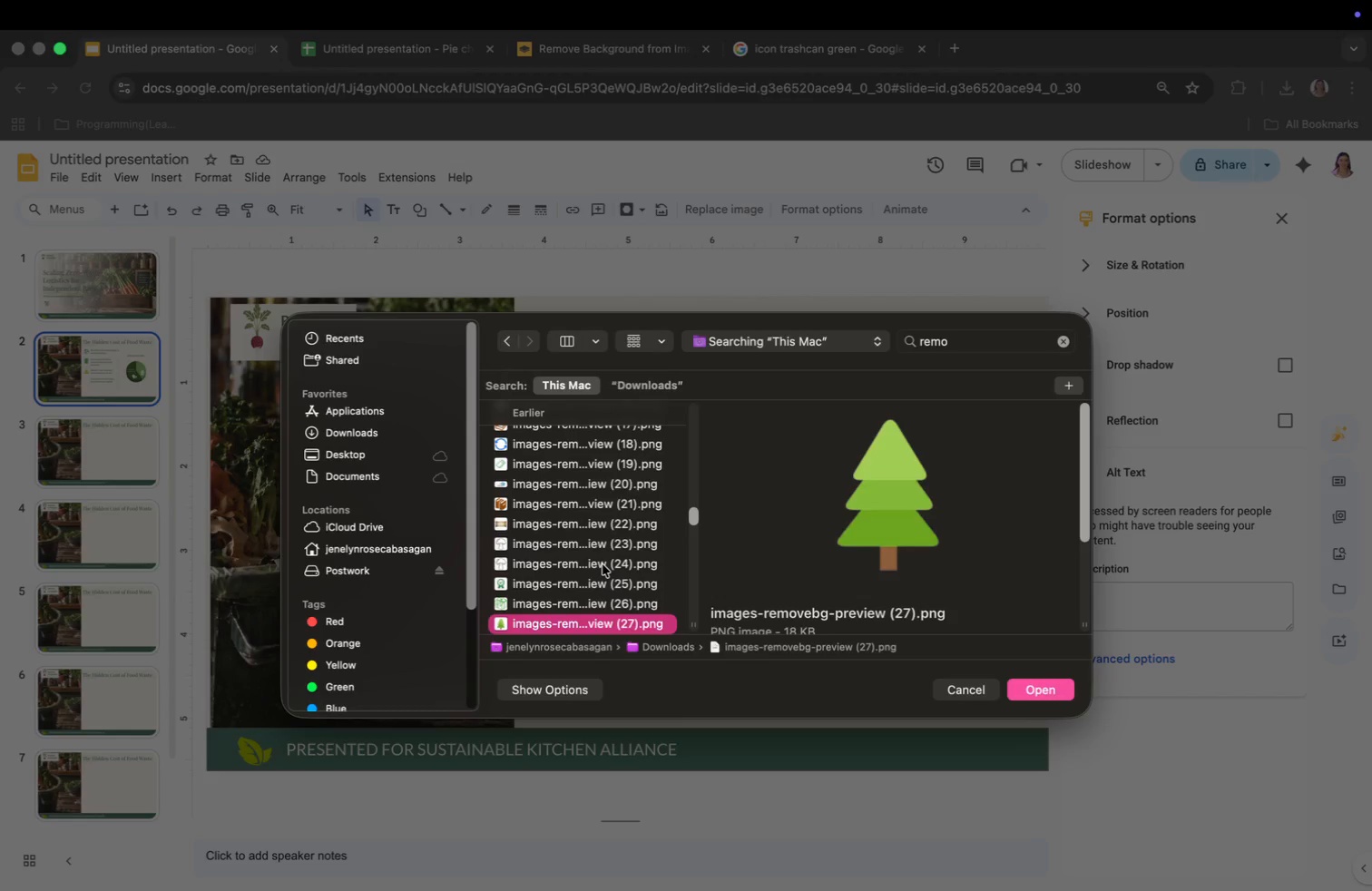 
key(ArrowDown)
 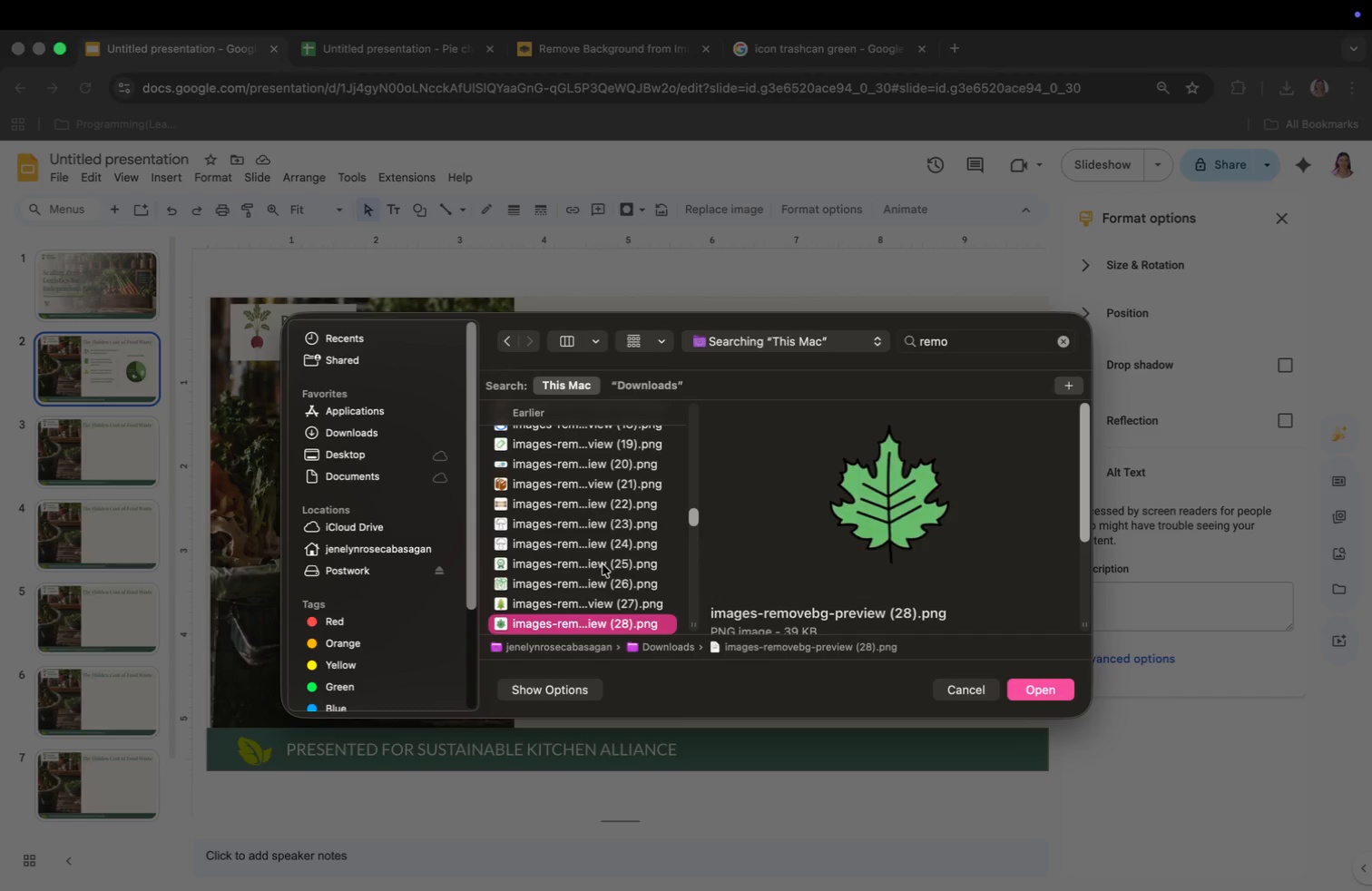 
key(ArrowDown)
 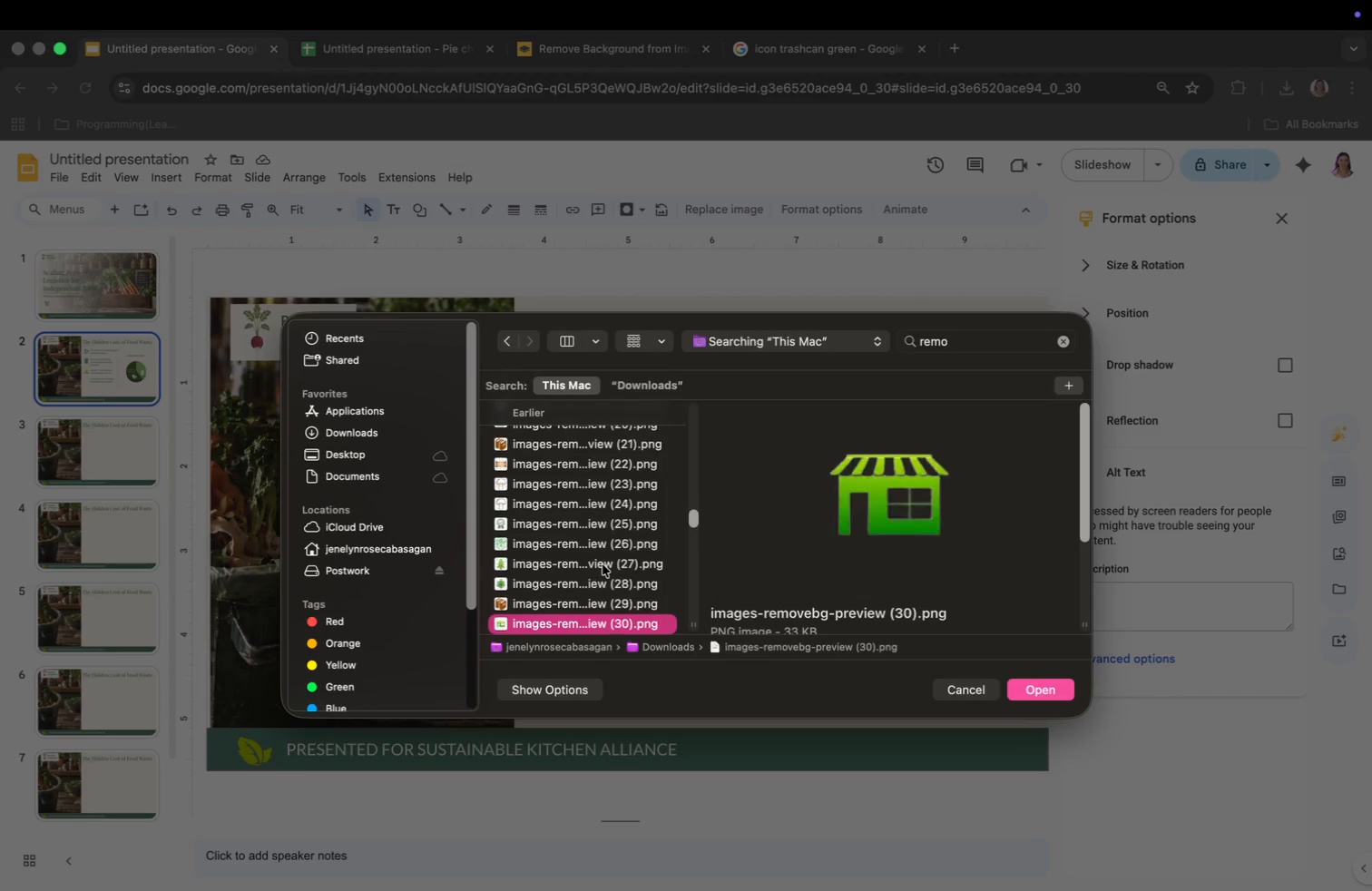 
key(ArrowDown)
 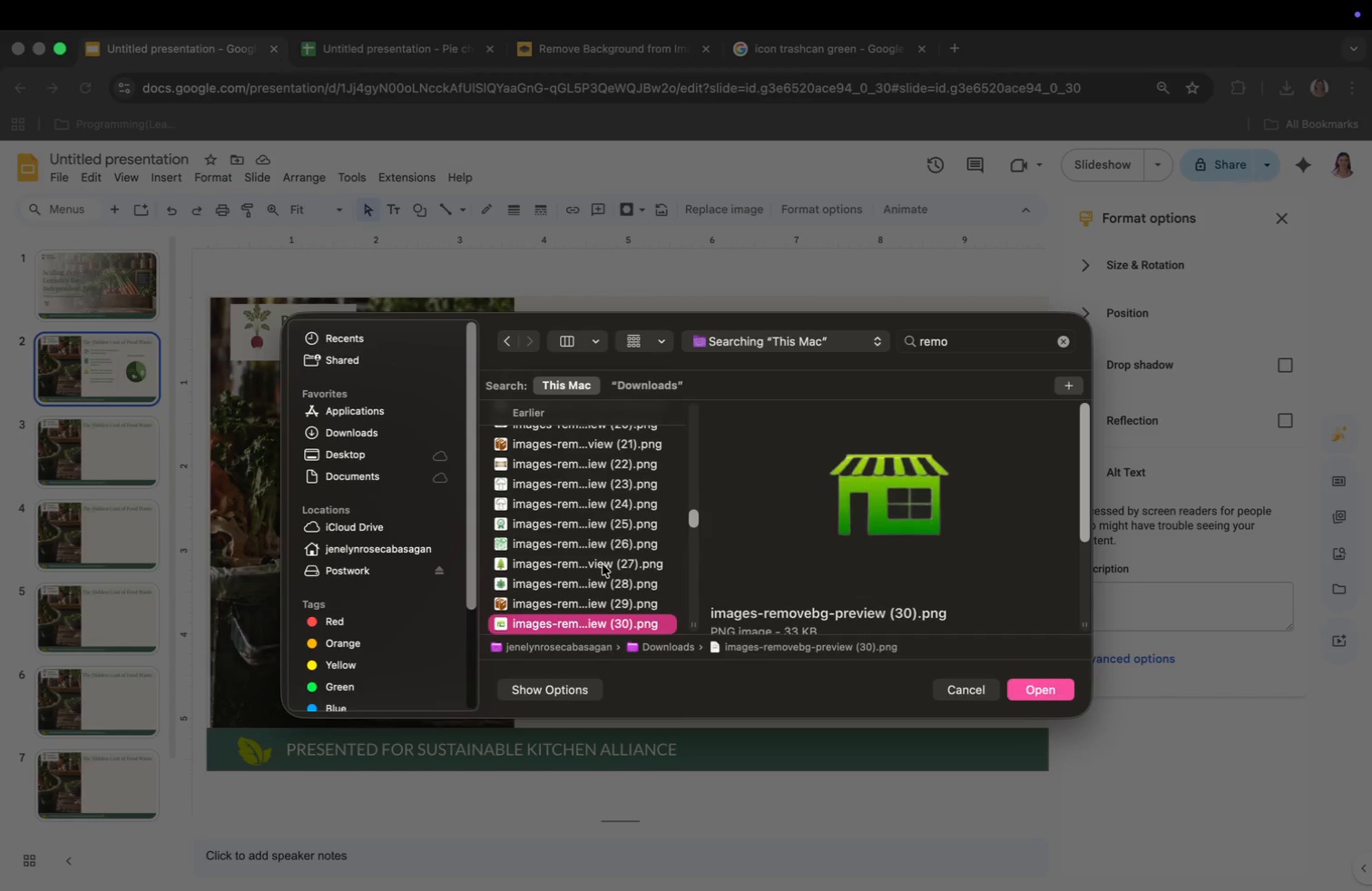 
key(ArrowDown)
 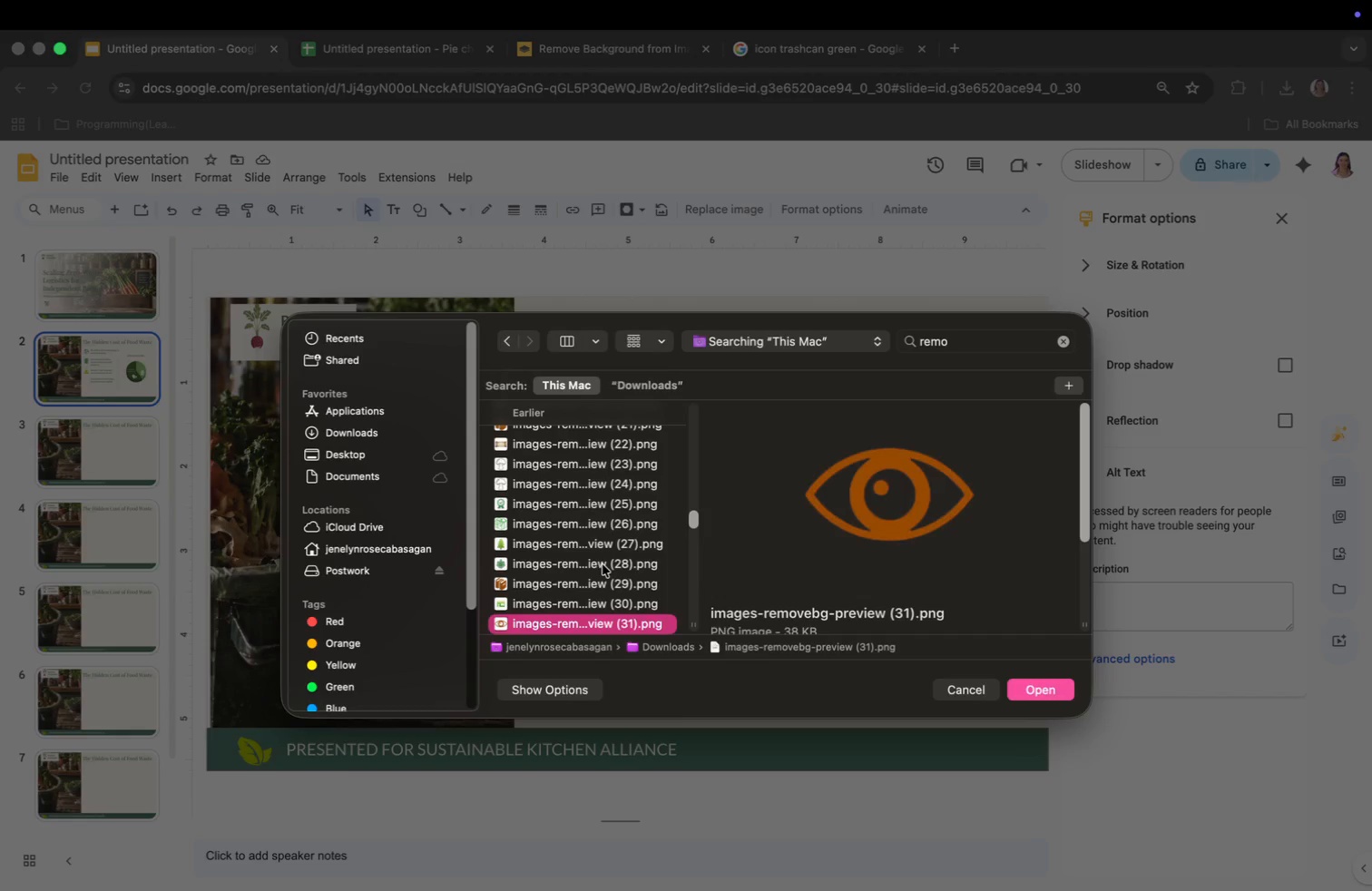 
key(ArrowDown)
 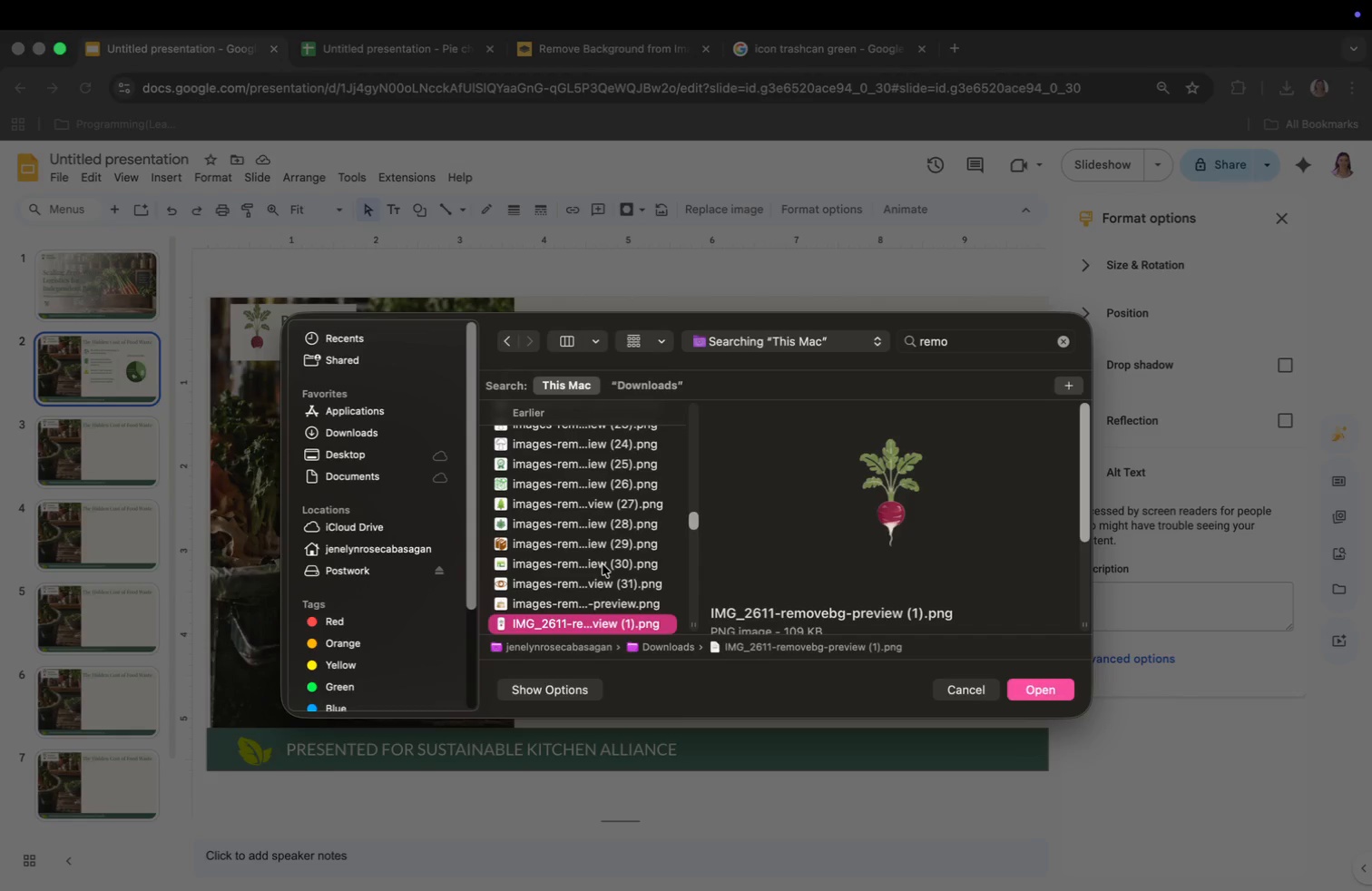 
key(ArrowDown)
 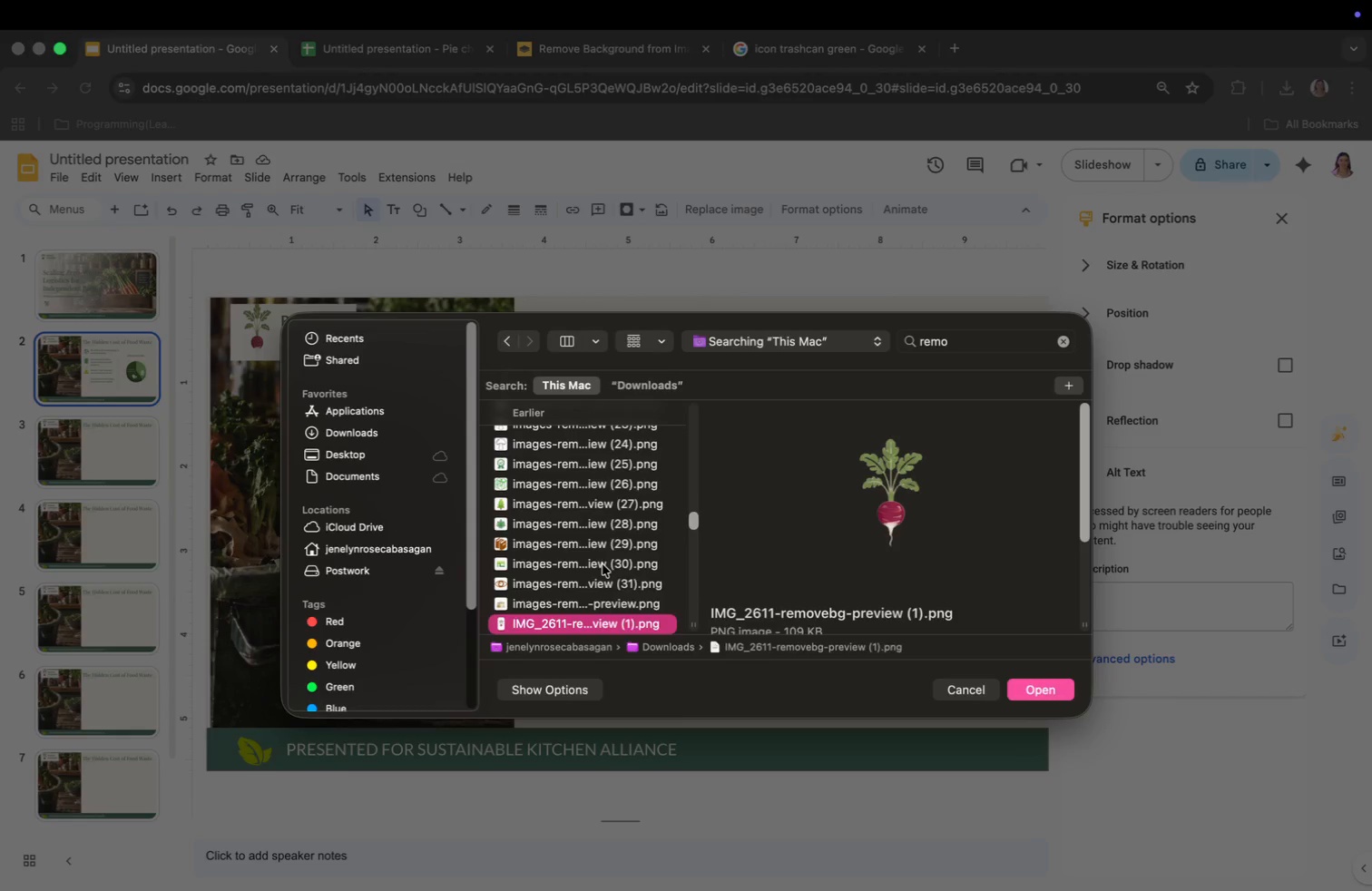 
key(ArrowDown)
 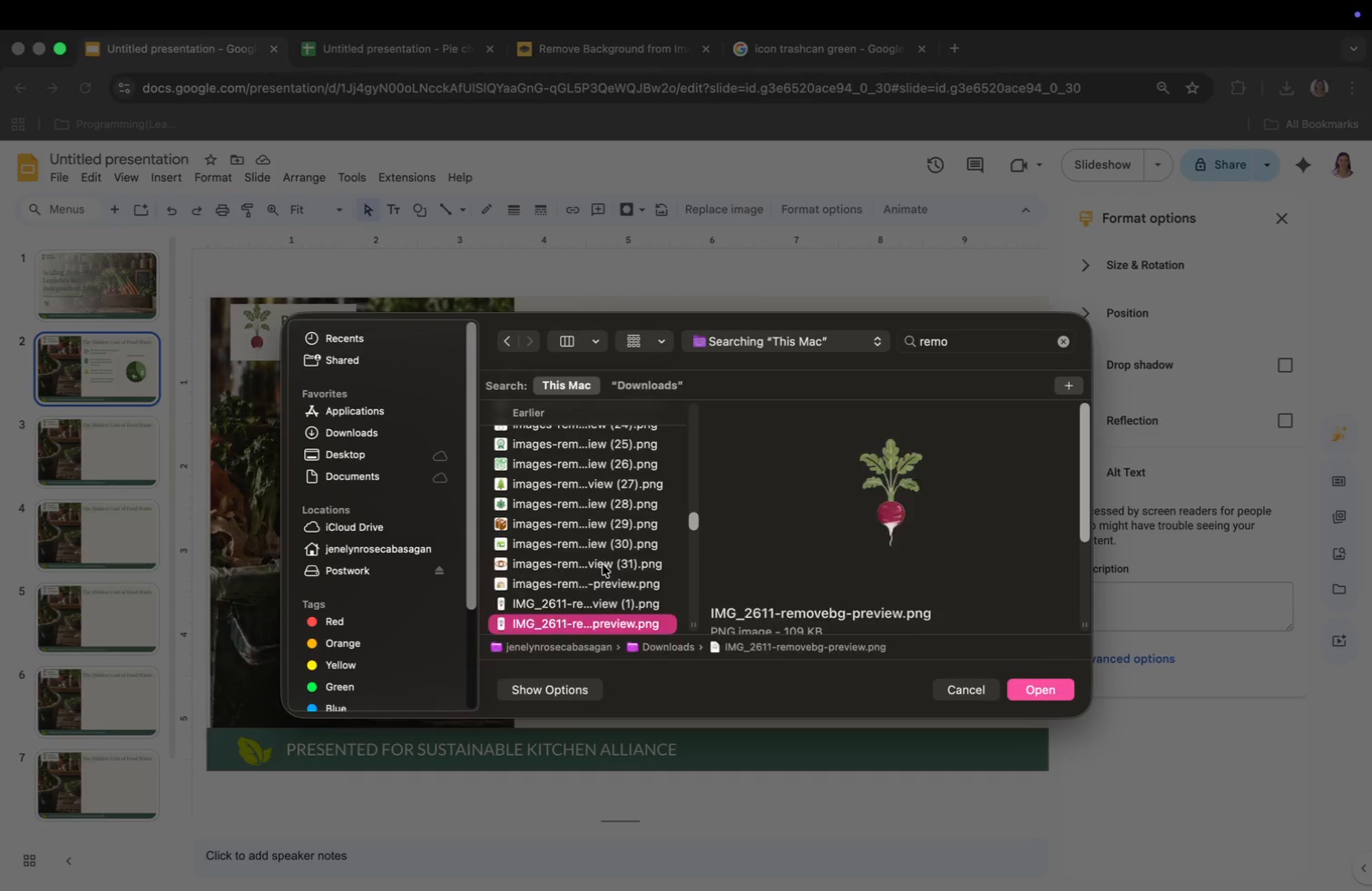 
key(ArrowDown)
 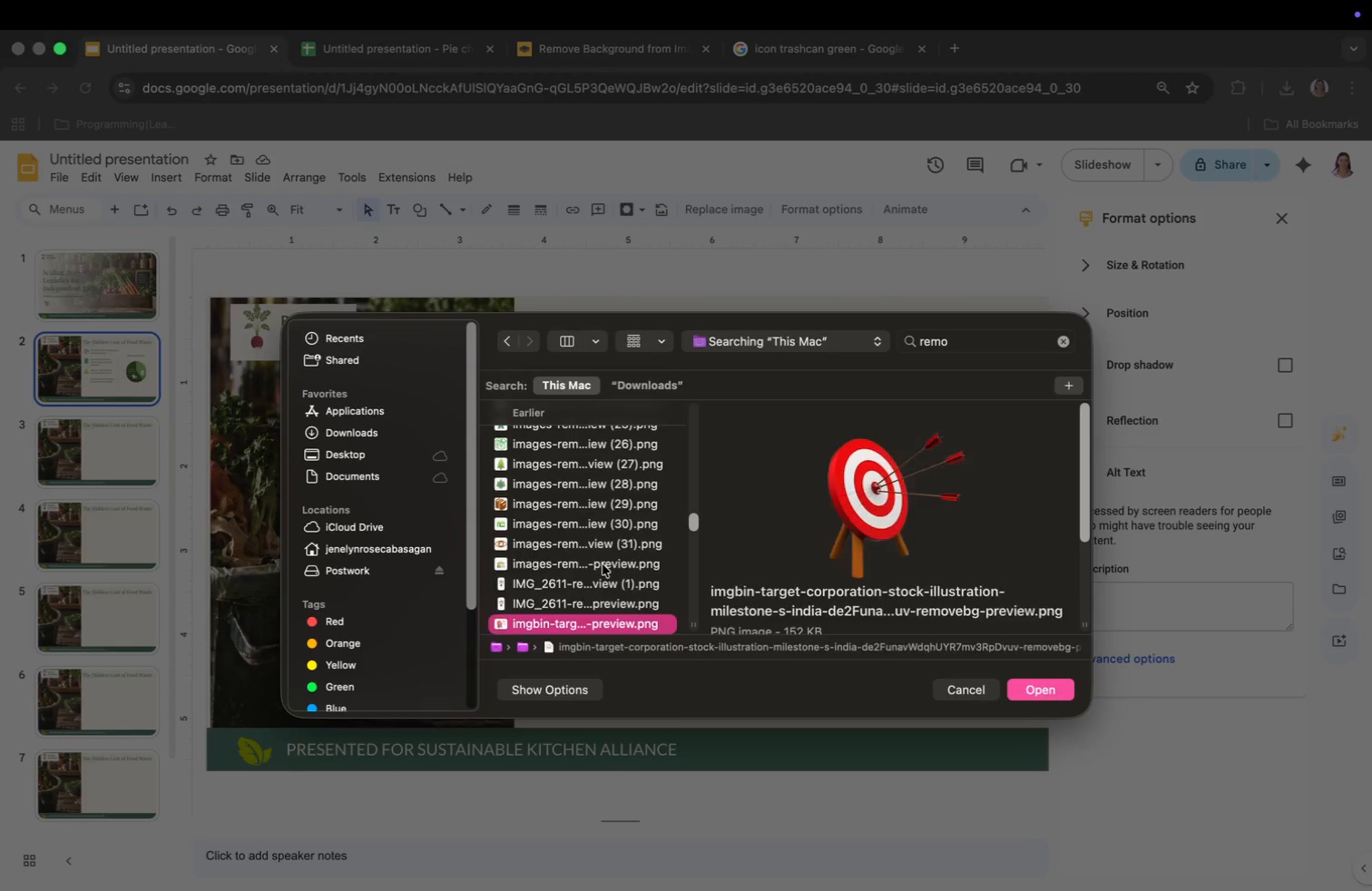 
key(ArrowDown)
 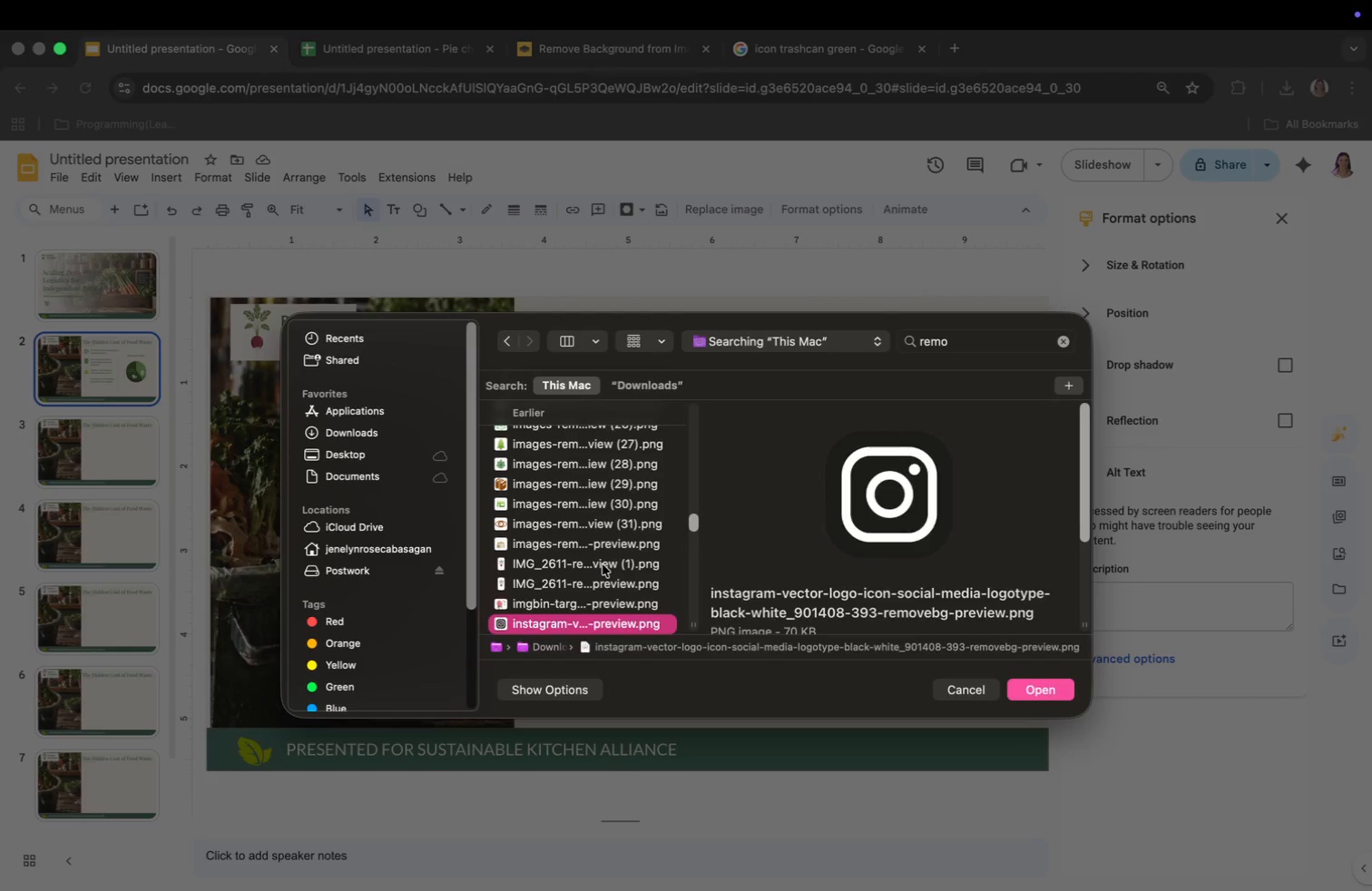 
key(ArrowDown)
 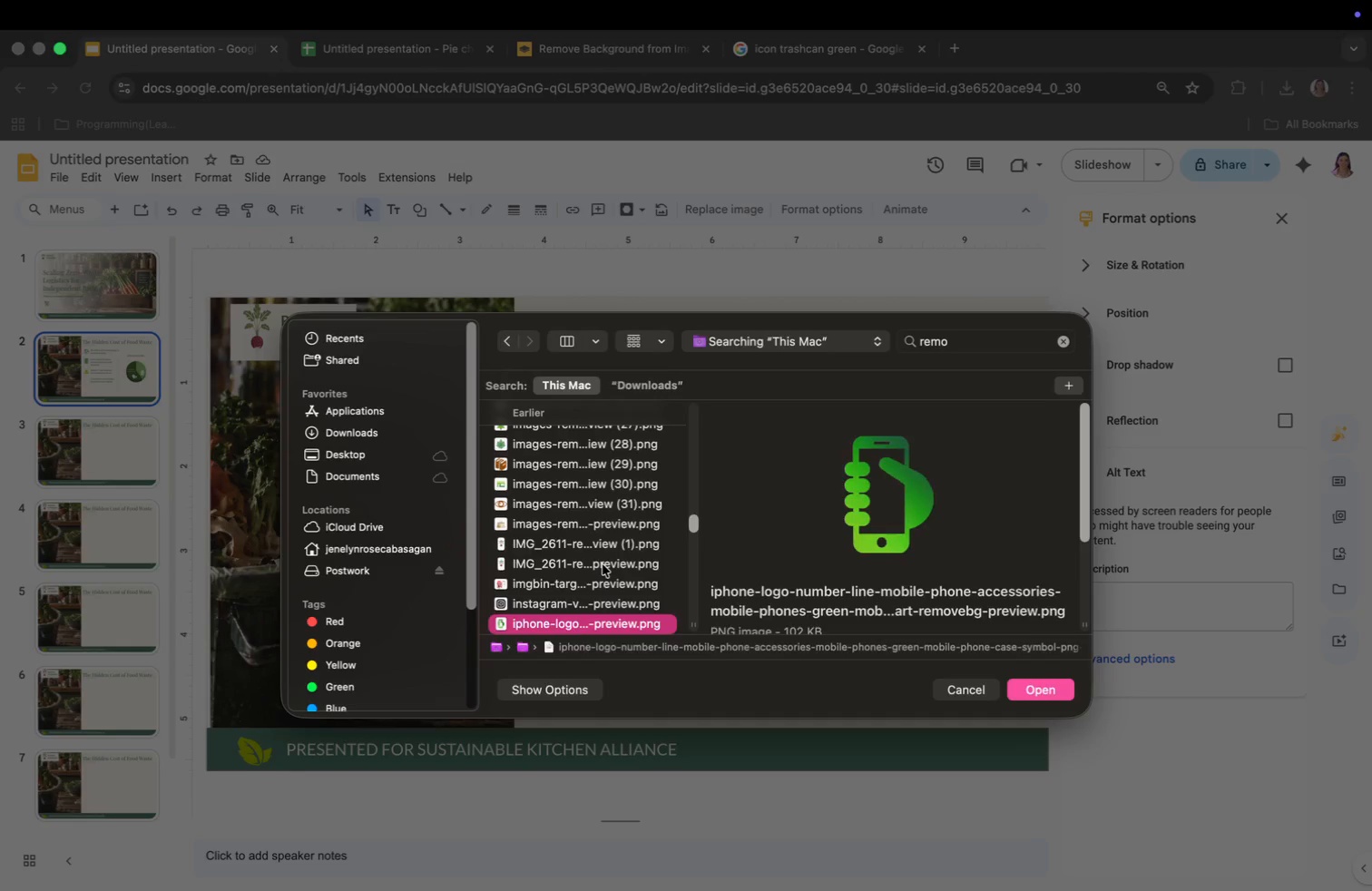 
key(ArrowDown)
 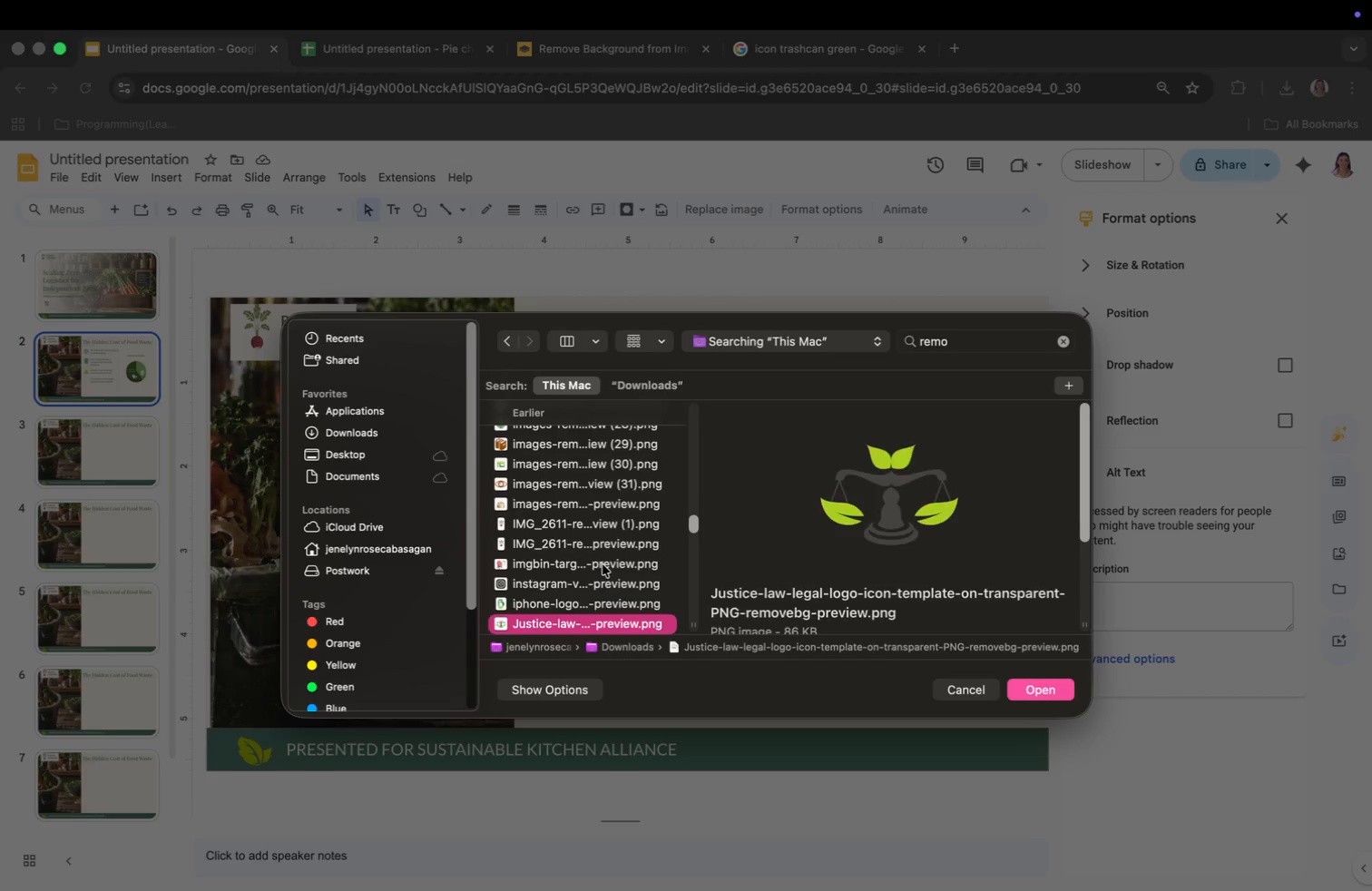 
key(ArrowDown)
 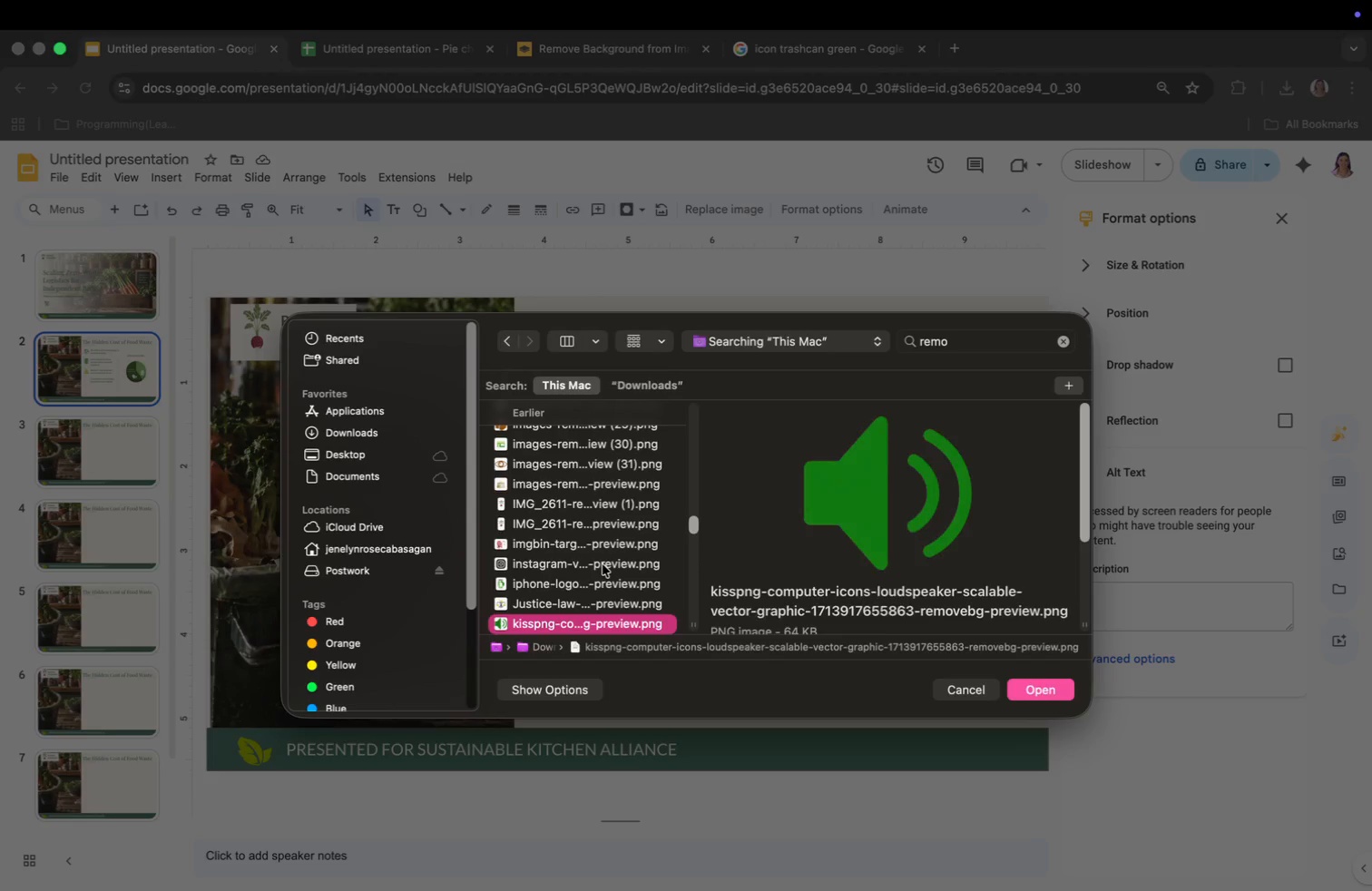 
key(ArrowDown)
 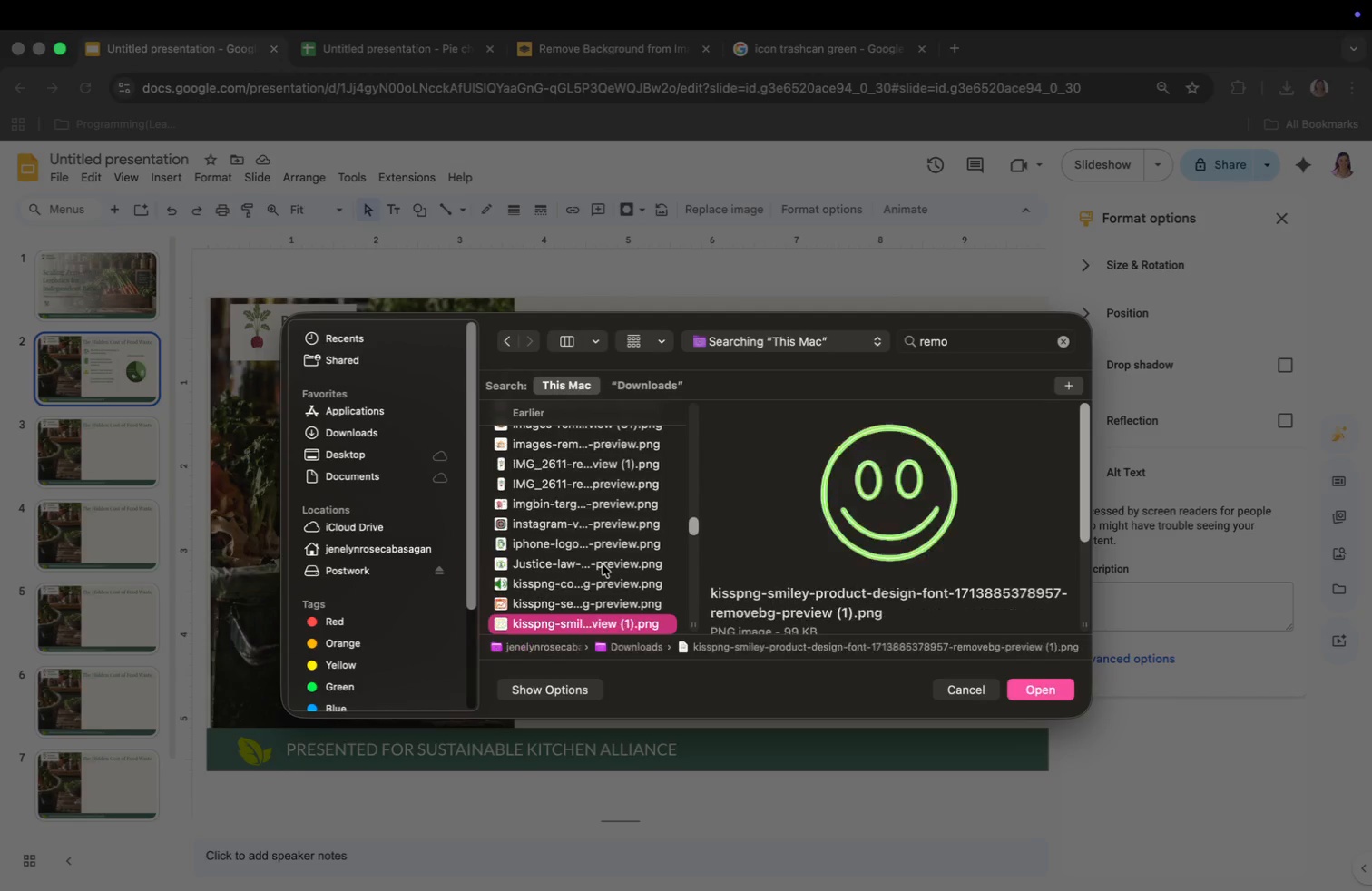 
key(ArrowDown)
 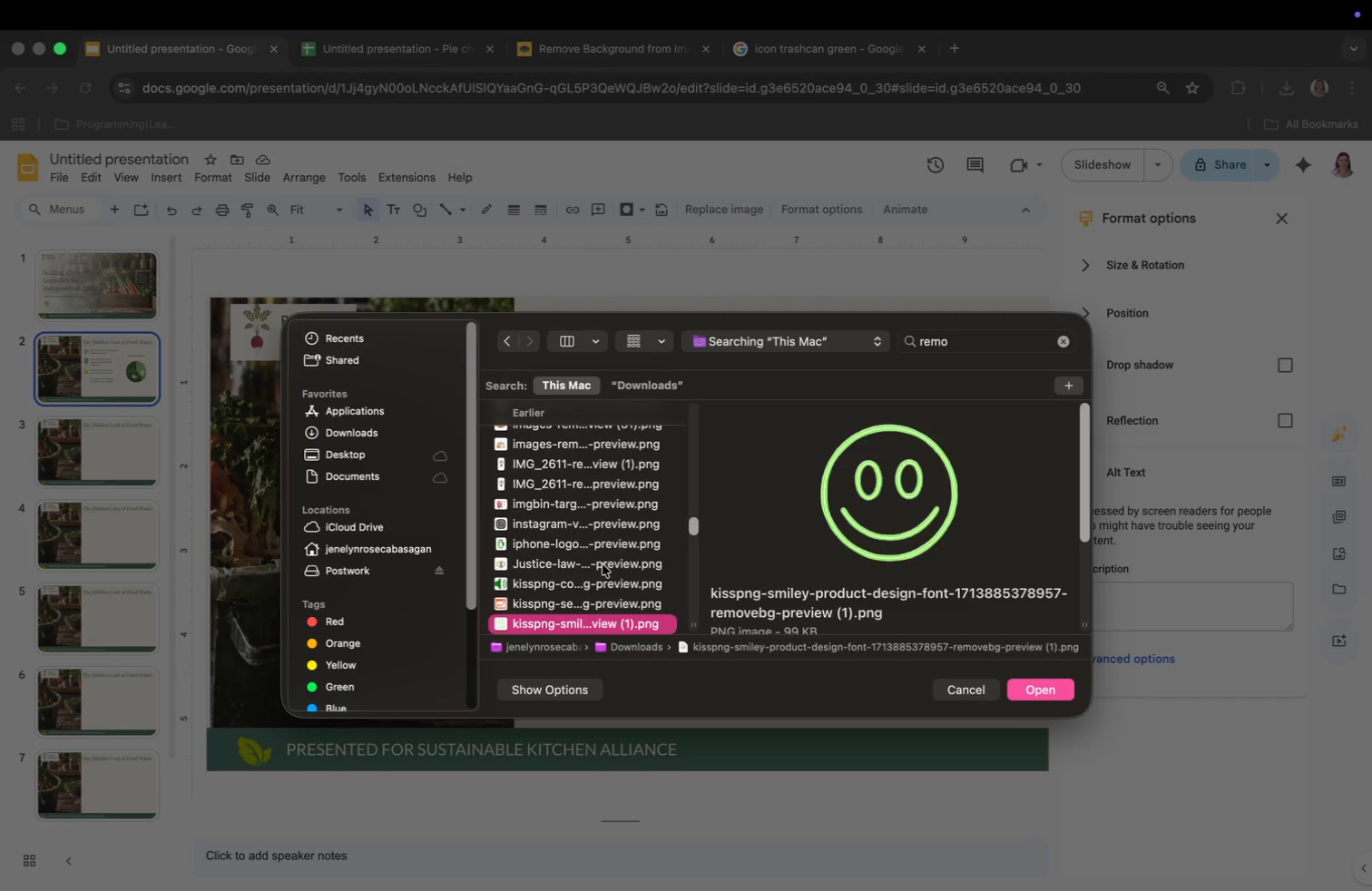 
key(ArrowDown)
 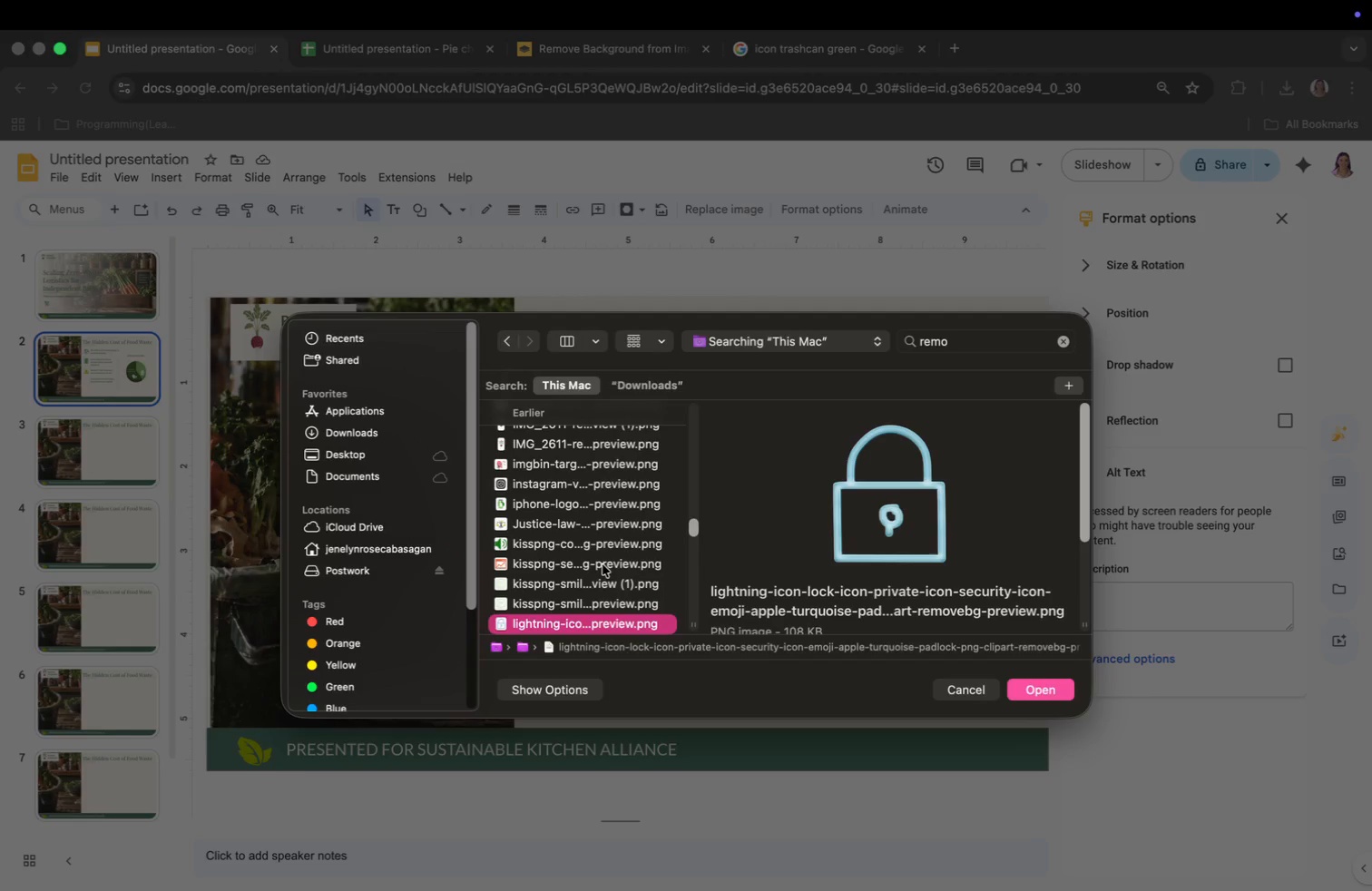 
key(ArrowDown)
 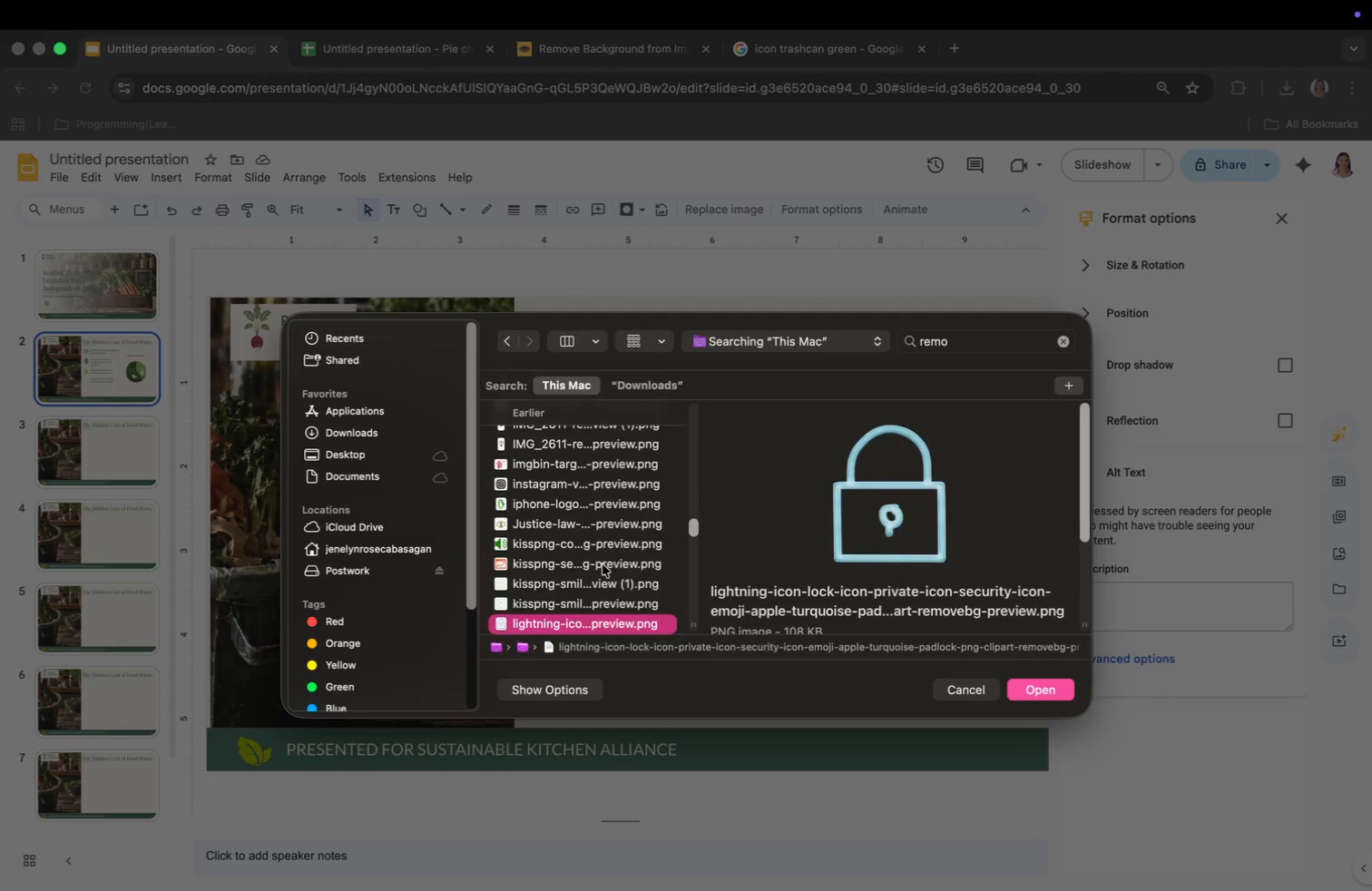 
key(ArrowDown)
 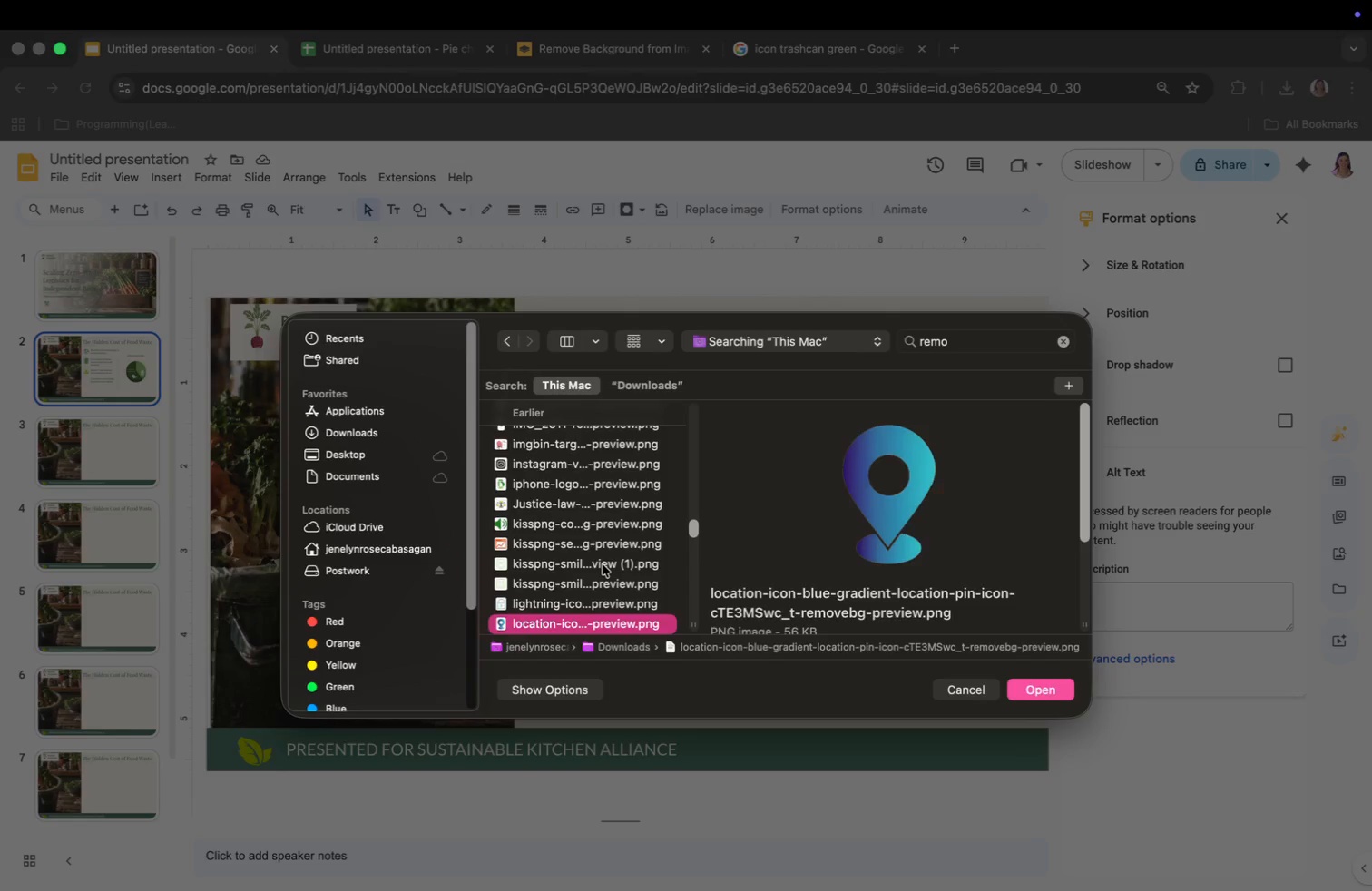 
key(ArrowDown)
 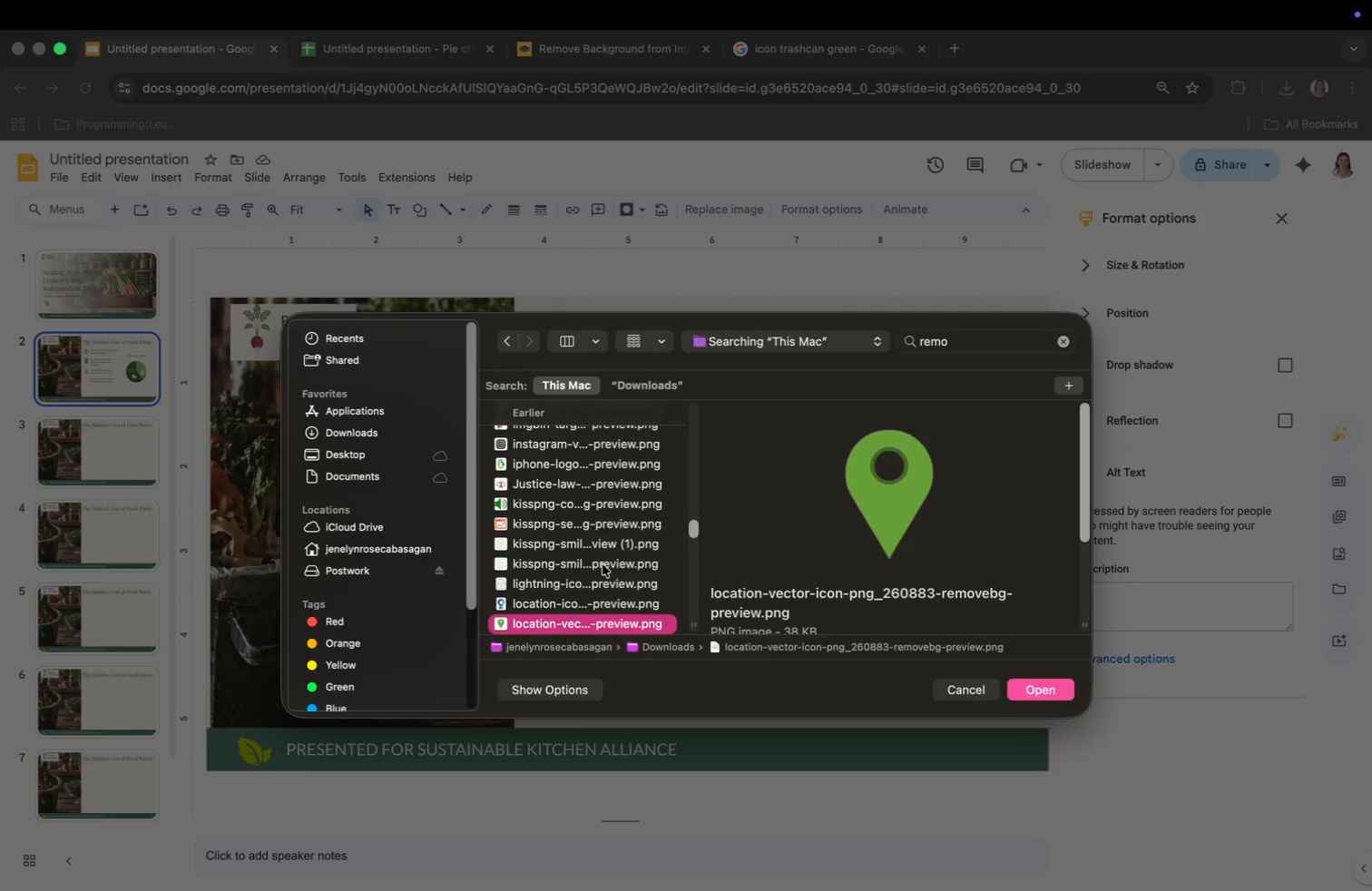 
key(ArrowDown)
 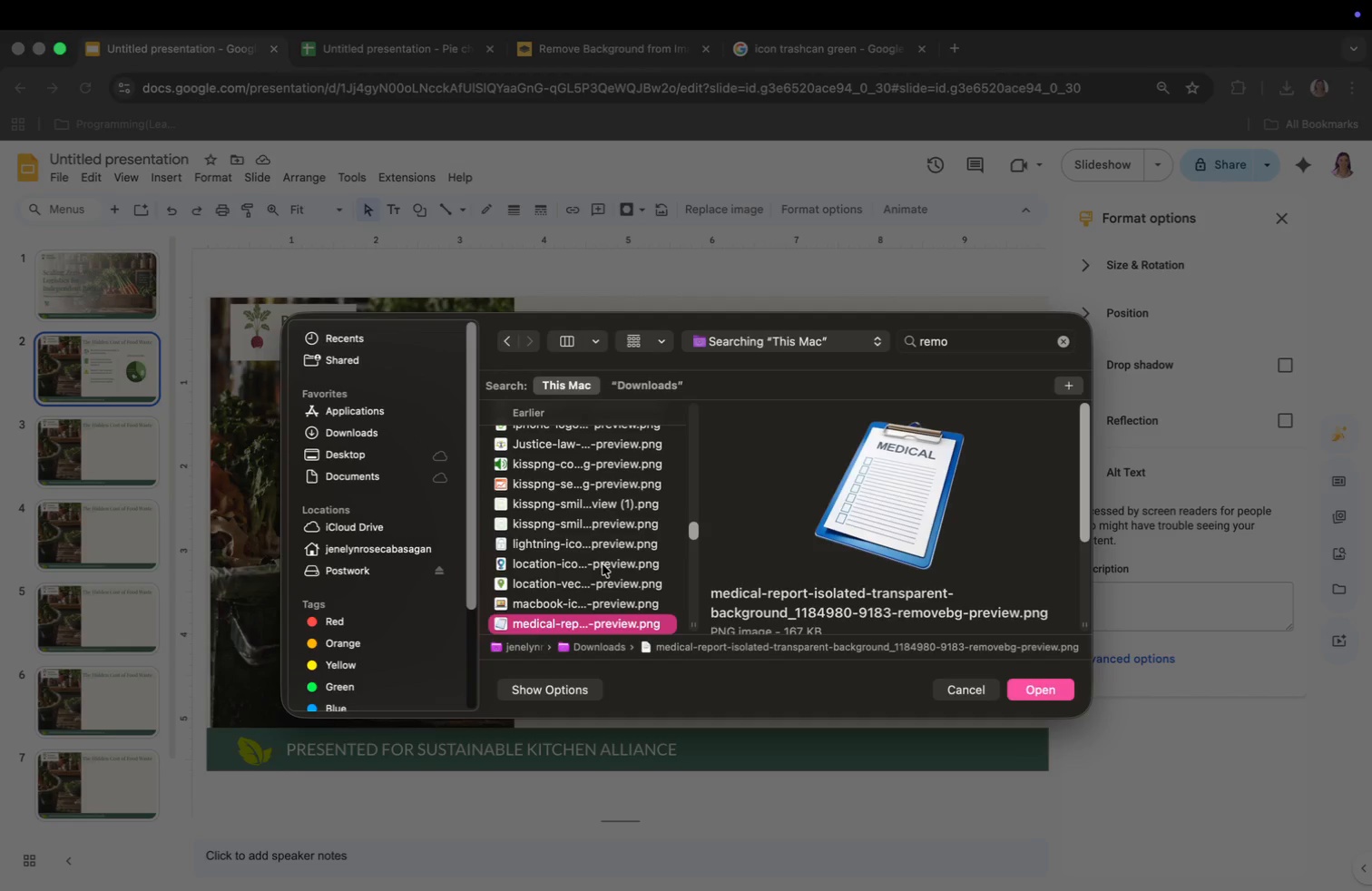 
key(ArrowDown)
 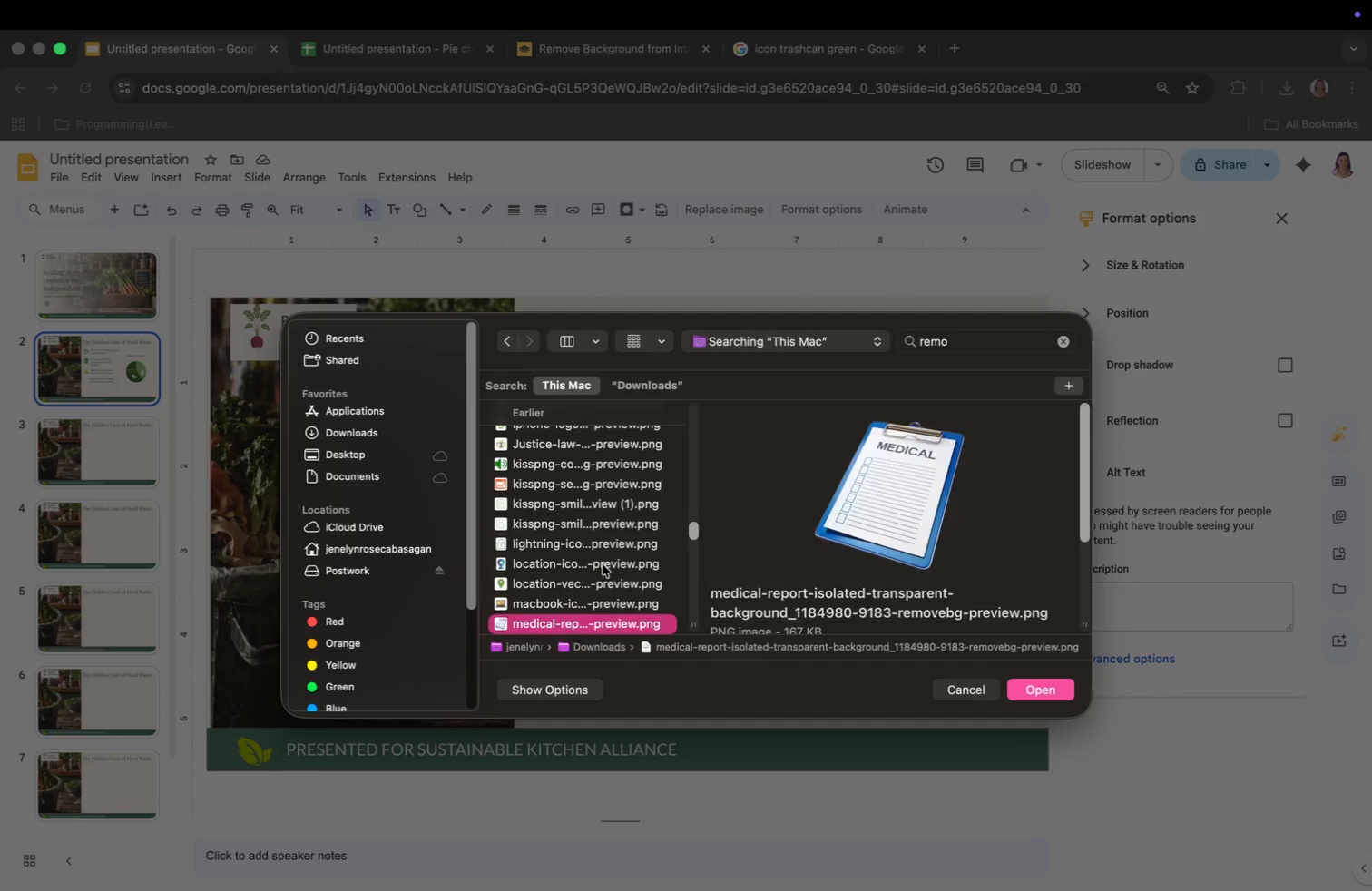 
key(ArrowDown)
 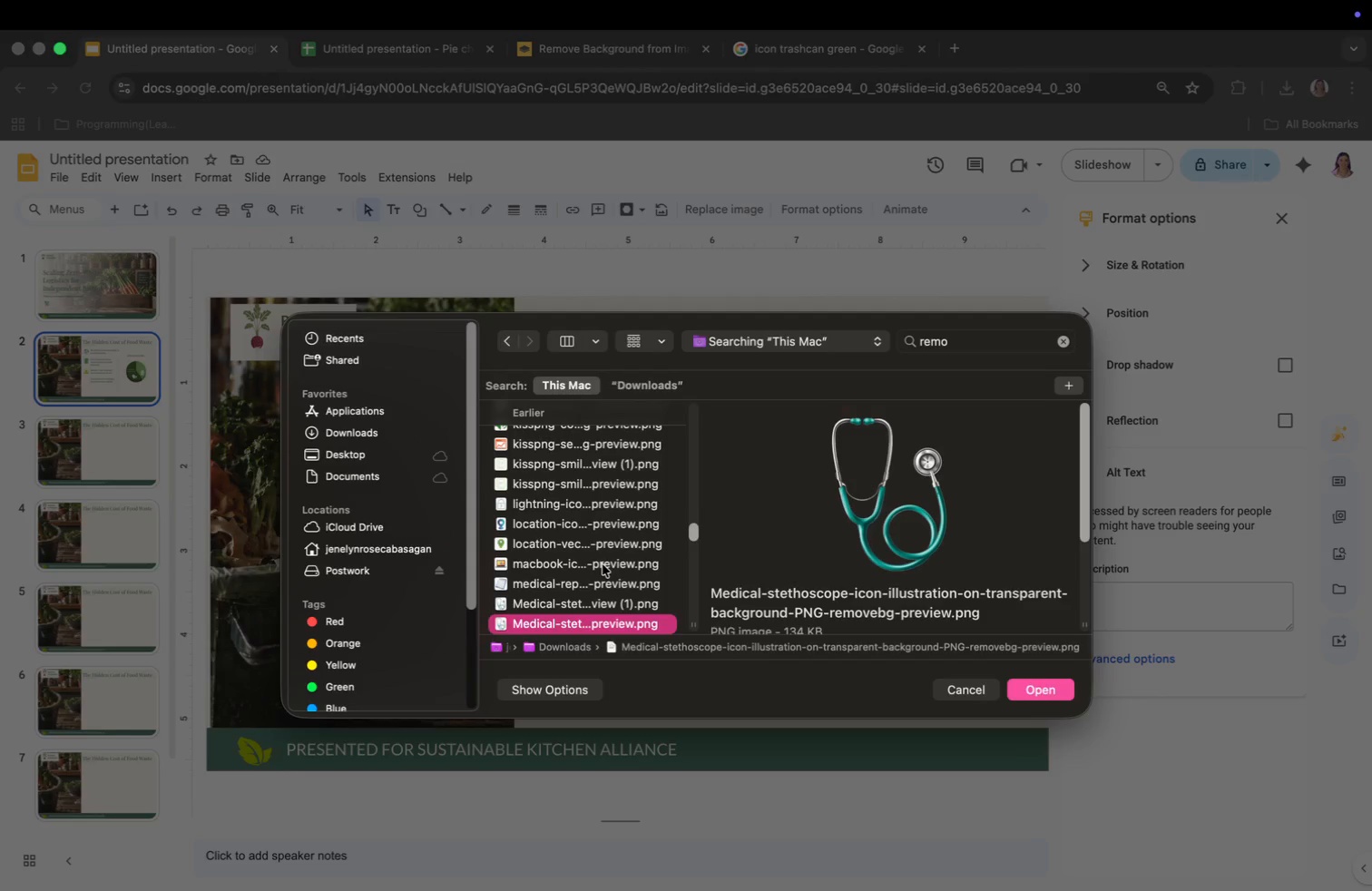 
key(ArrowDown)
 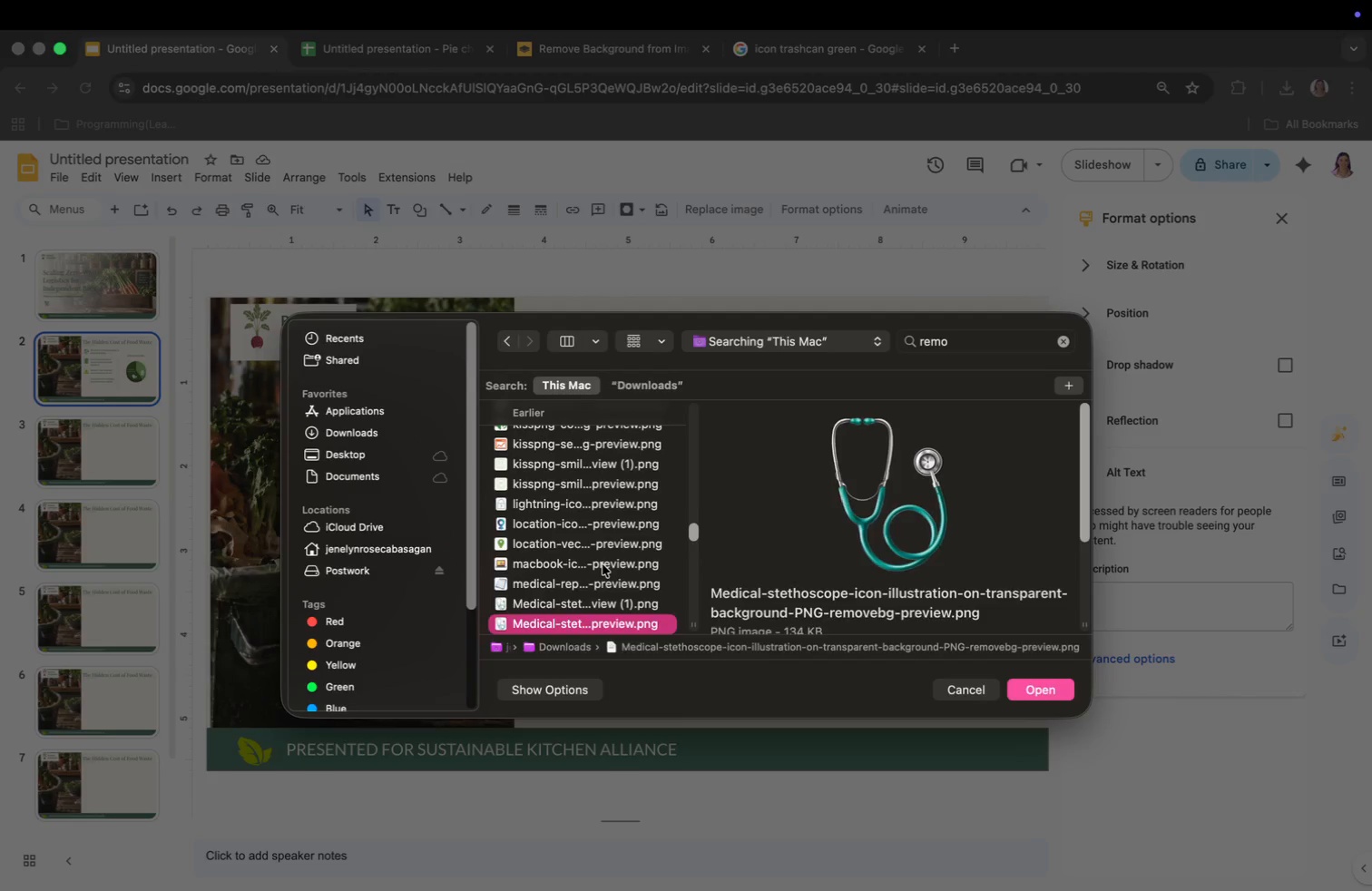 
key(ArrowDown)
 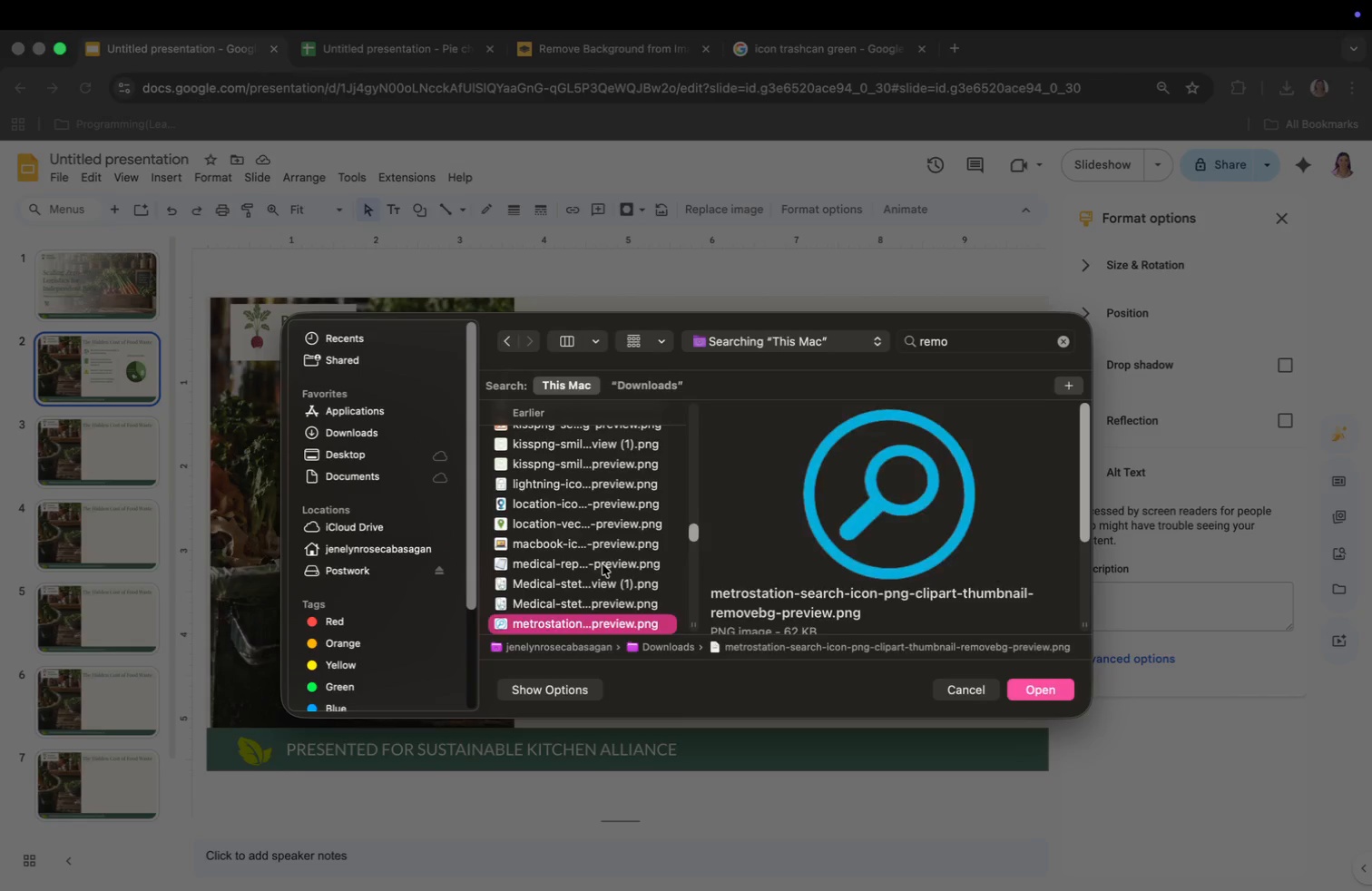 
key(ArrowDown)
 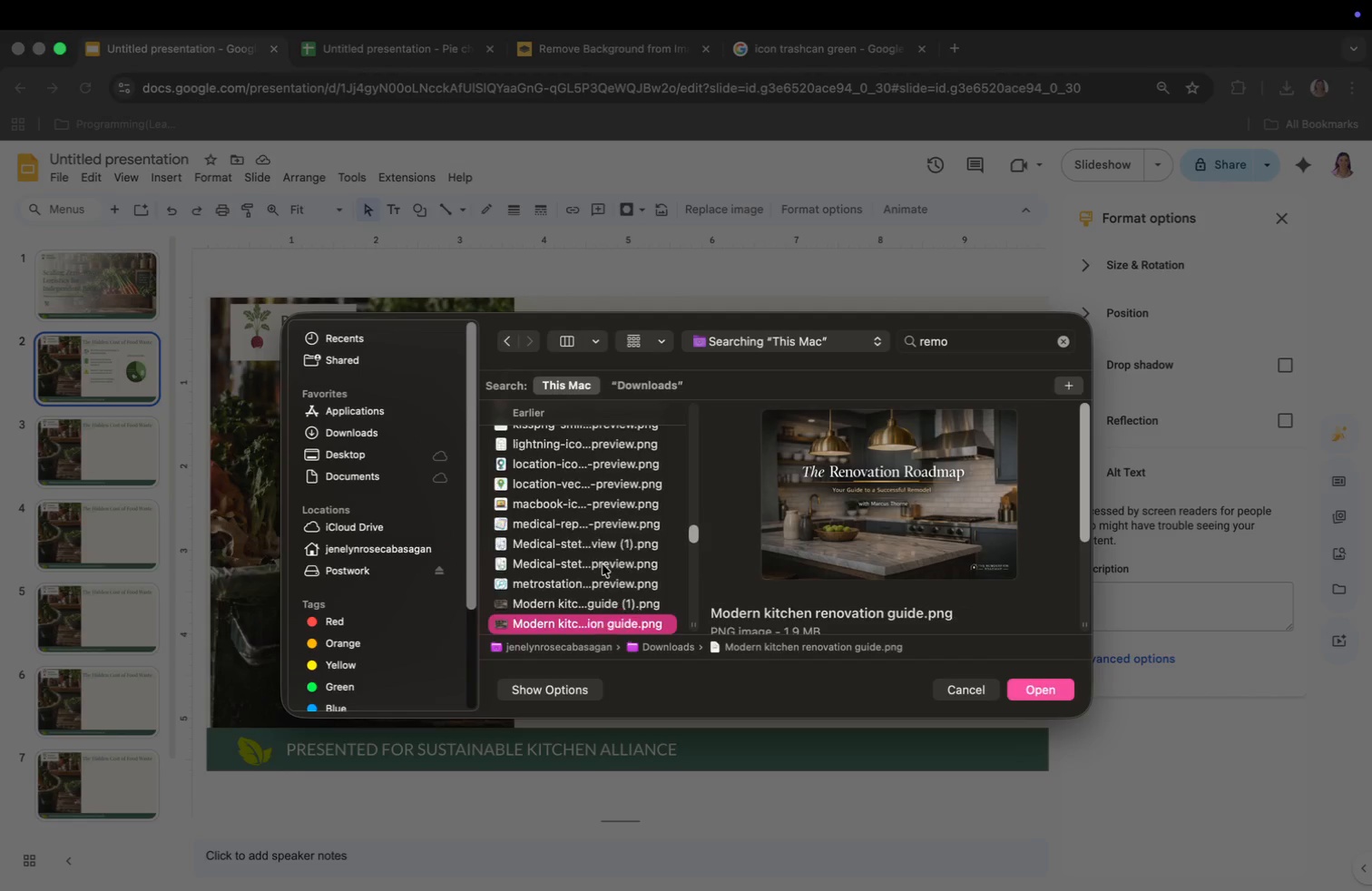 
key(ArrowDown)
 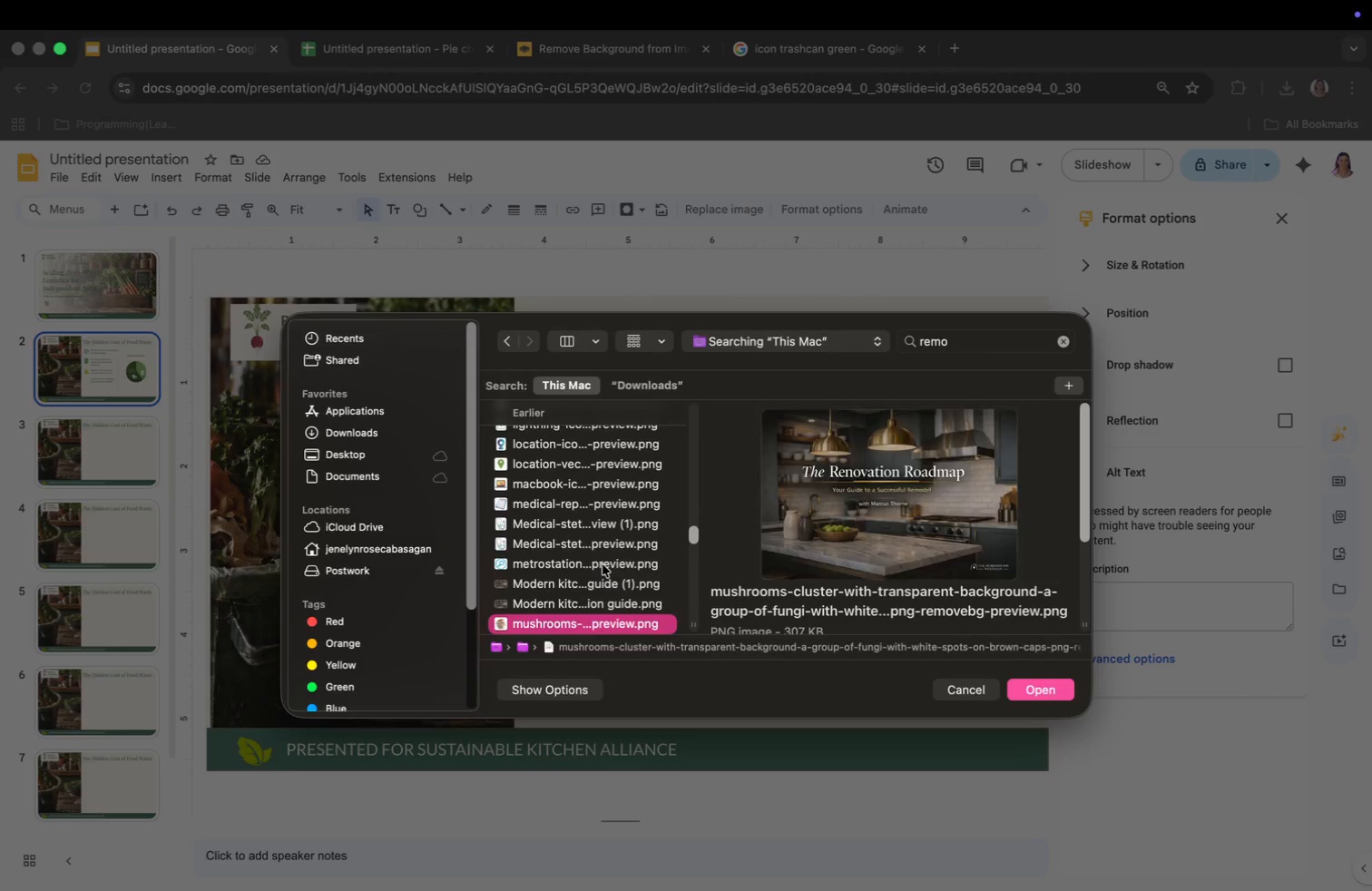 
key(ArrowDown)
 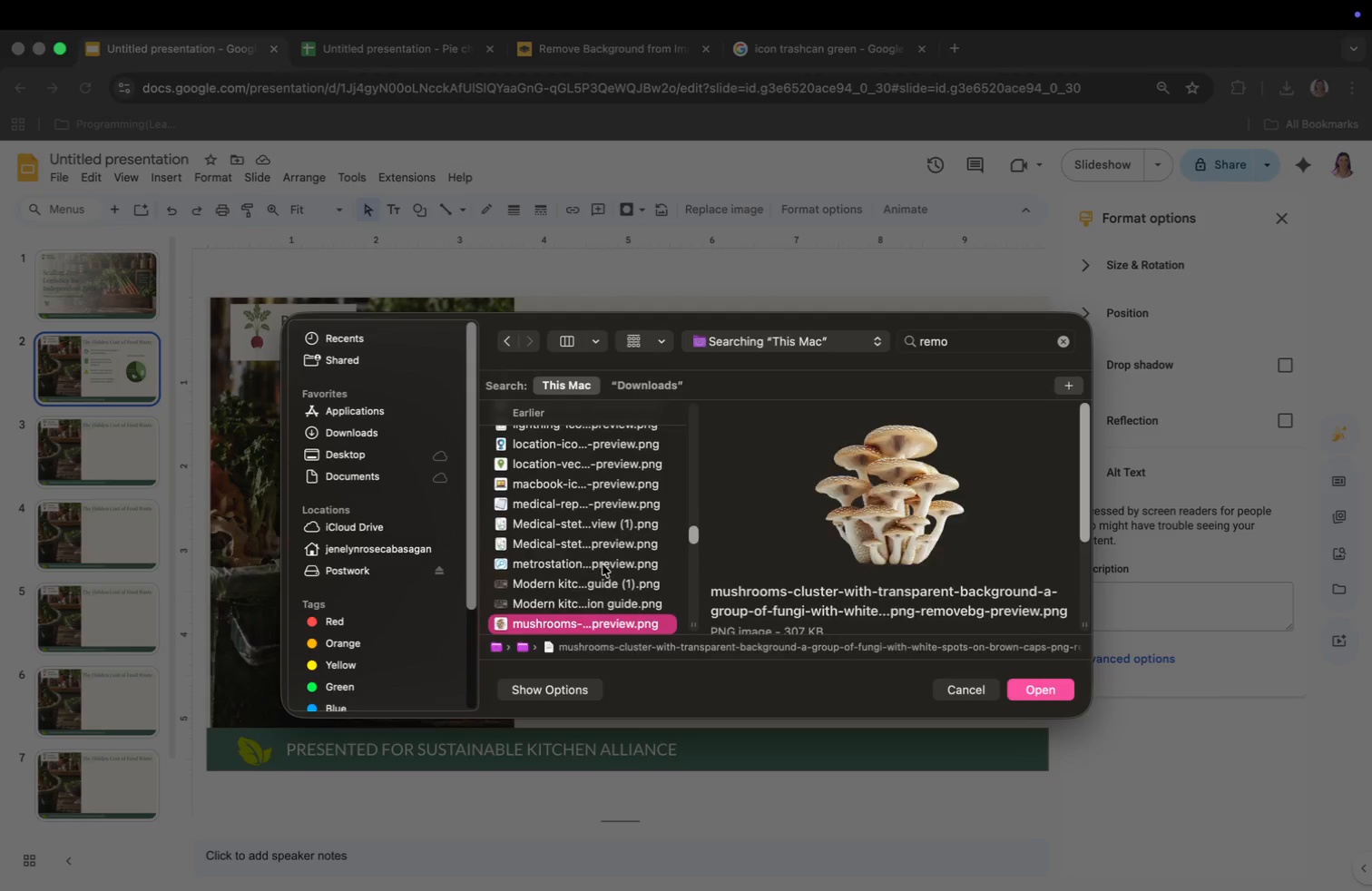 
key(ArrowDown)
 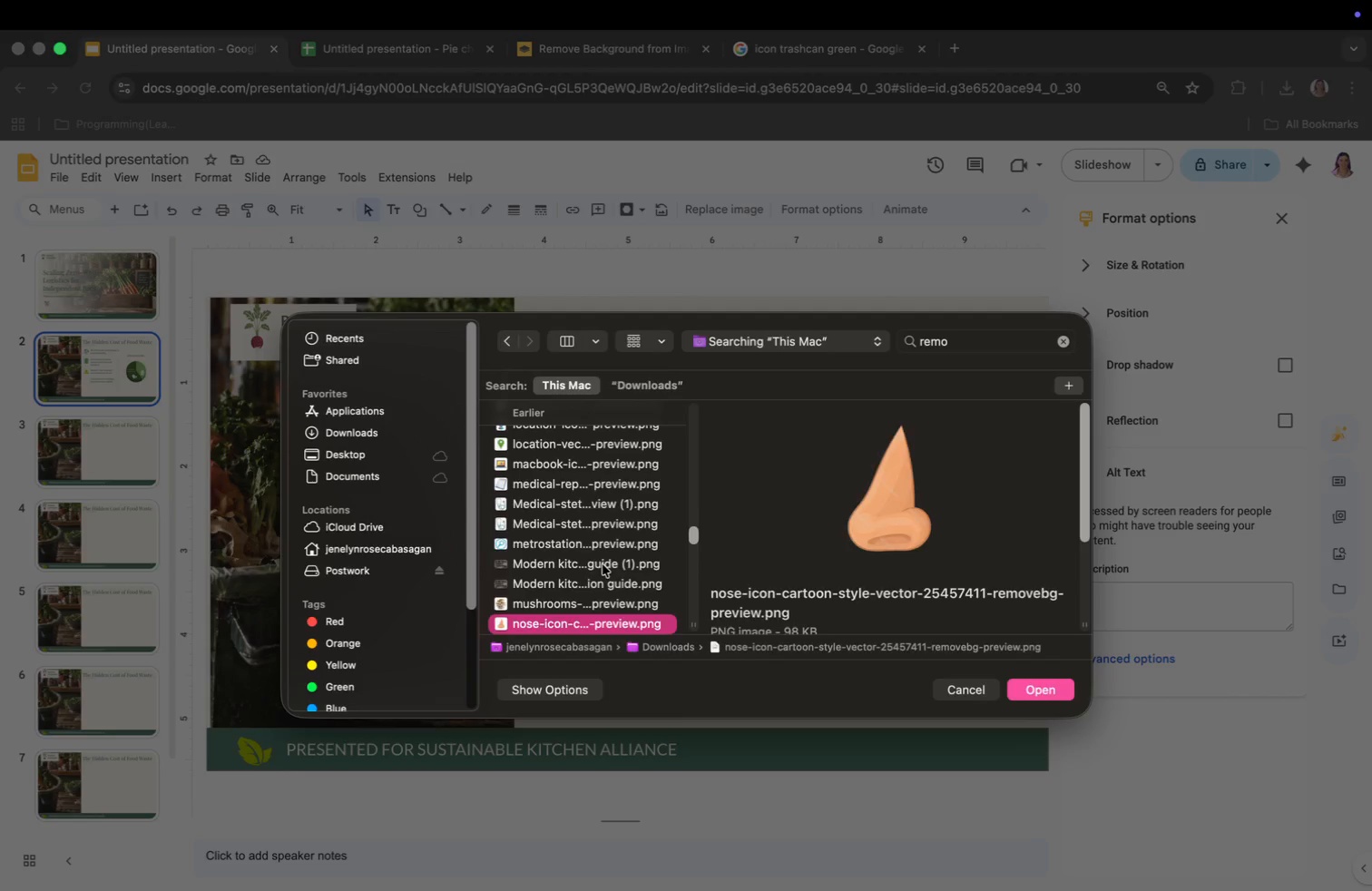 
key(ArrowDown)
 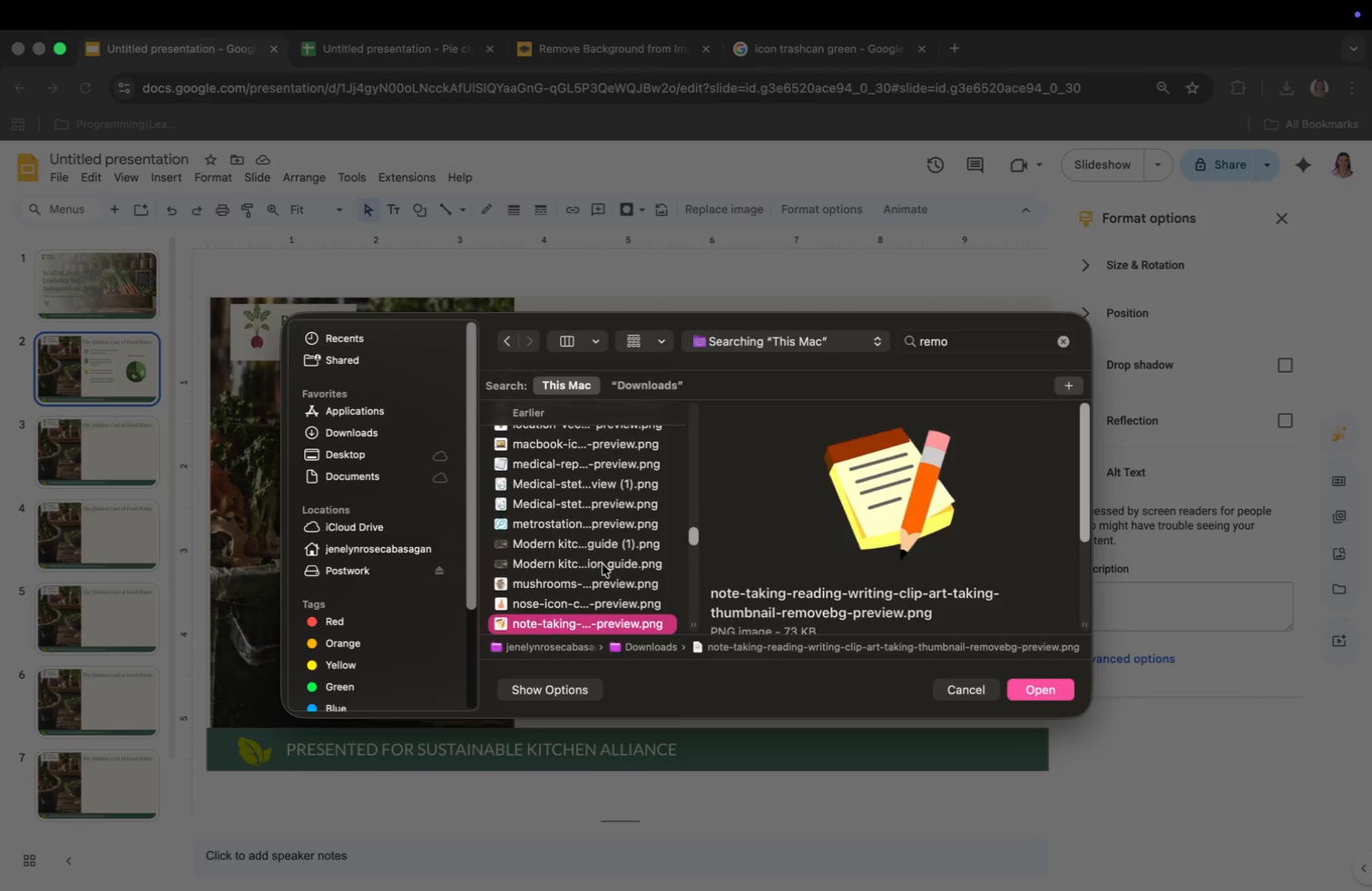 
key(ArrowDown)
 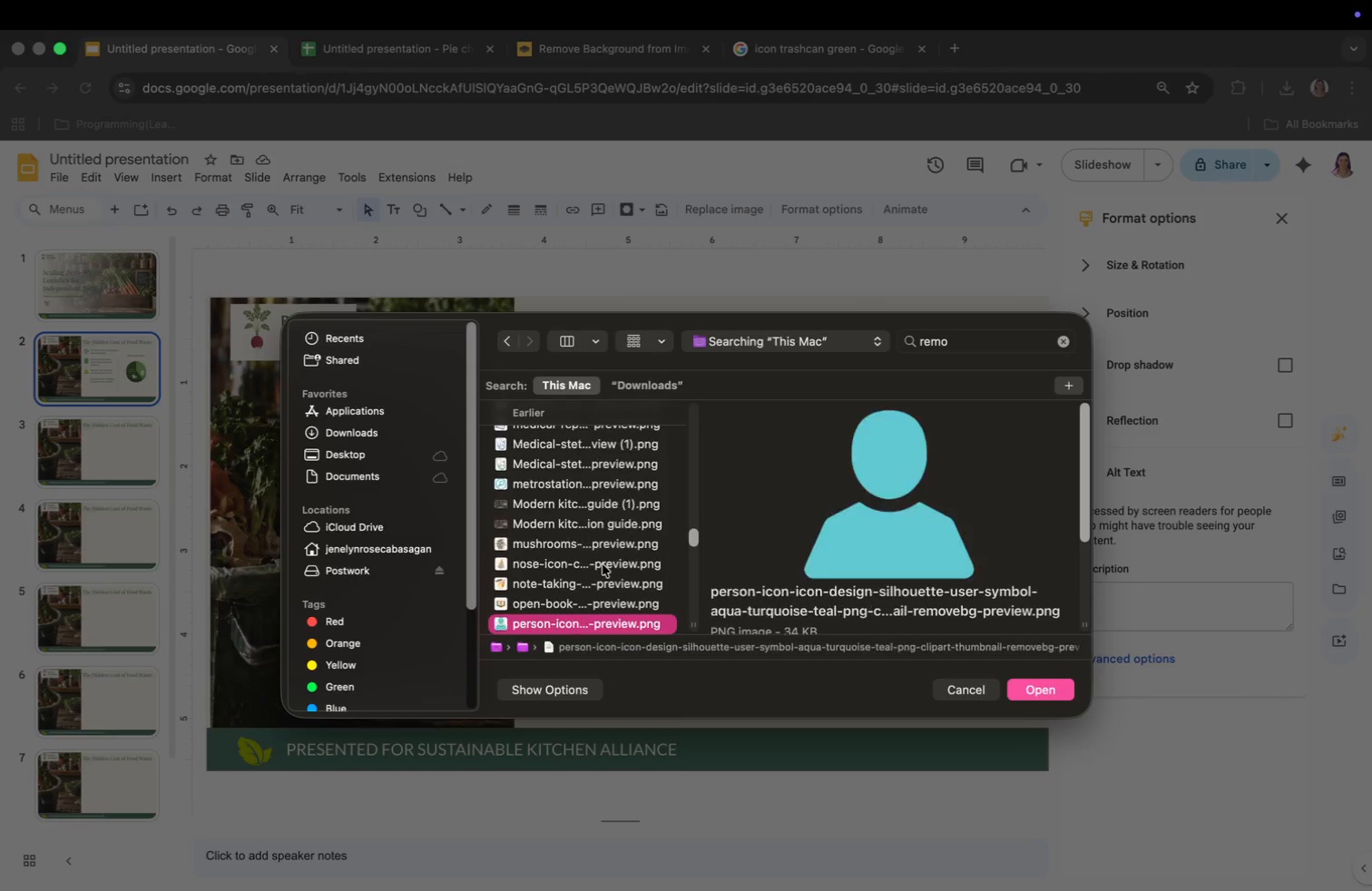 
key(ArrowDown)
 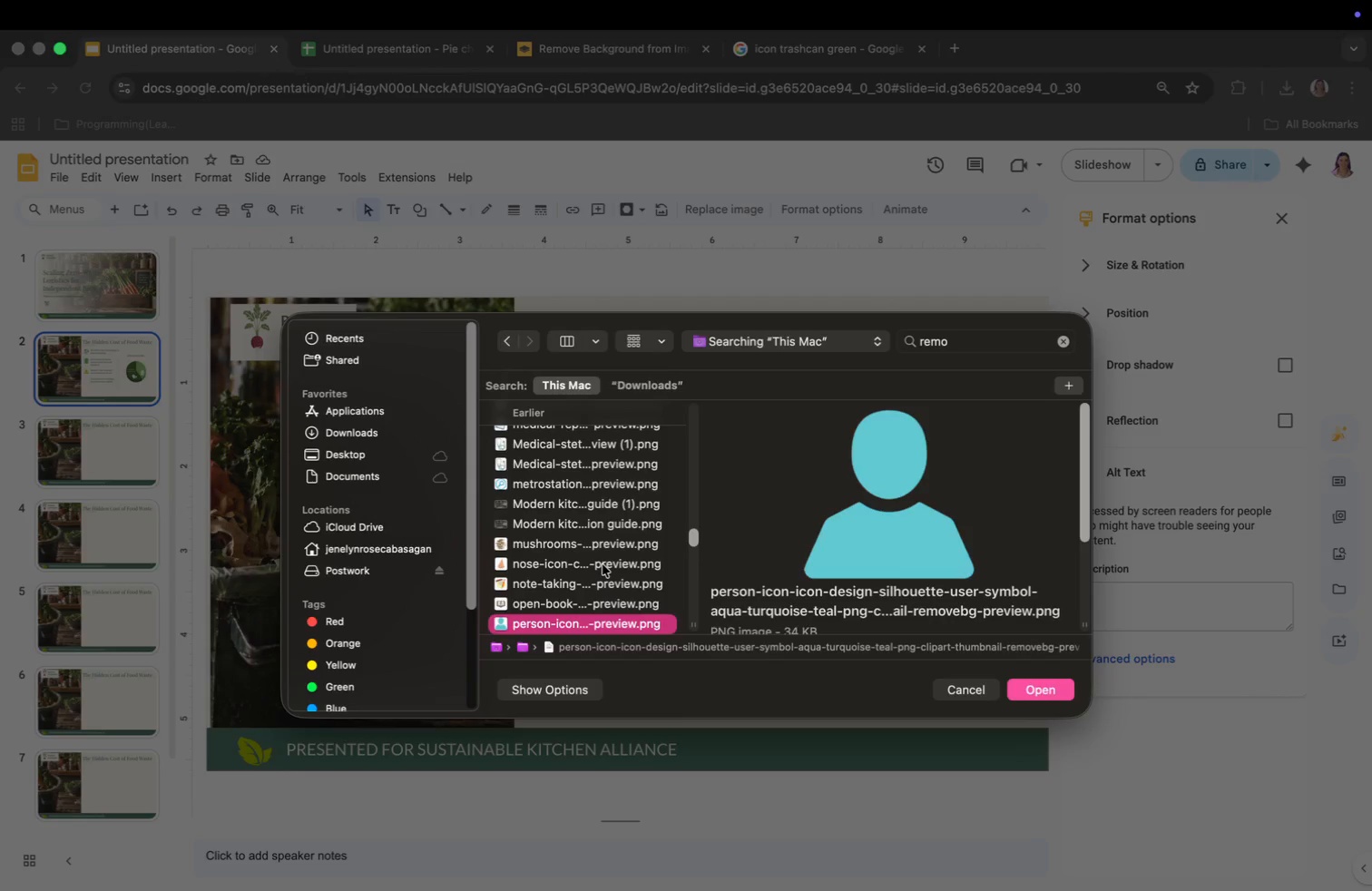 
key(ArrowDown)
 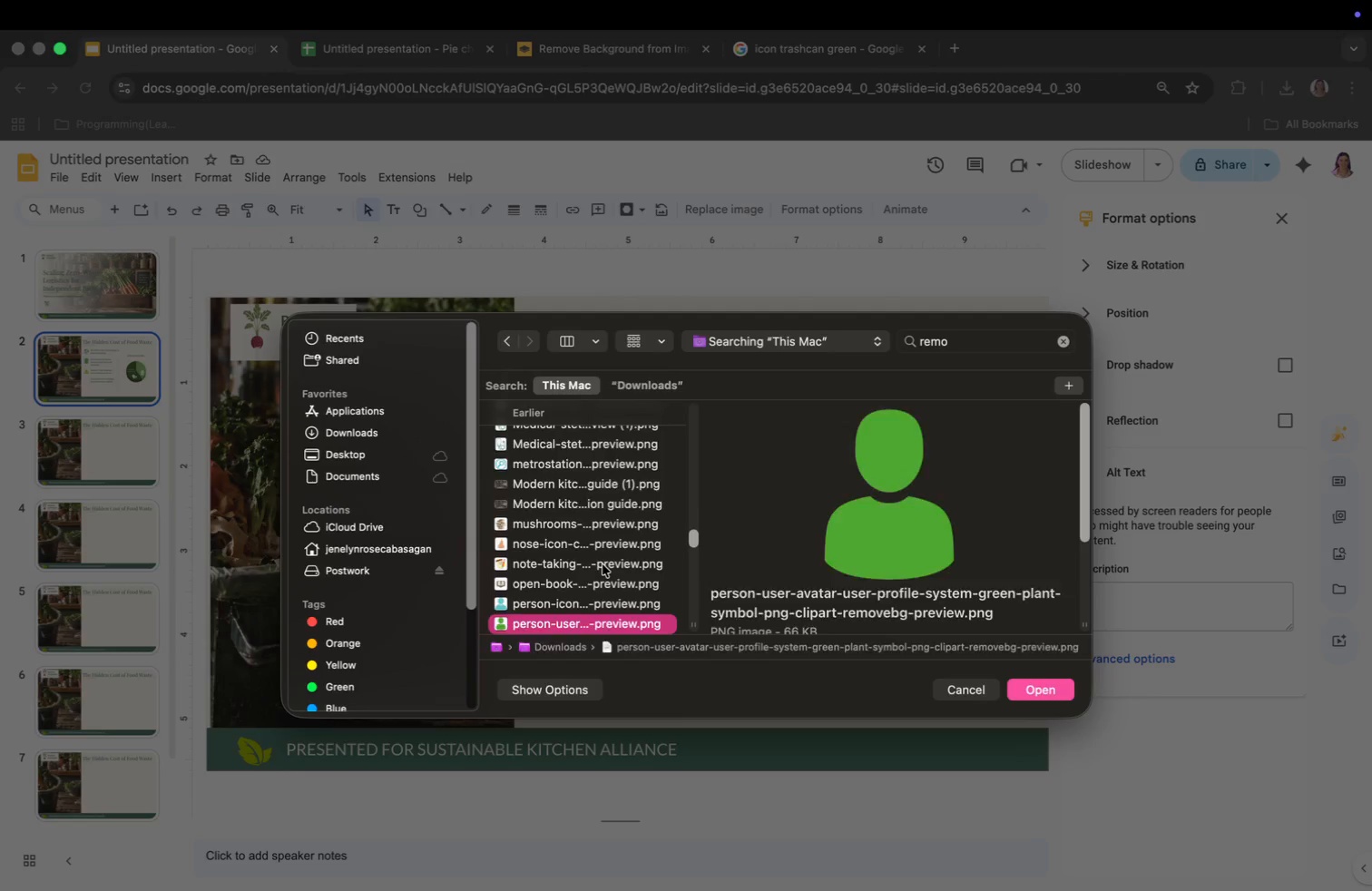 
key(ArrowDown)
 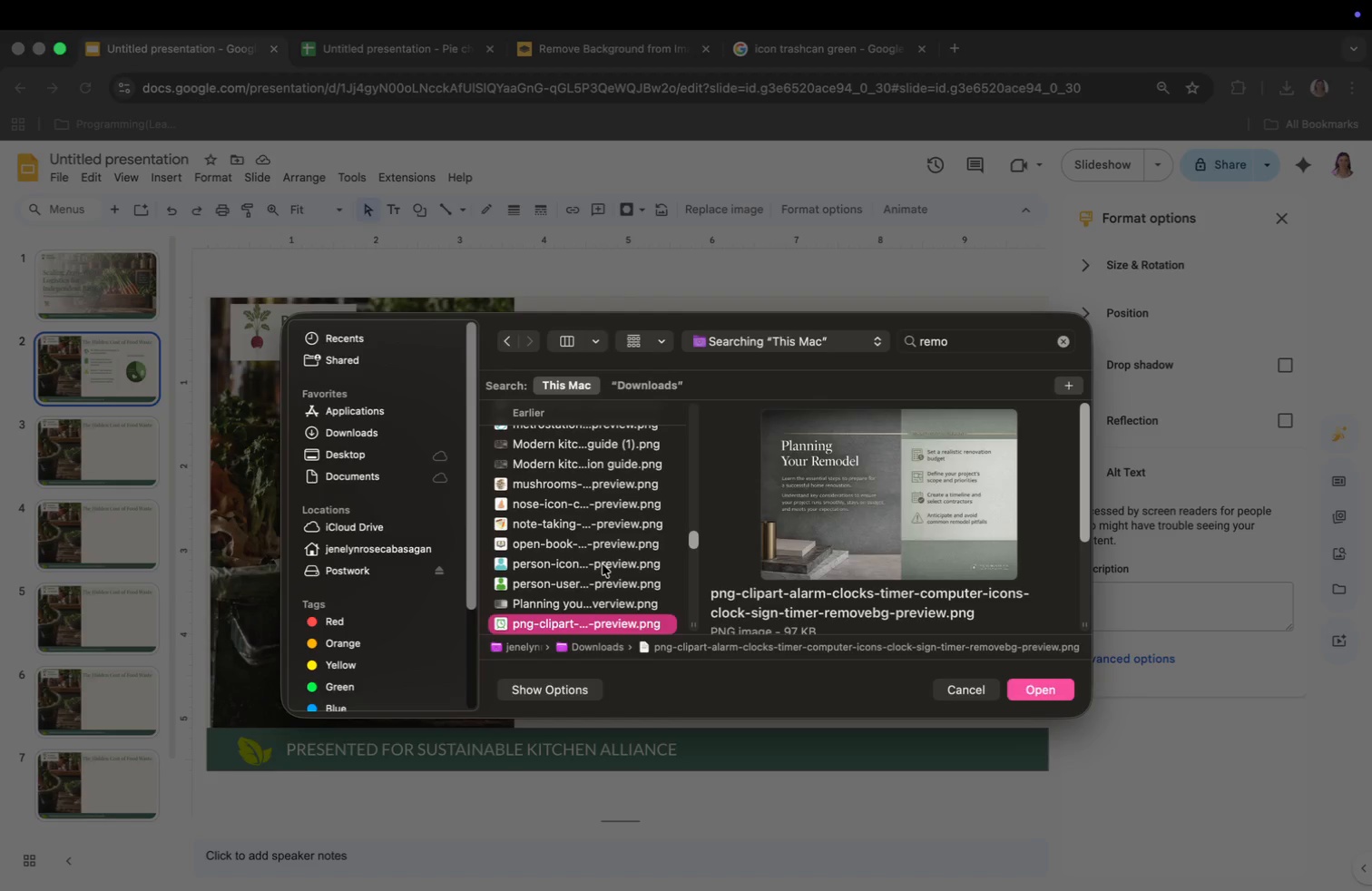 
key(ArrowDown)
 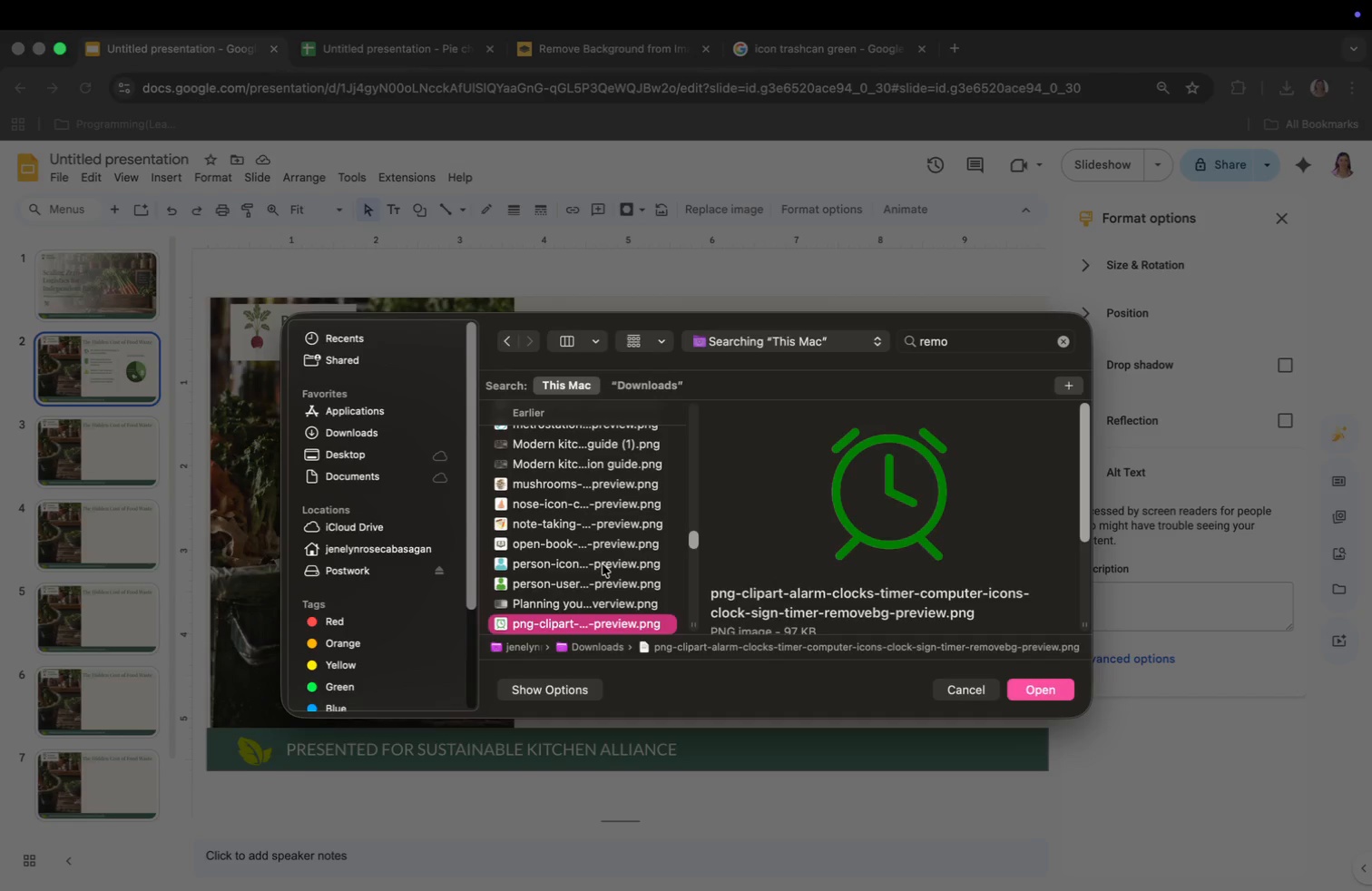 
key(ArrowUp)
 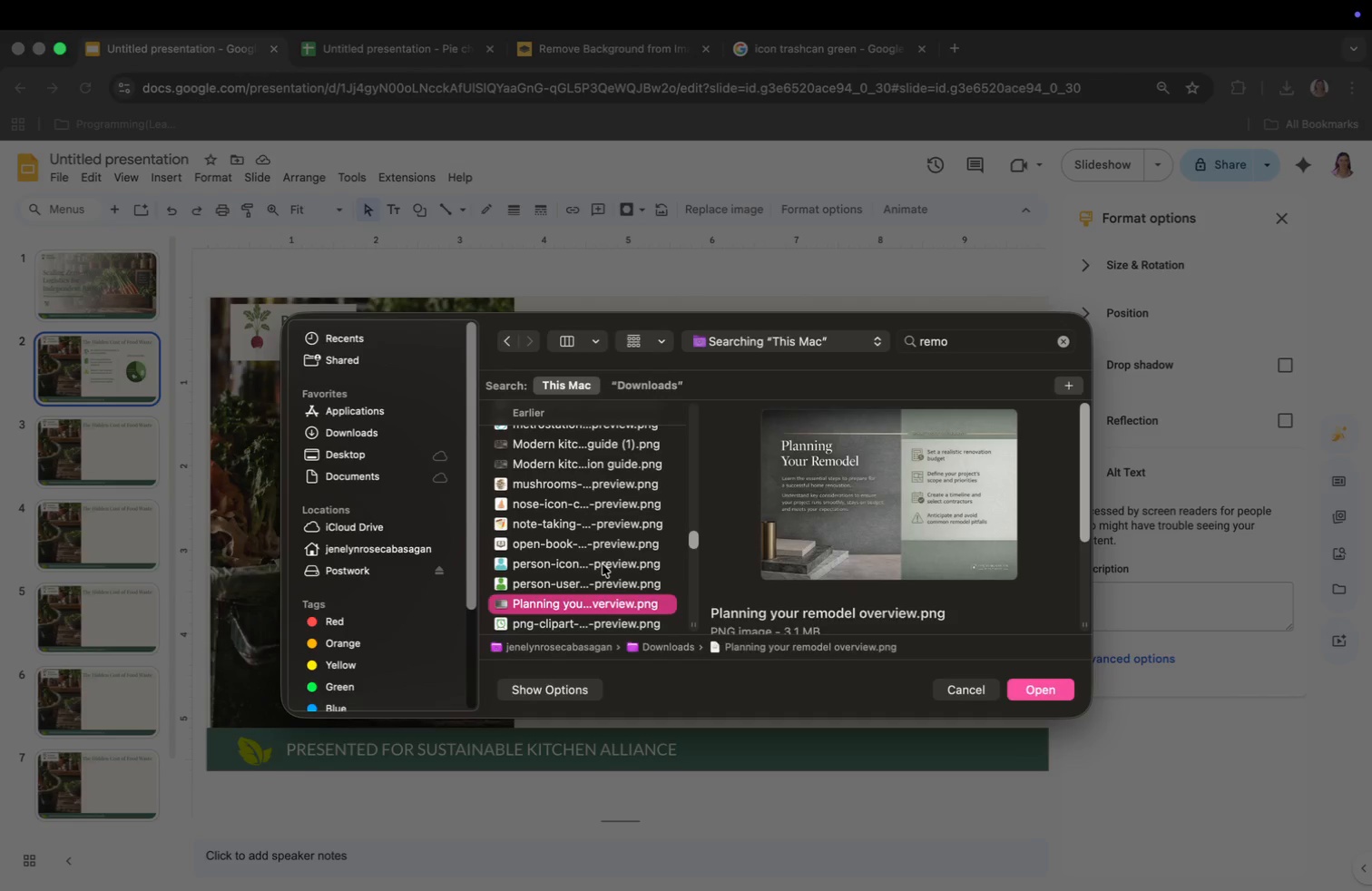 
key(ArrowUp)
 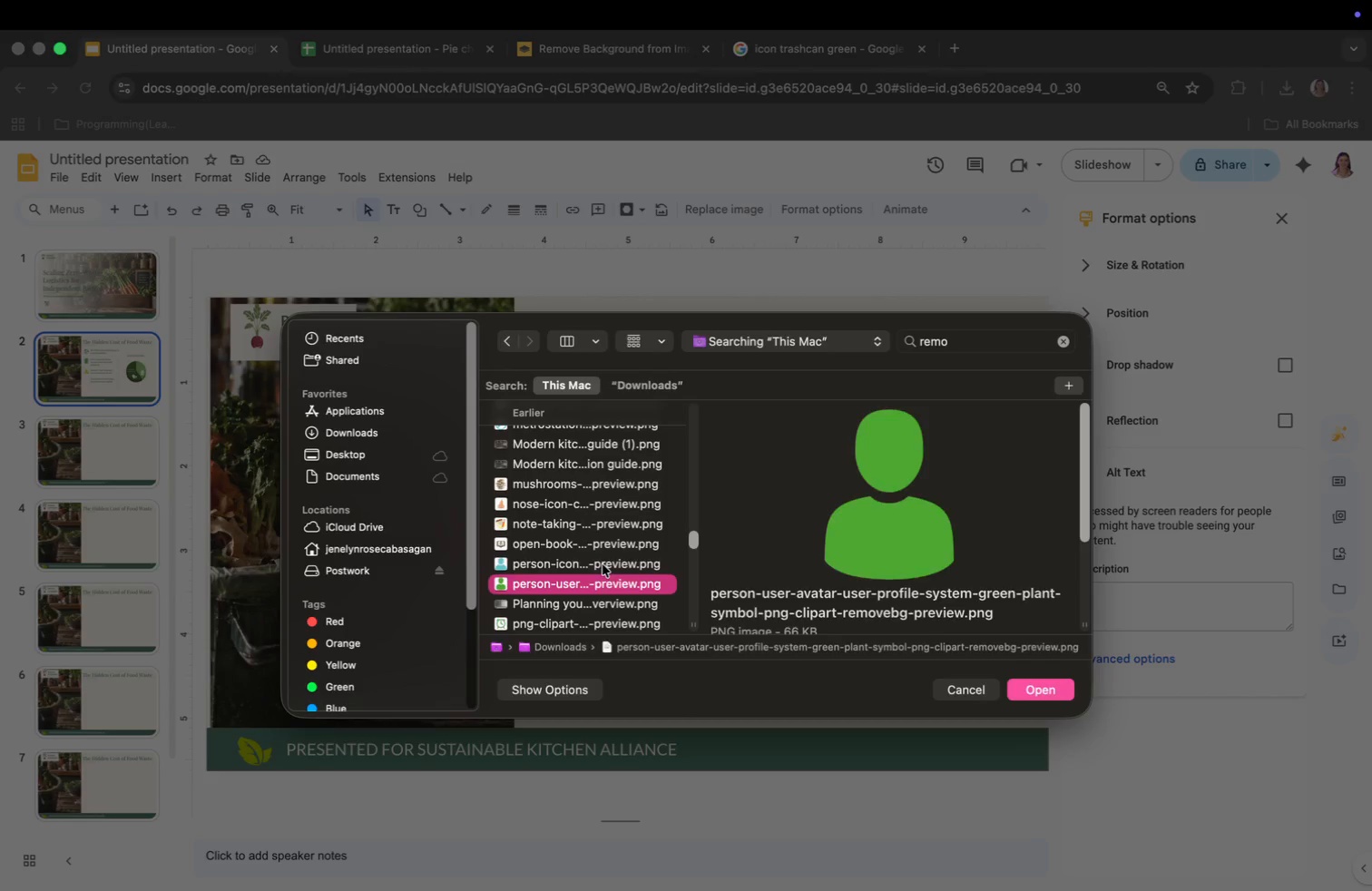 
key(ArrowUp)
 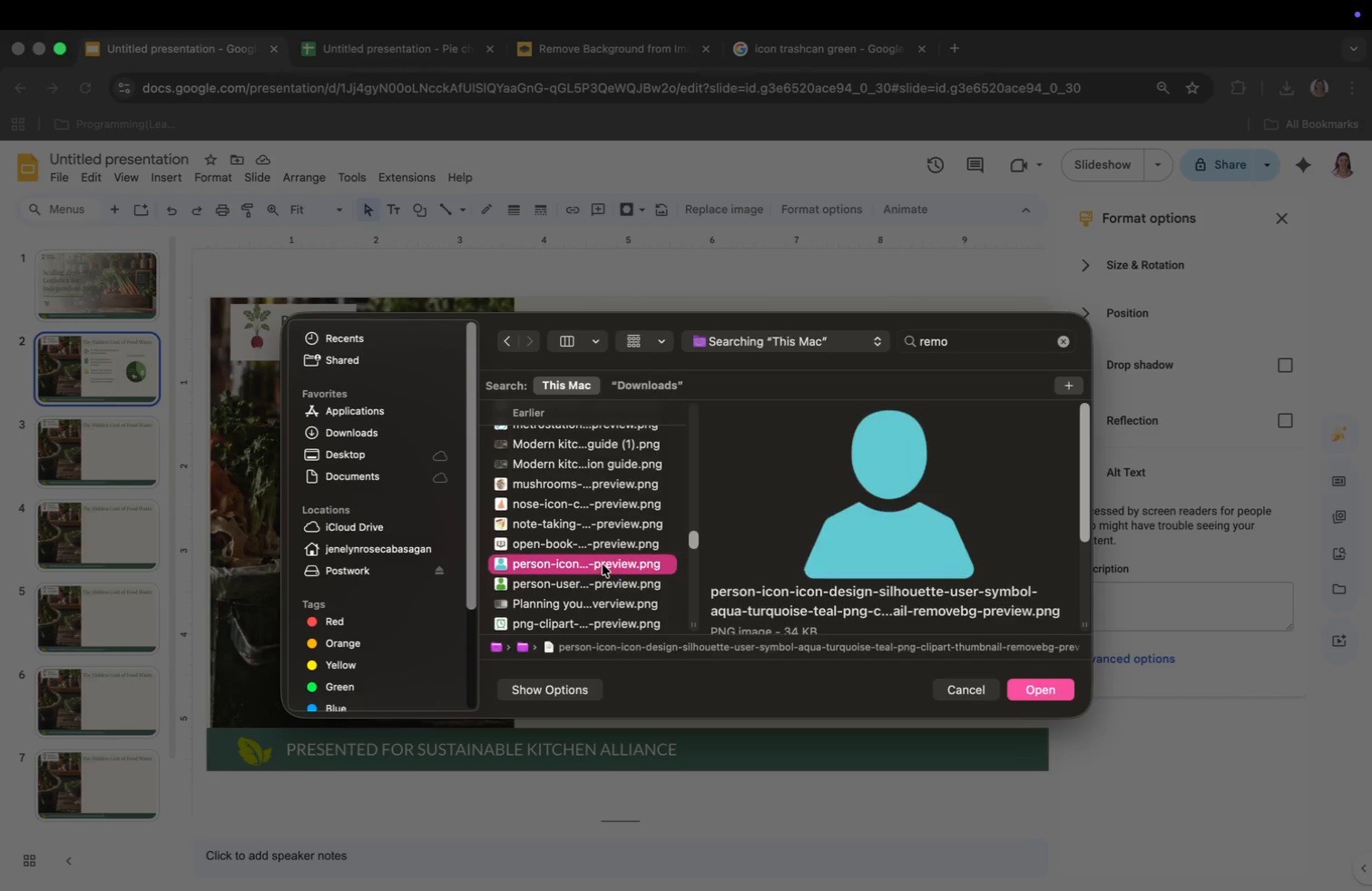 
key(ArrowDown)
 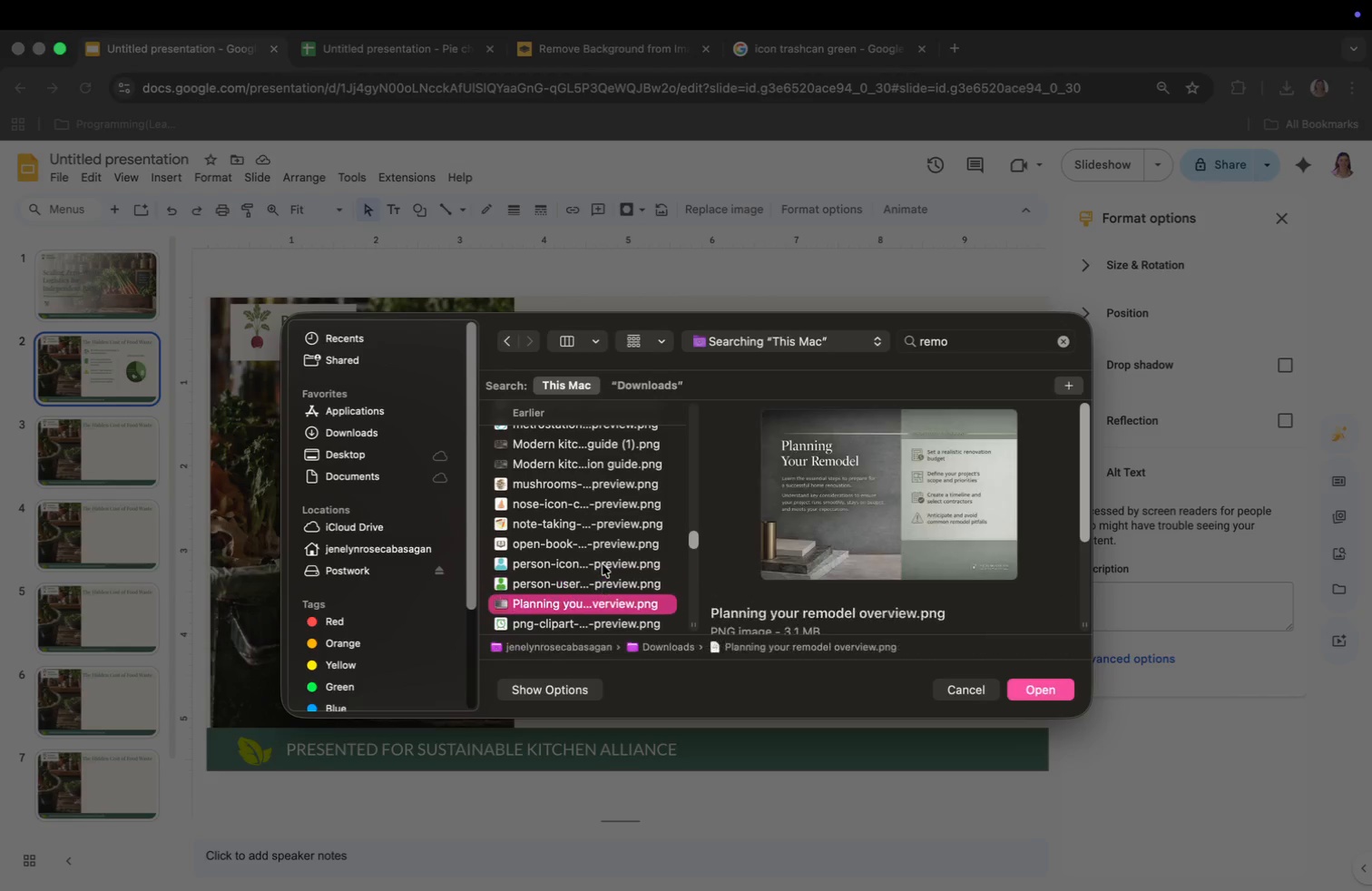 
key(ArrowDown)
 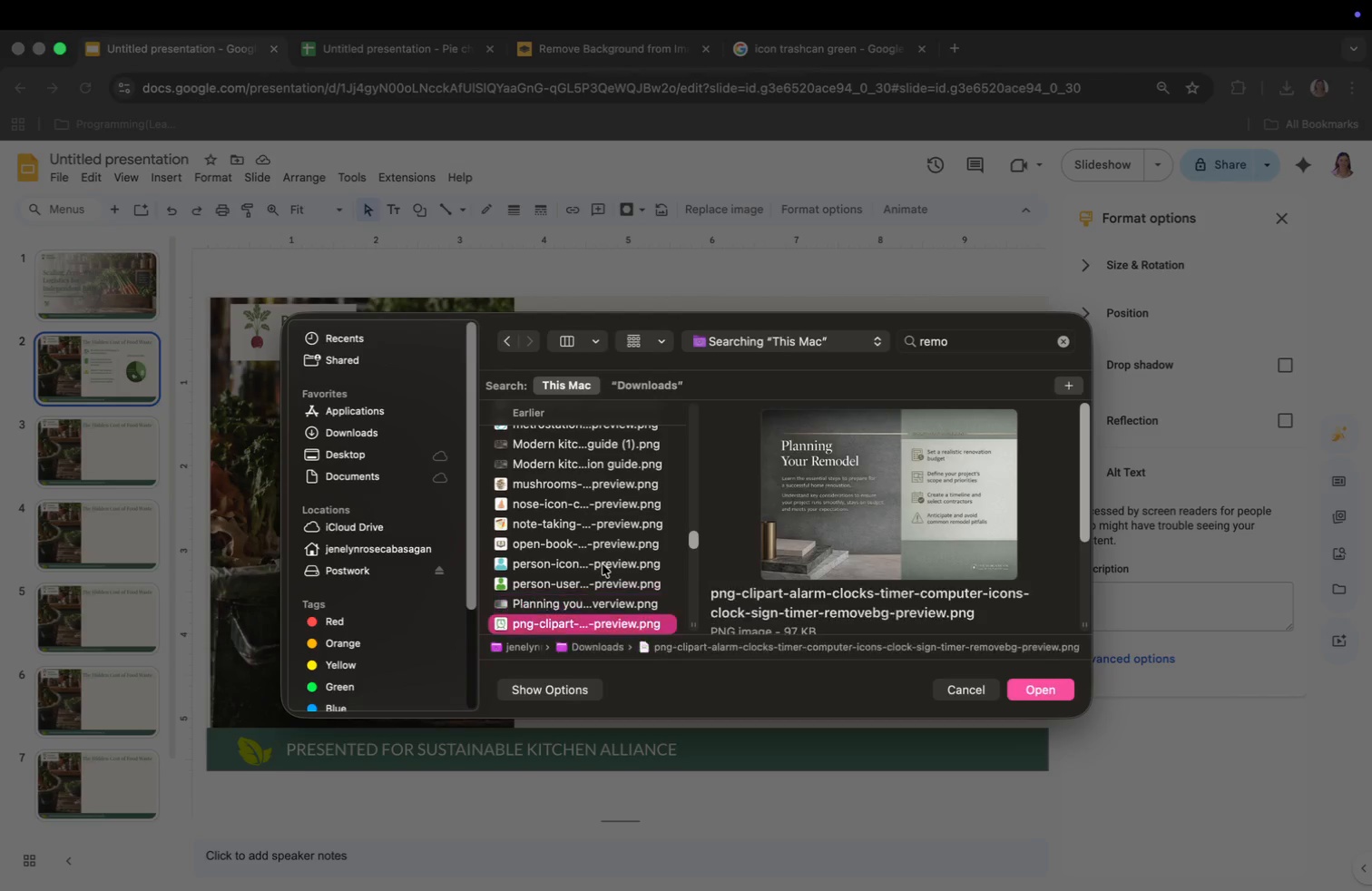 
key(ArrowDown)
 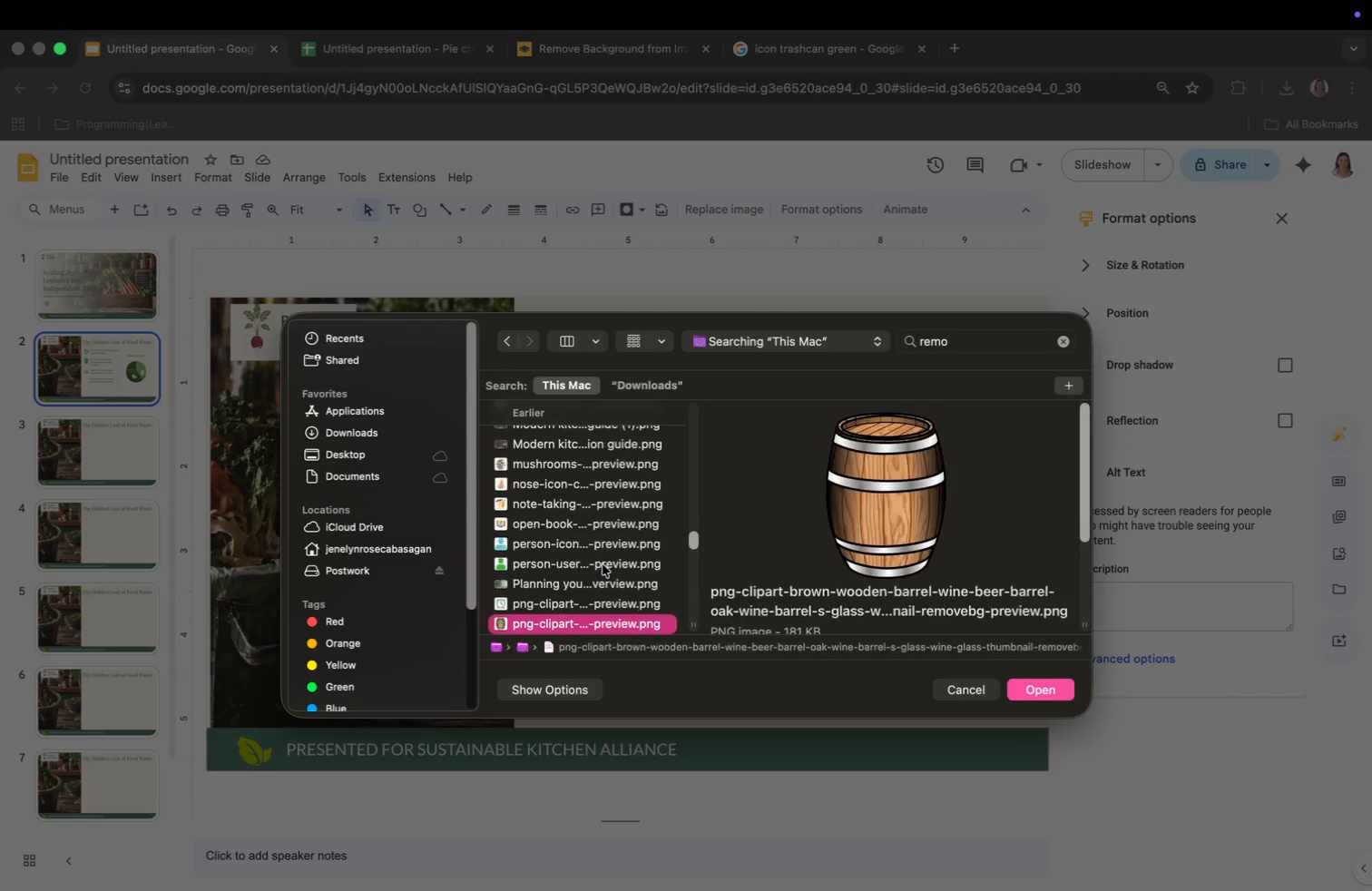 
key(ArrowDown)
 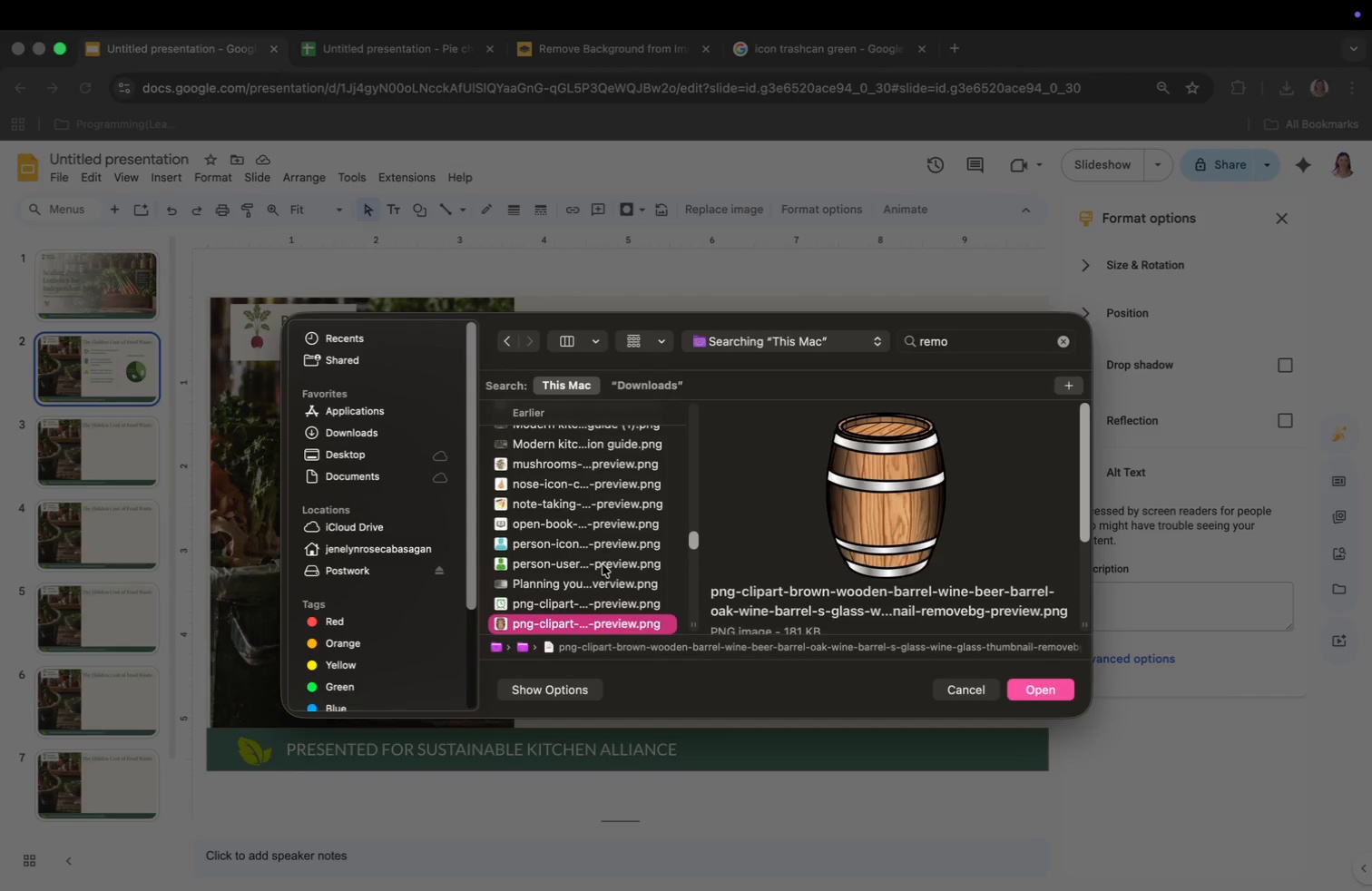 
key(ArrowDown)
 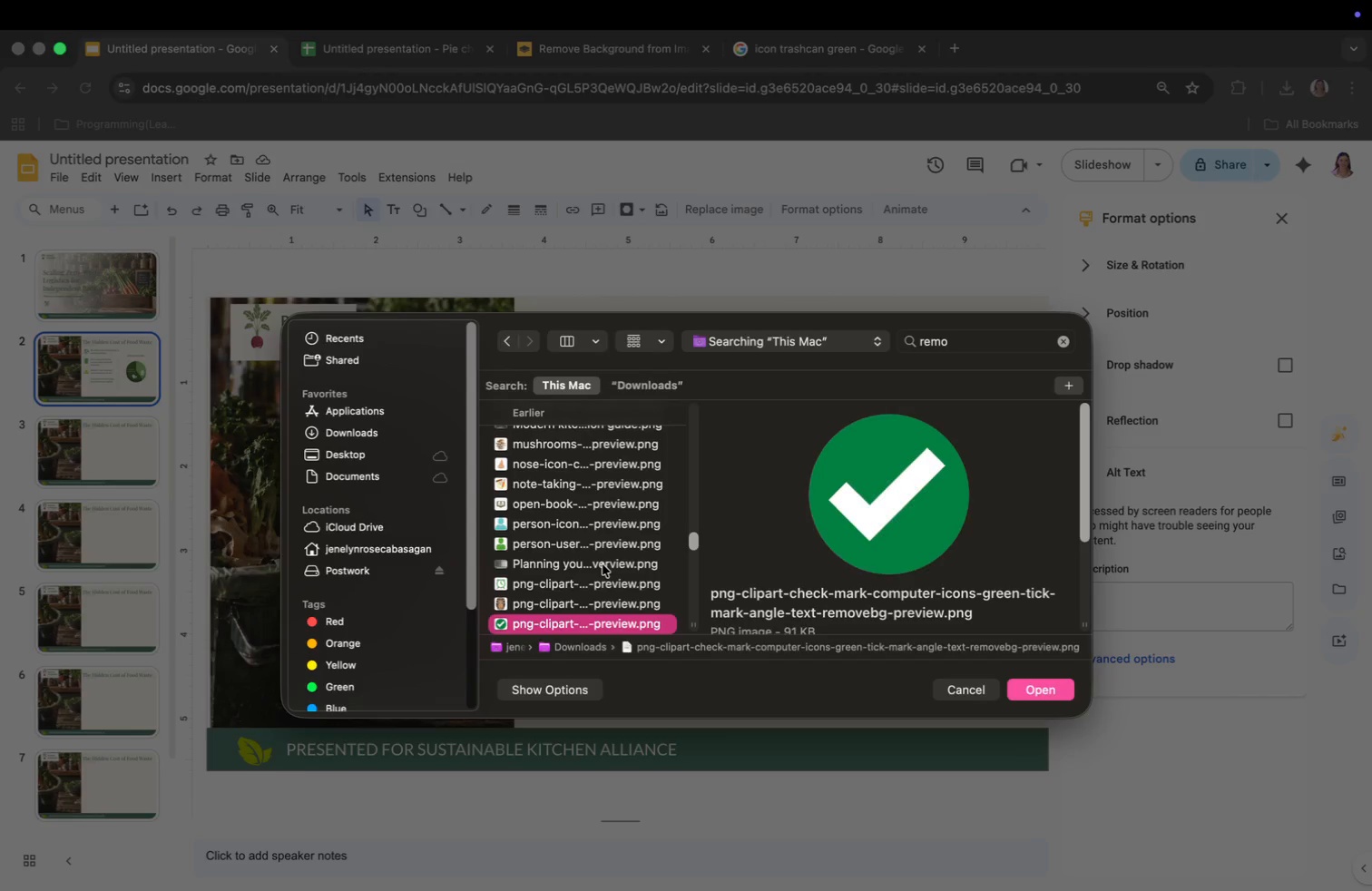 
key(ArrowDown)
 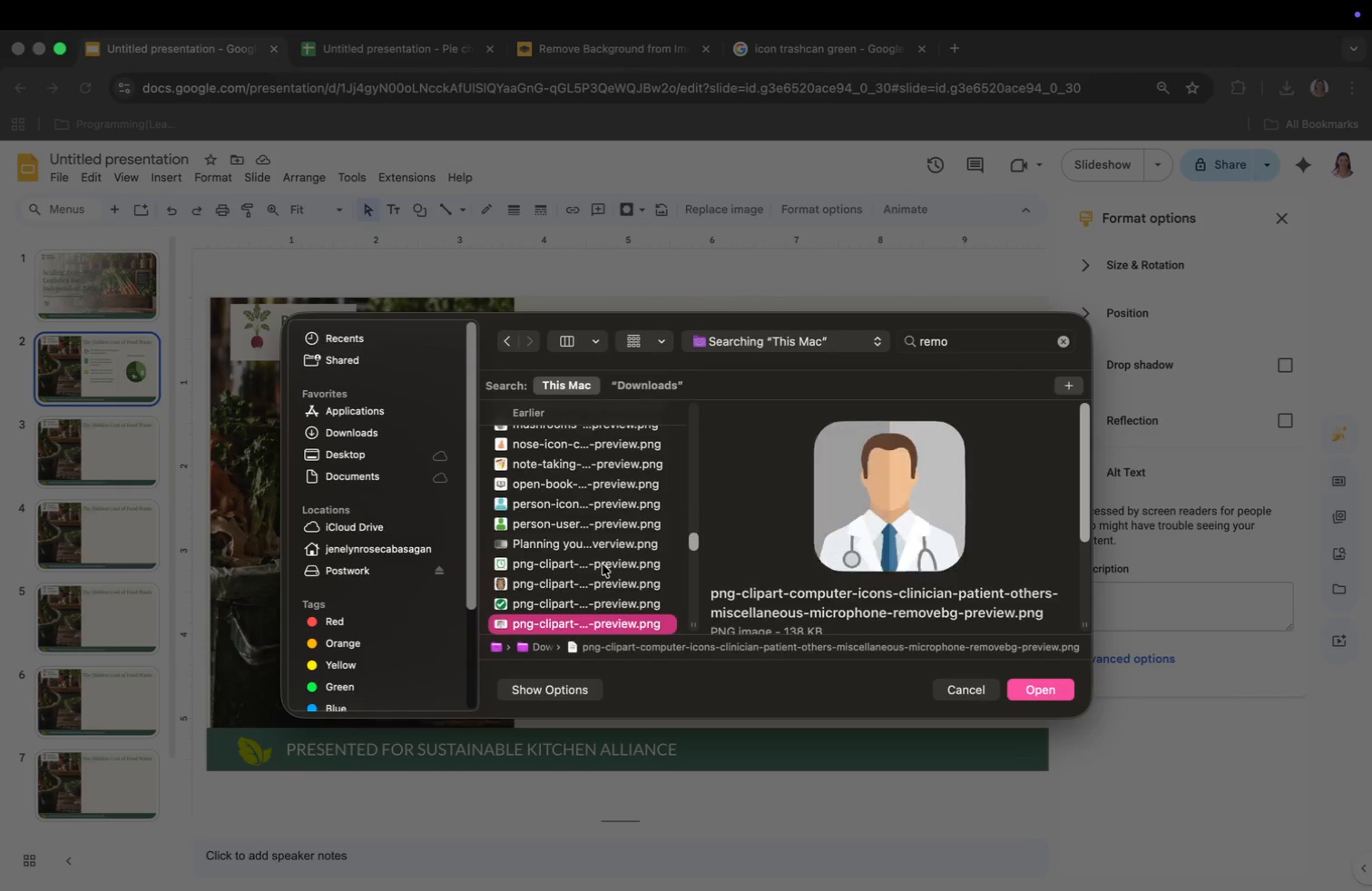 
key(ArrowDown)
 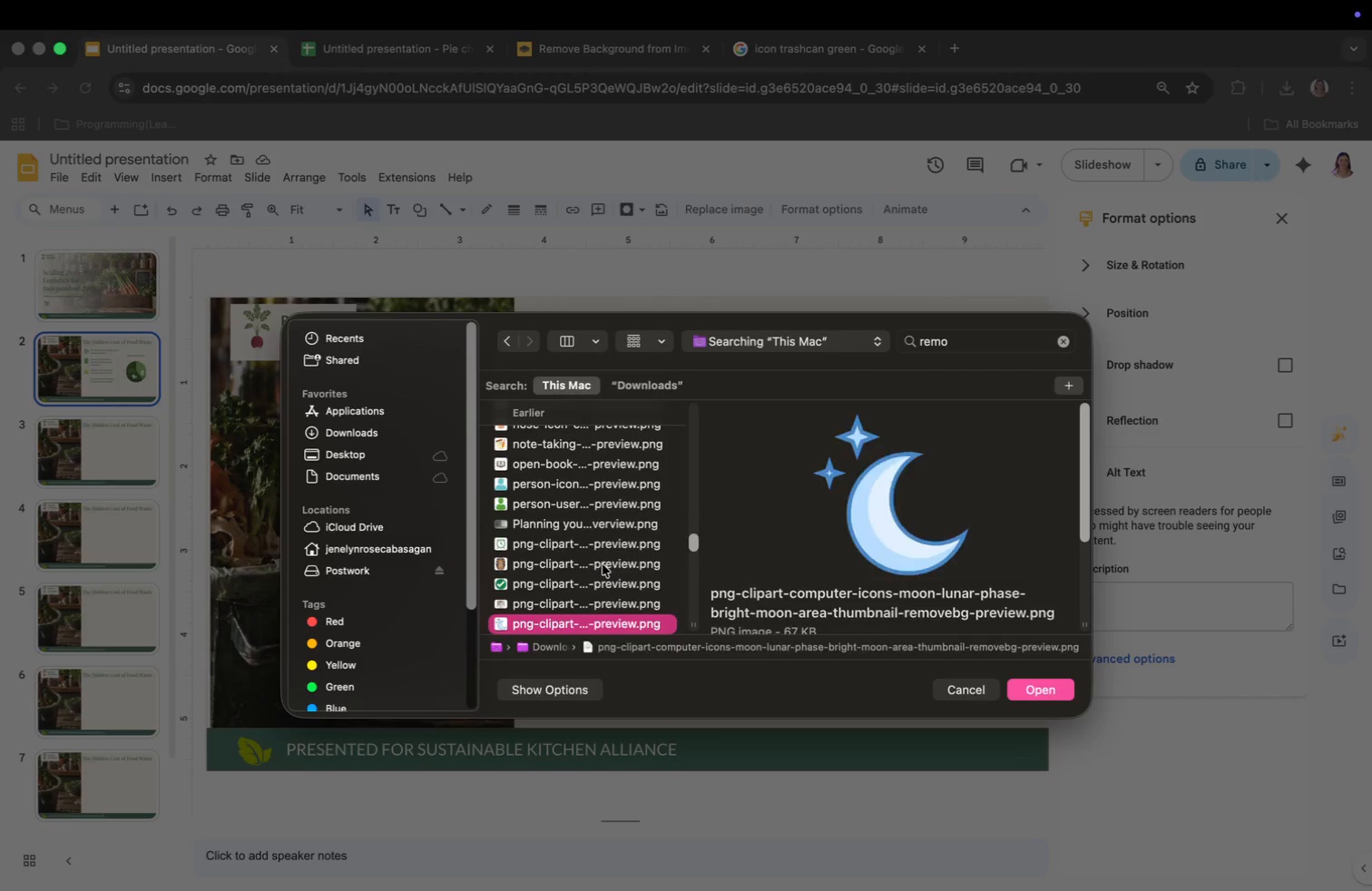 
key(ArrowDown)
 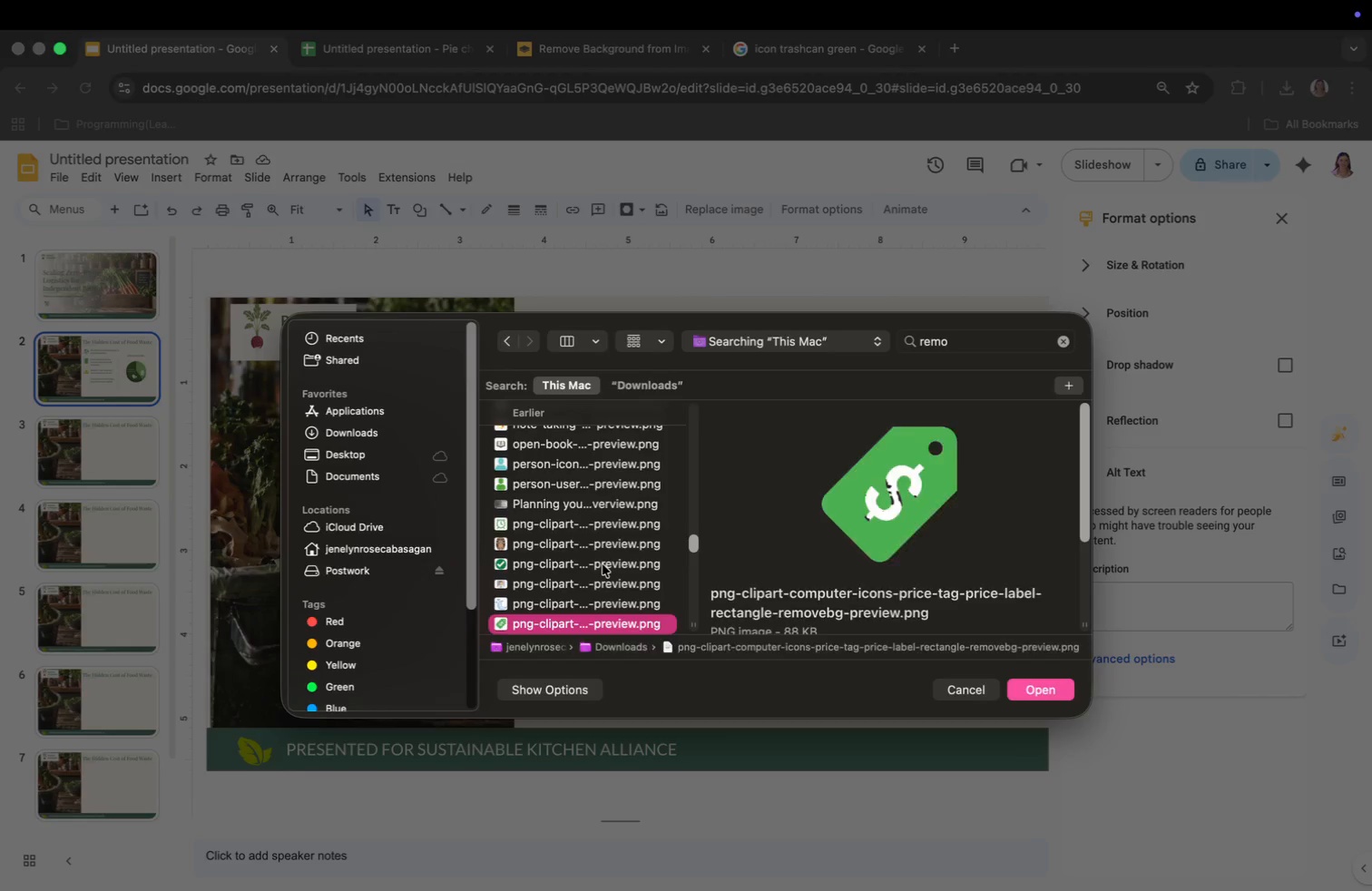 
key(ArrowDown)
 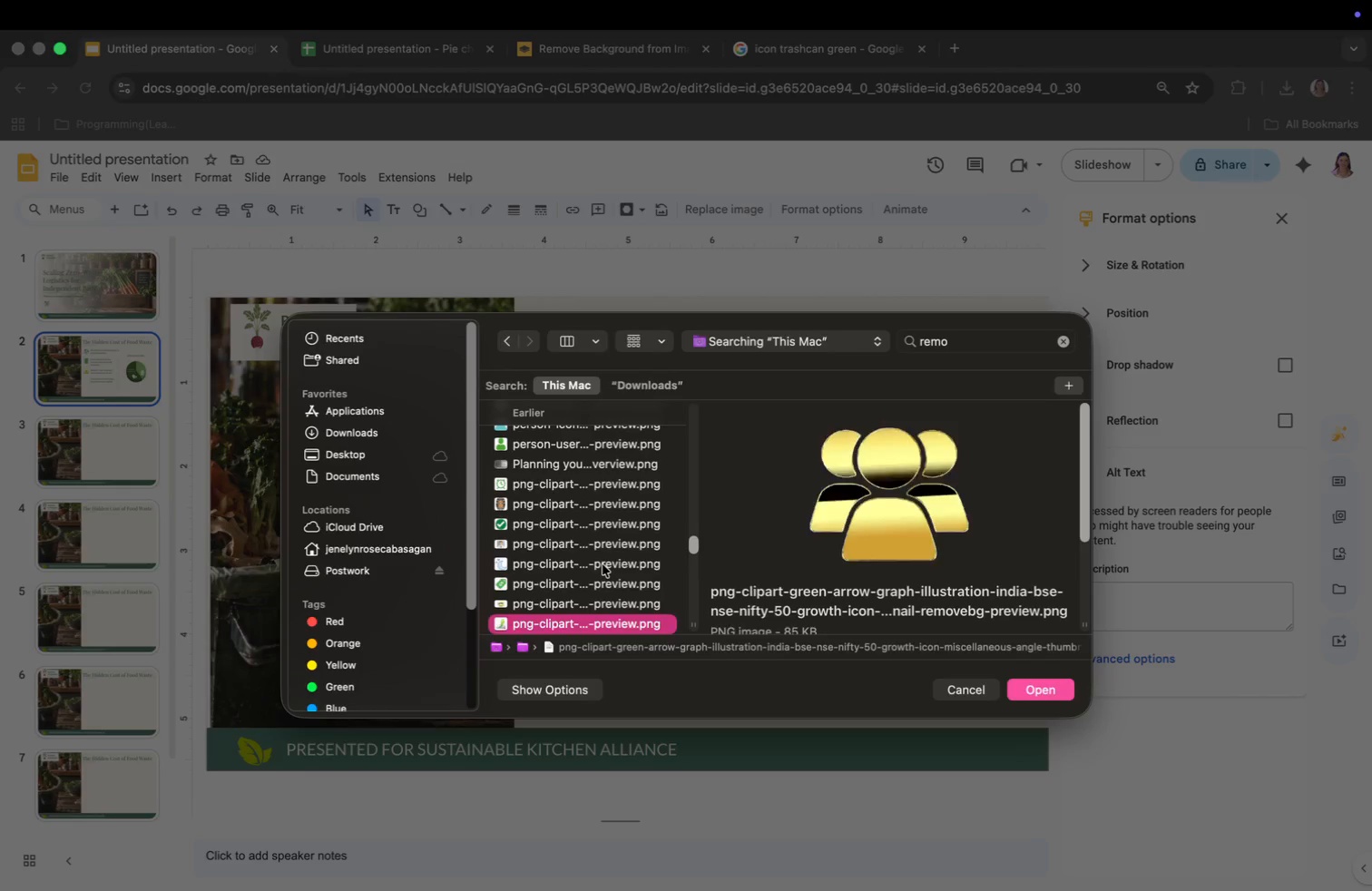 
key(ArrowDown)
 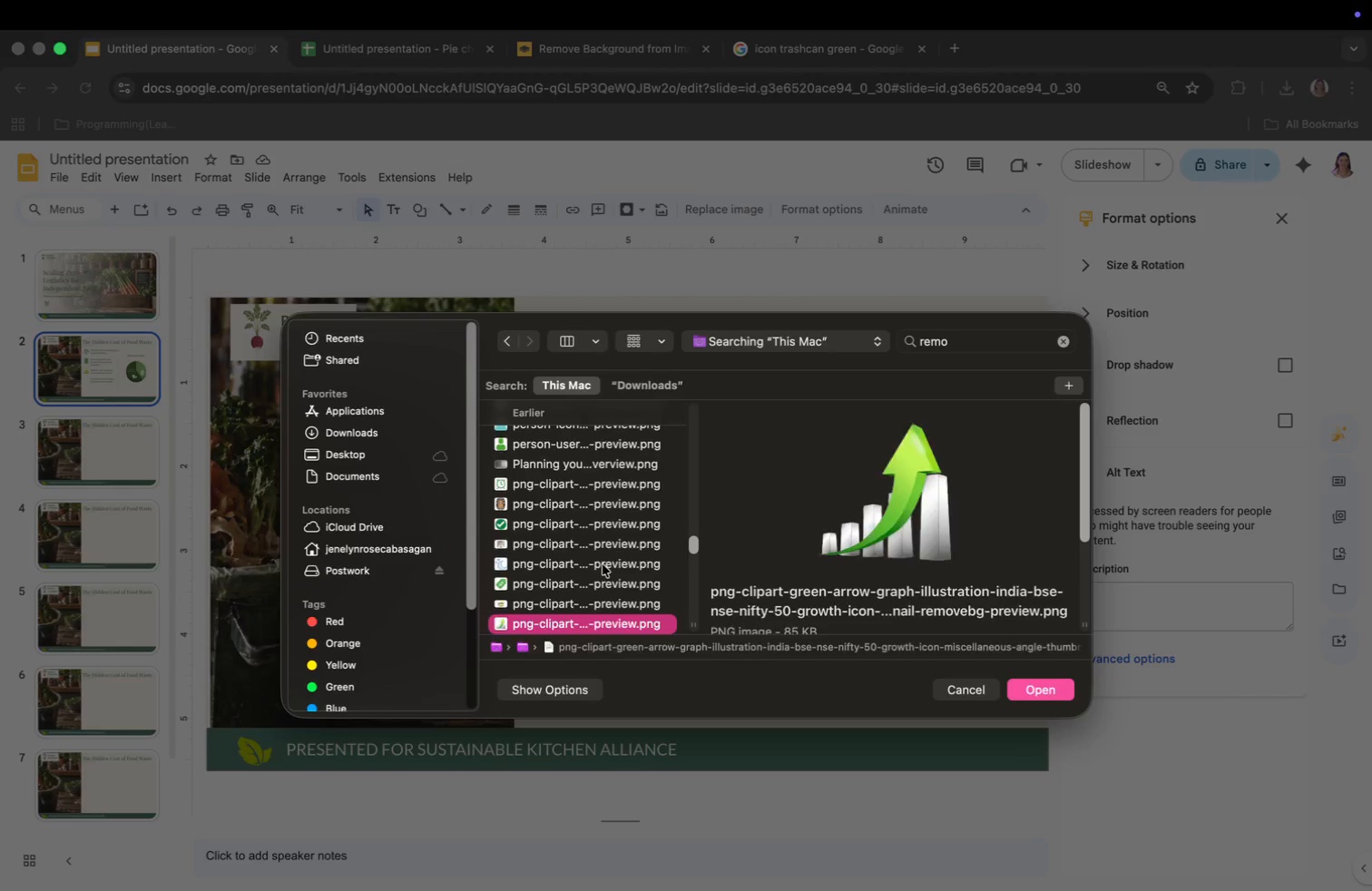 
key(ArrowDown)
 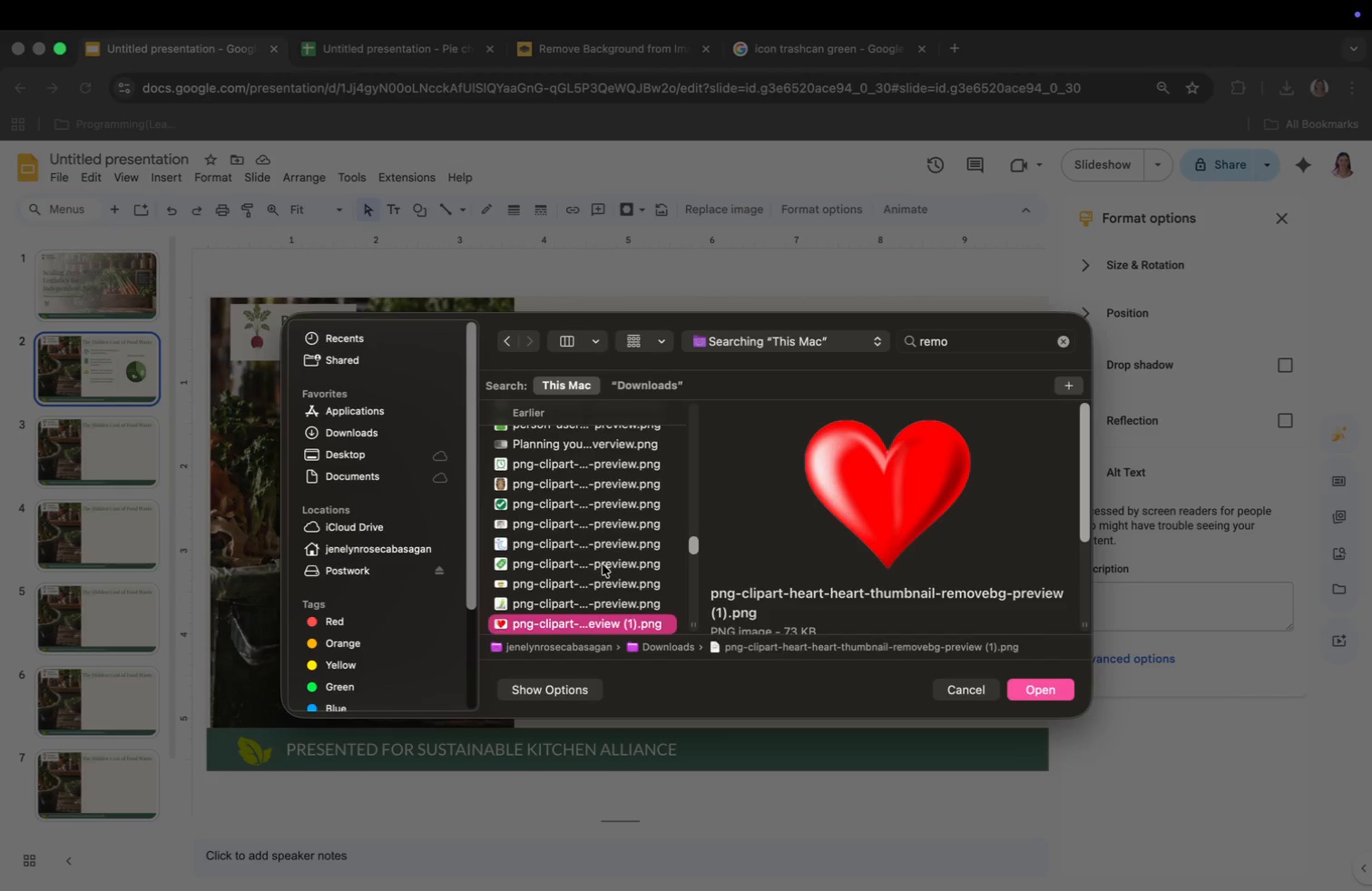 
key(ArrowDown)
 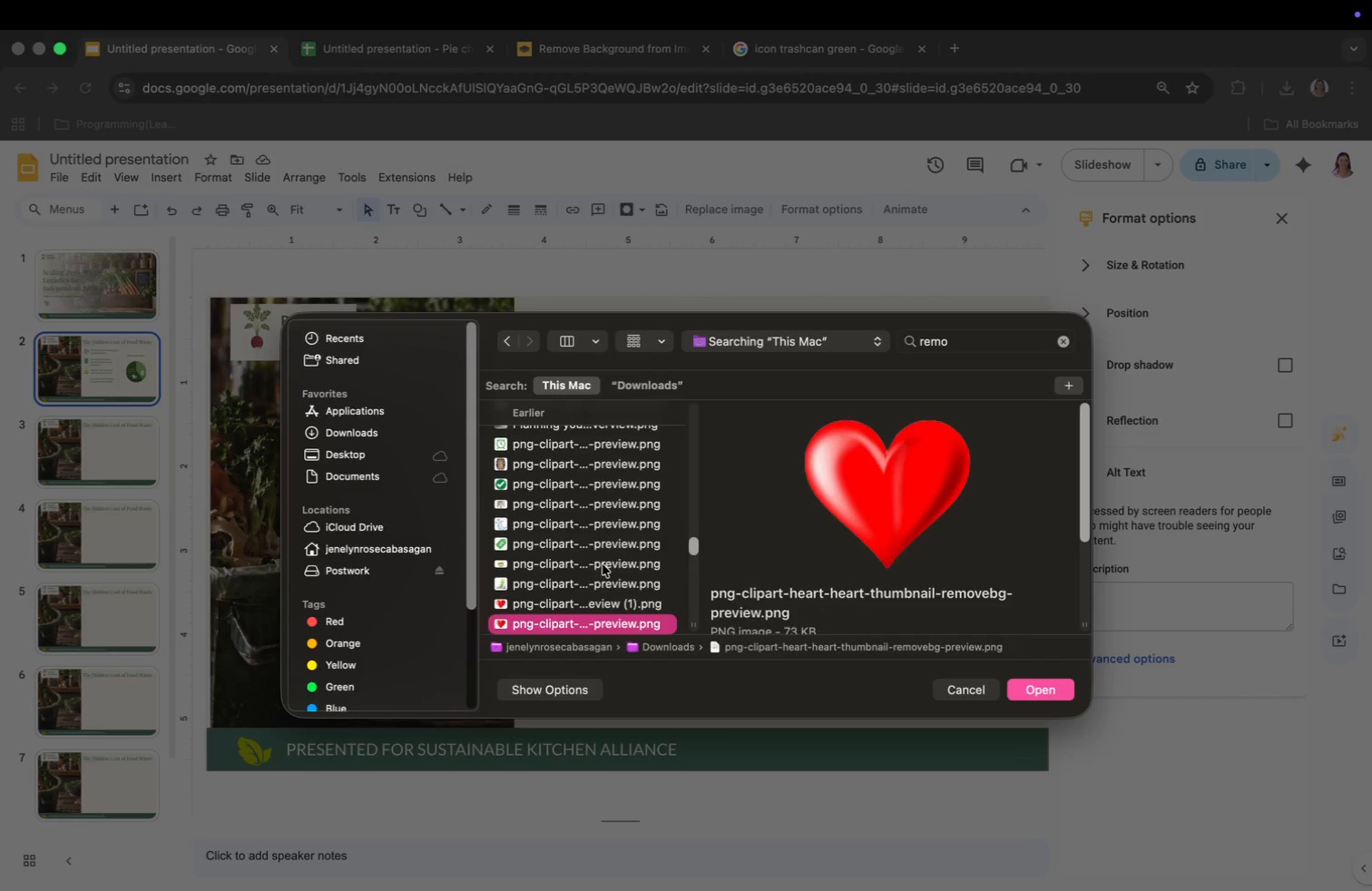 
key(ArrowDown)
 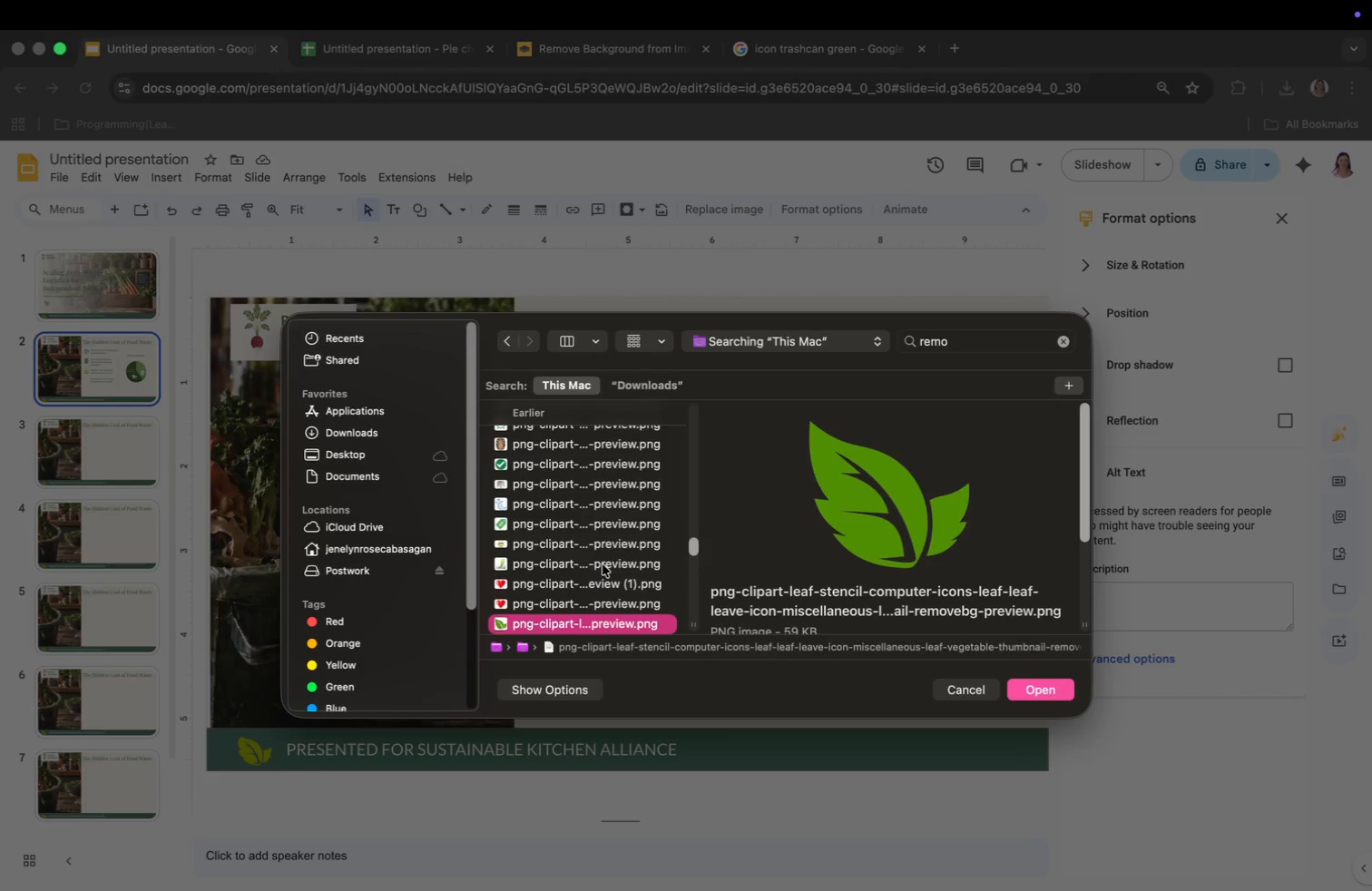 
key(ArrowDown)
 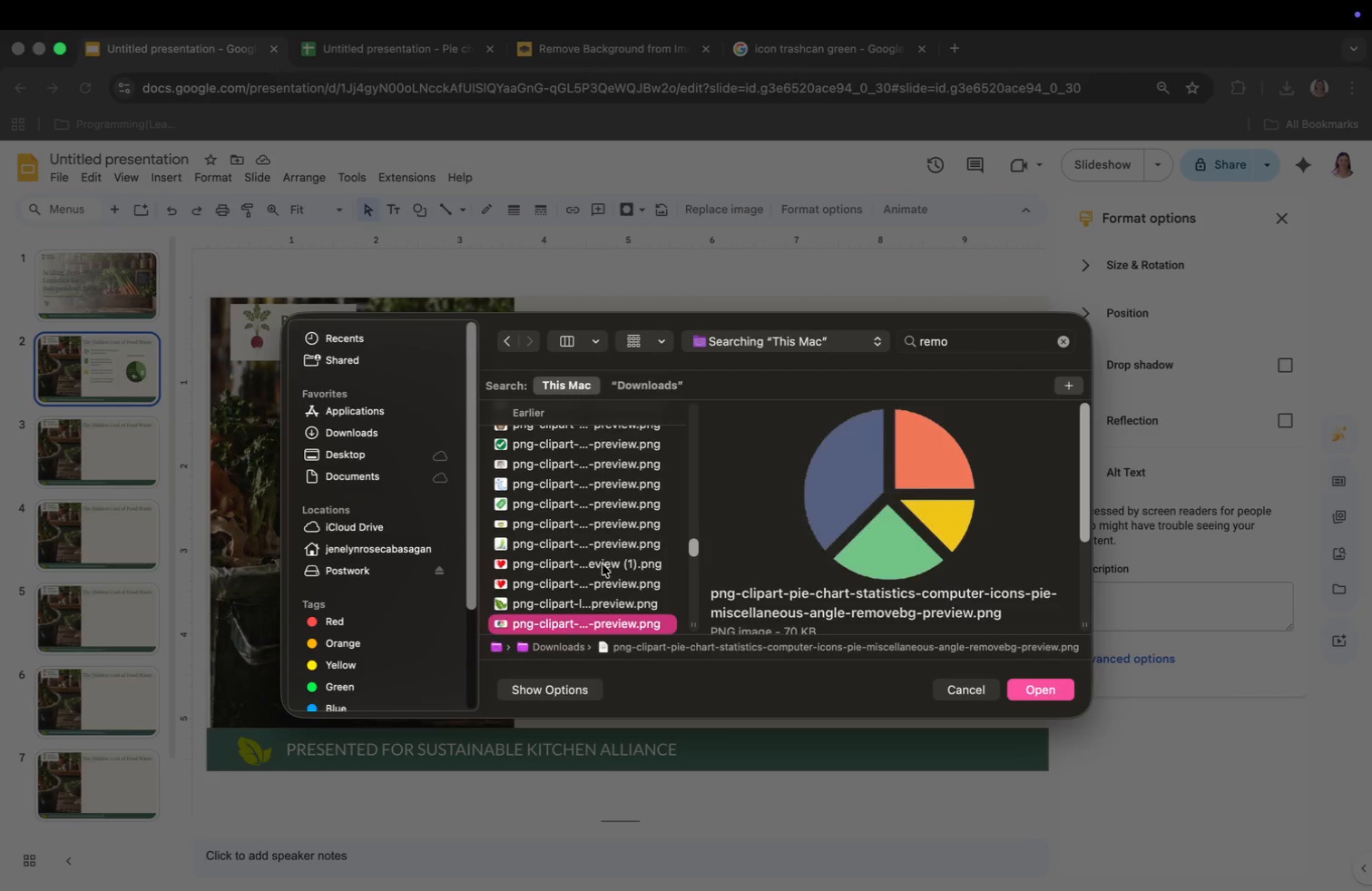 
key(ArrowDown)
 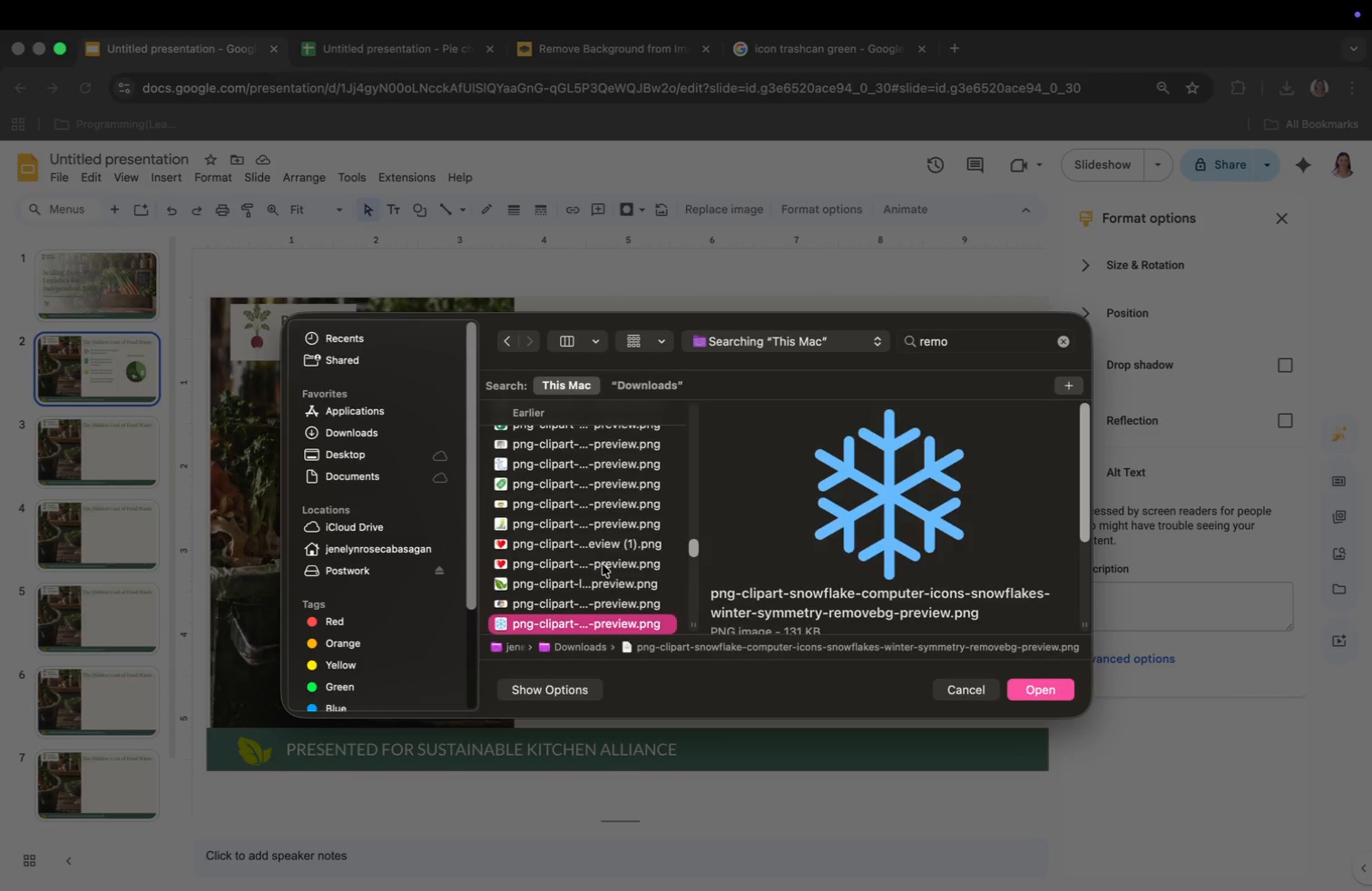 
key(ArrowDown)
 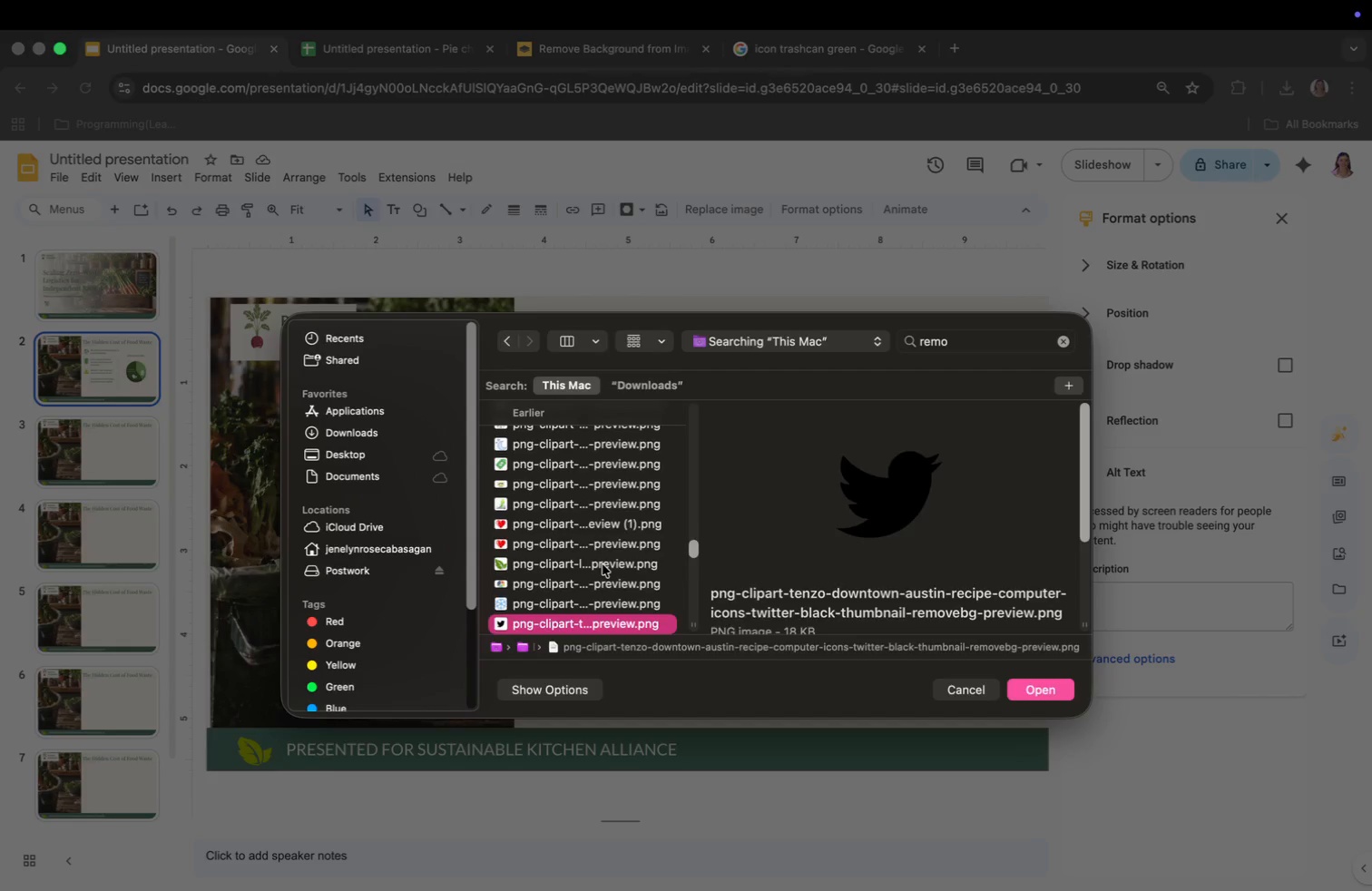 
key(ArrowDown)
 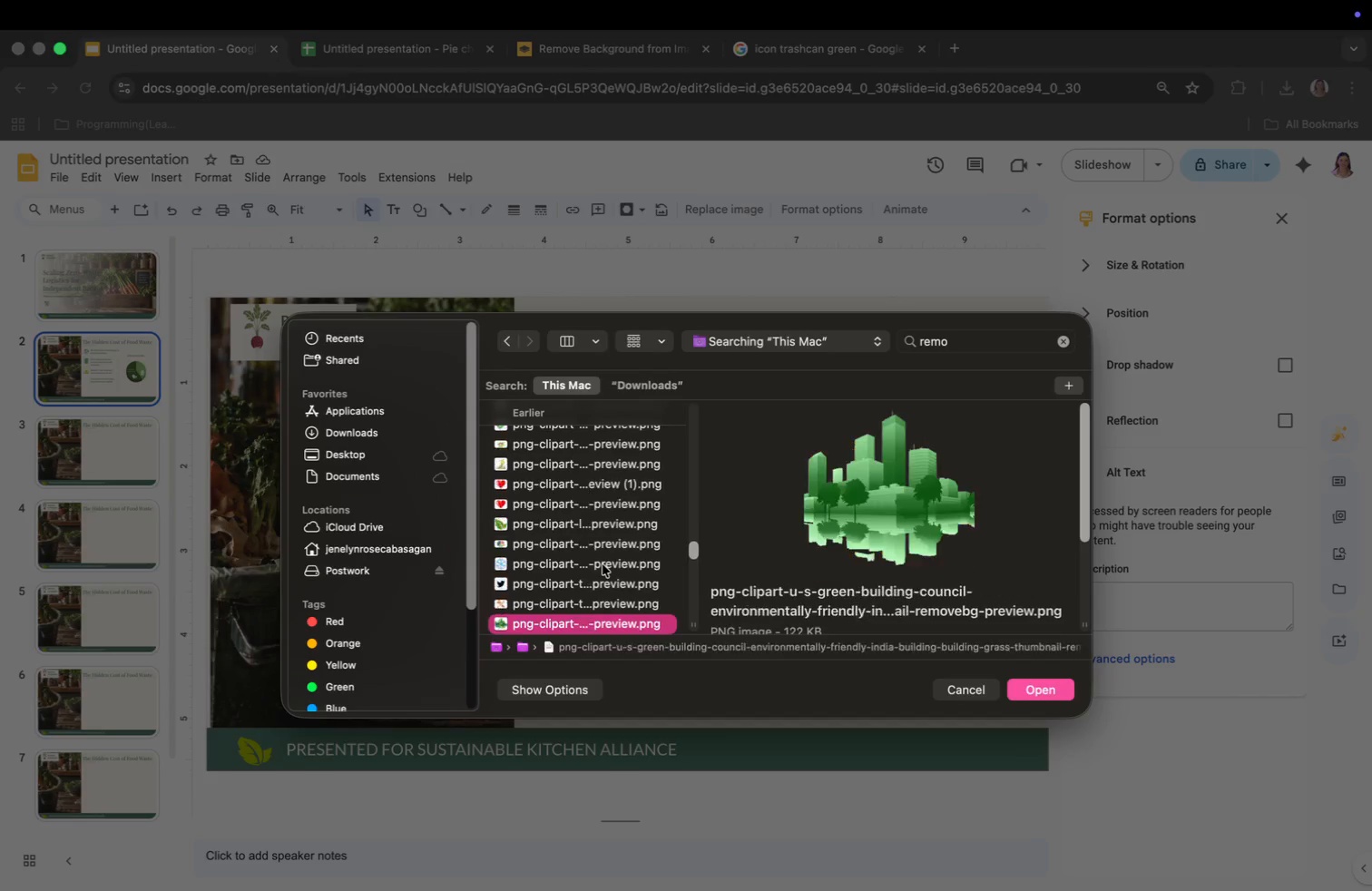 
key(ArrowDown)
 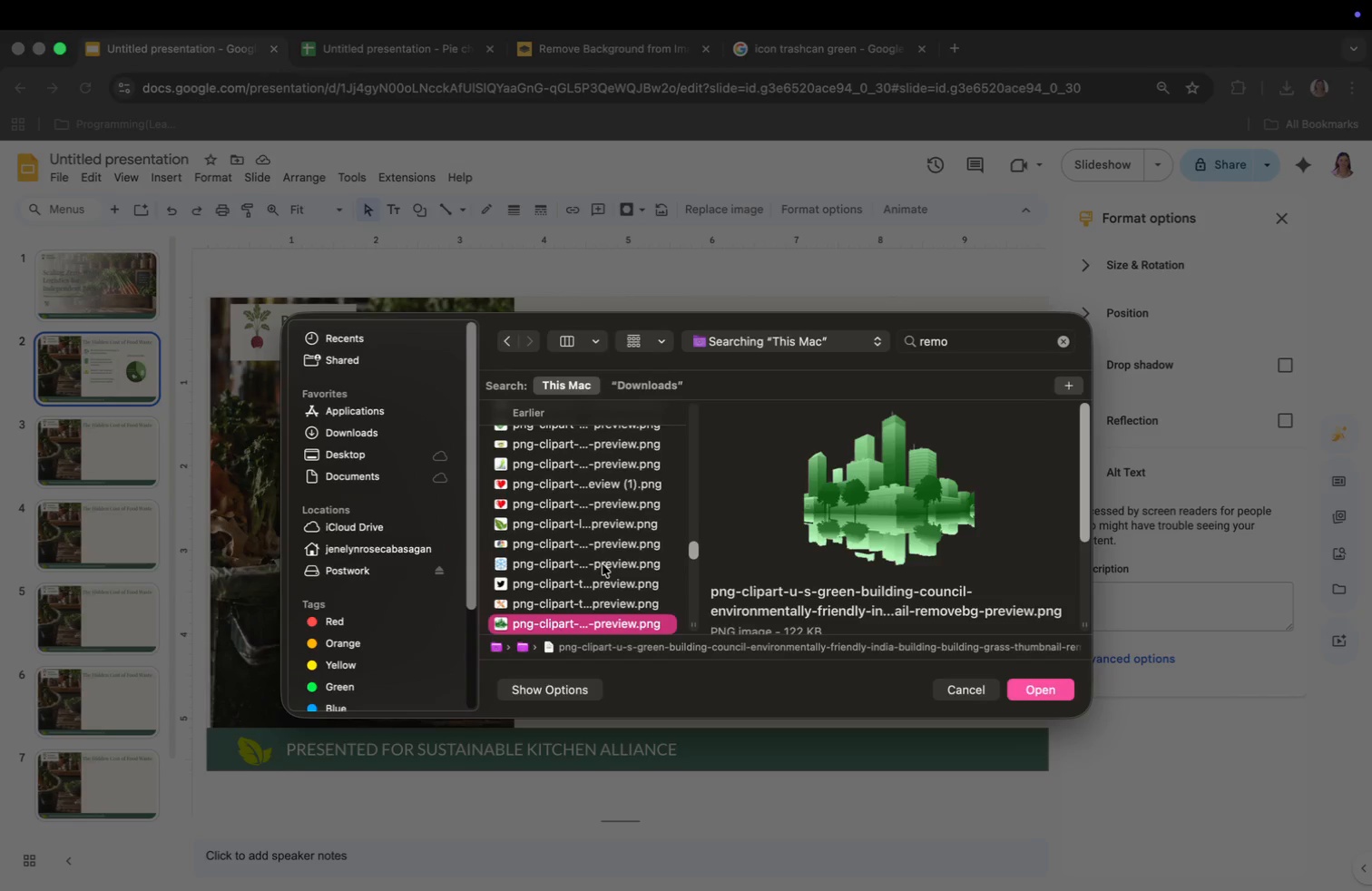 
key(ArrowDown)
 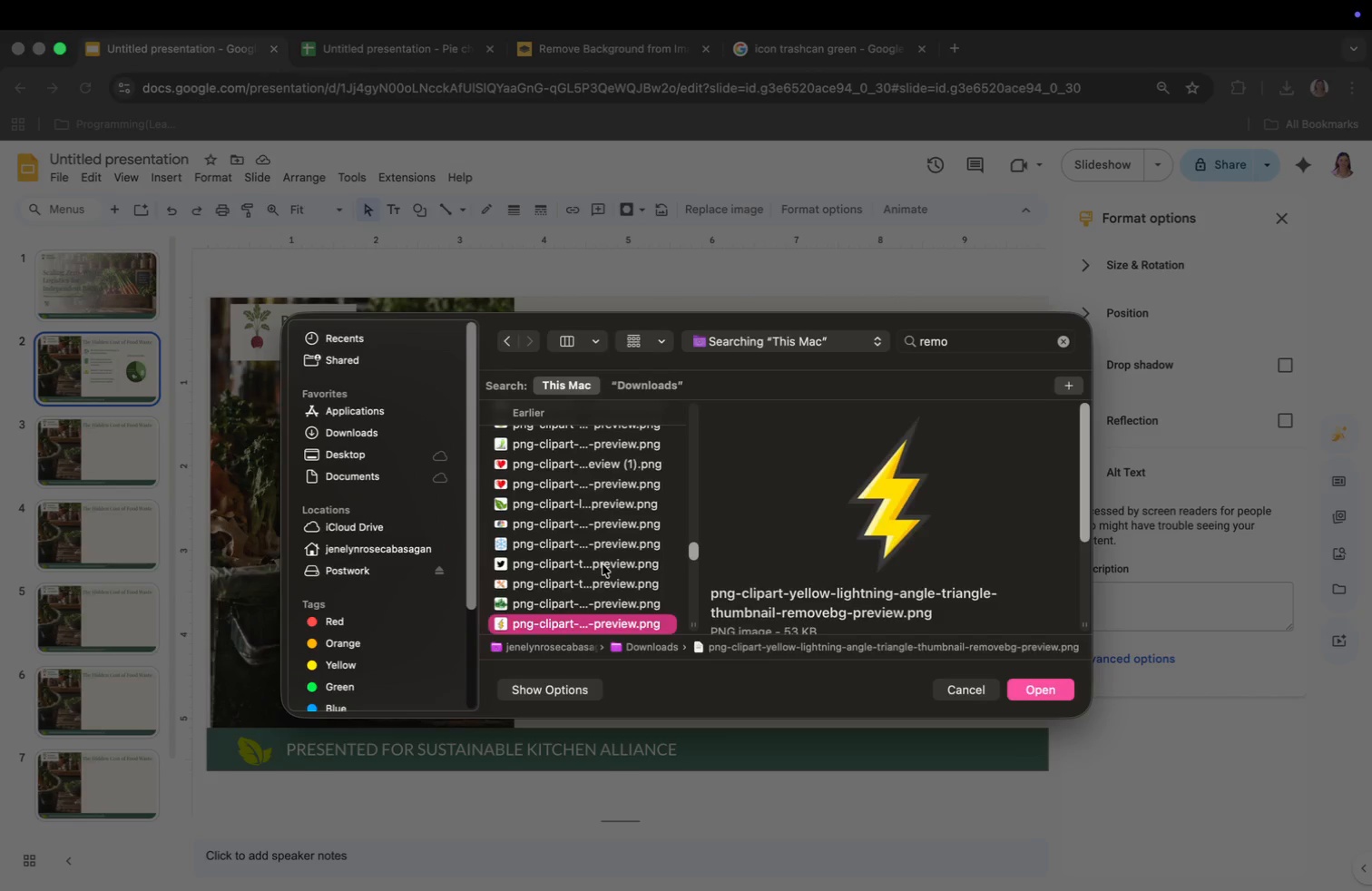 
key(ArrowDown)
 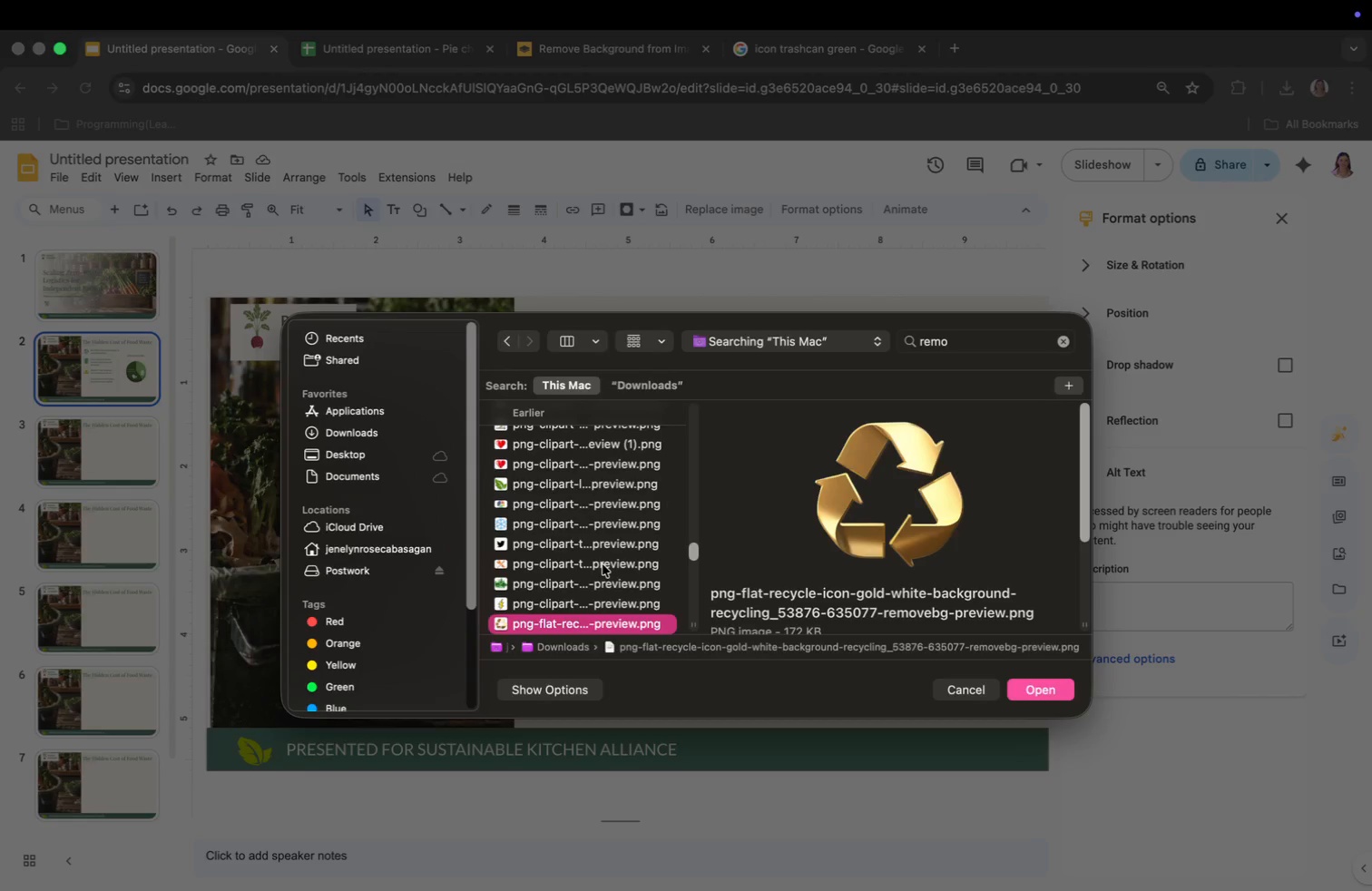 
key(ArrowDown)
 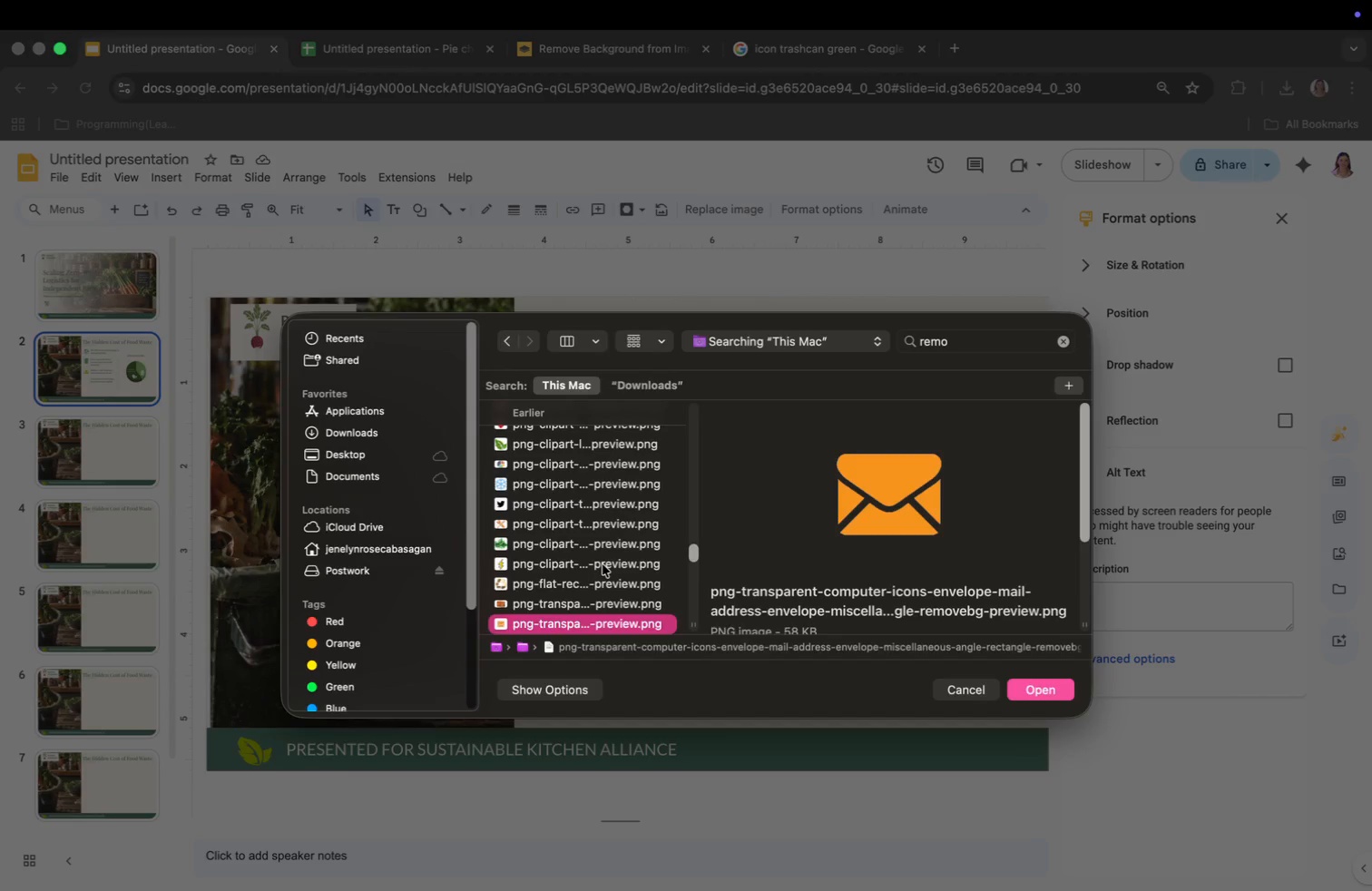 
key(ArrowDown)
 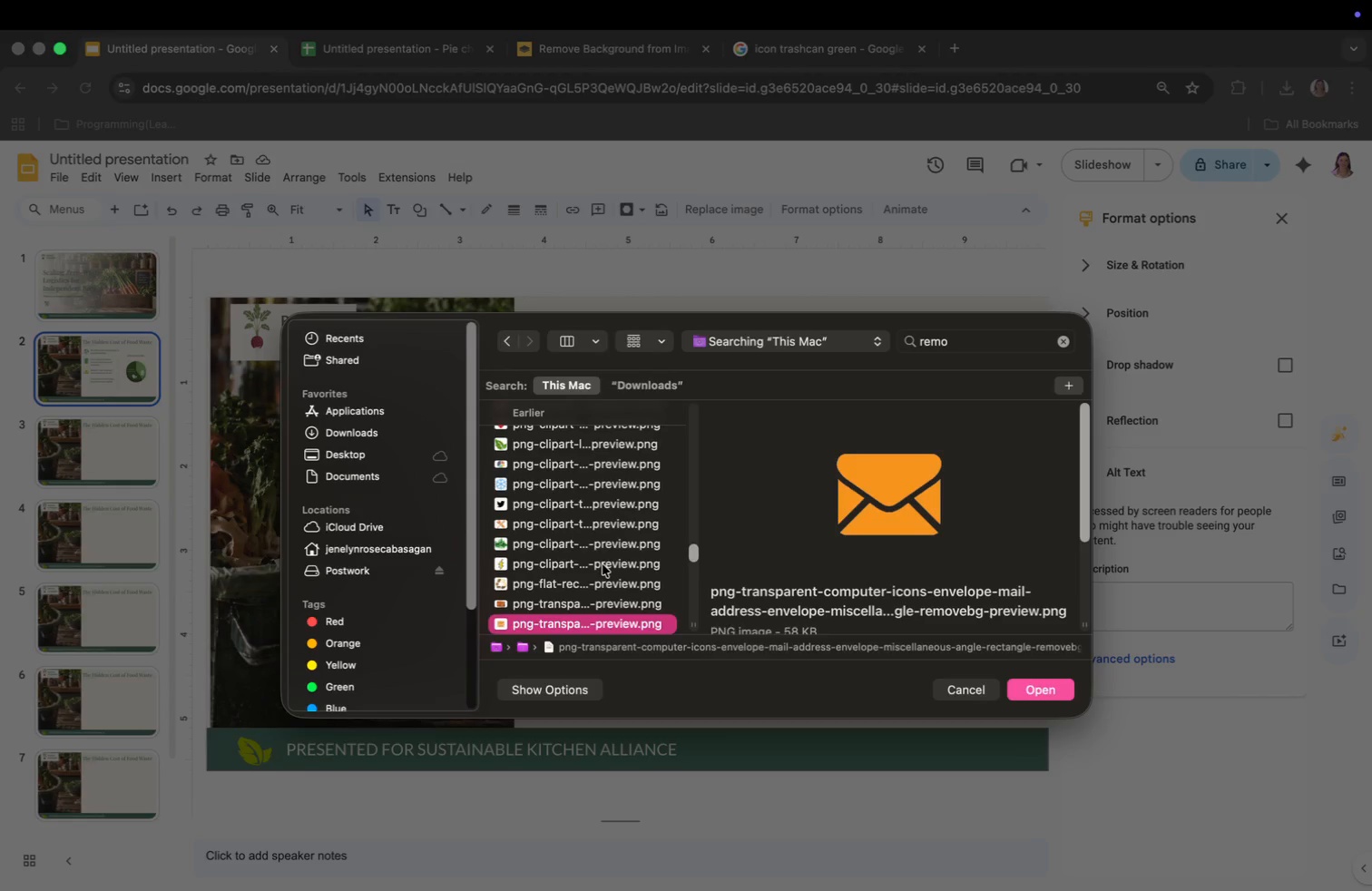 
key(ArrowDown)
 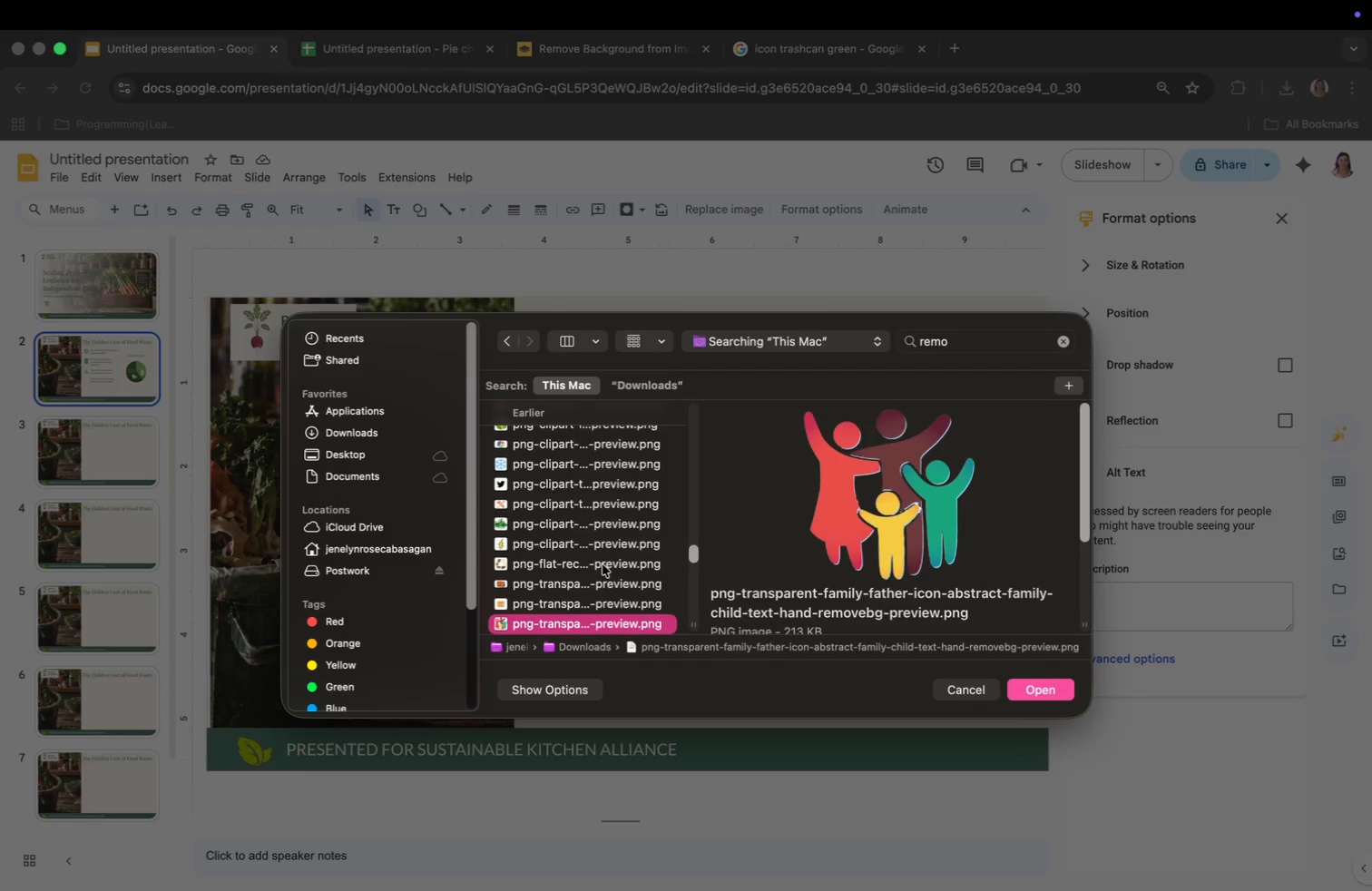 
key(ArrowDown)
 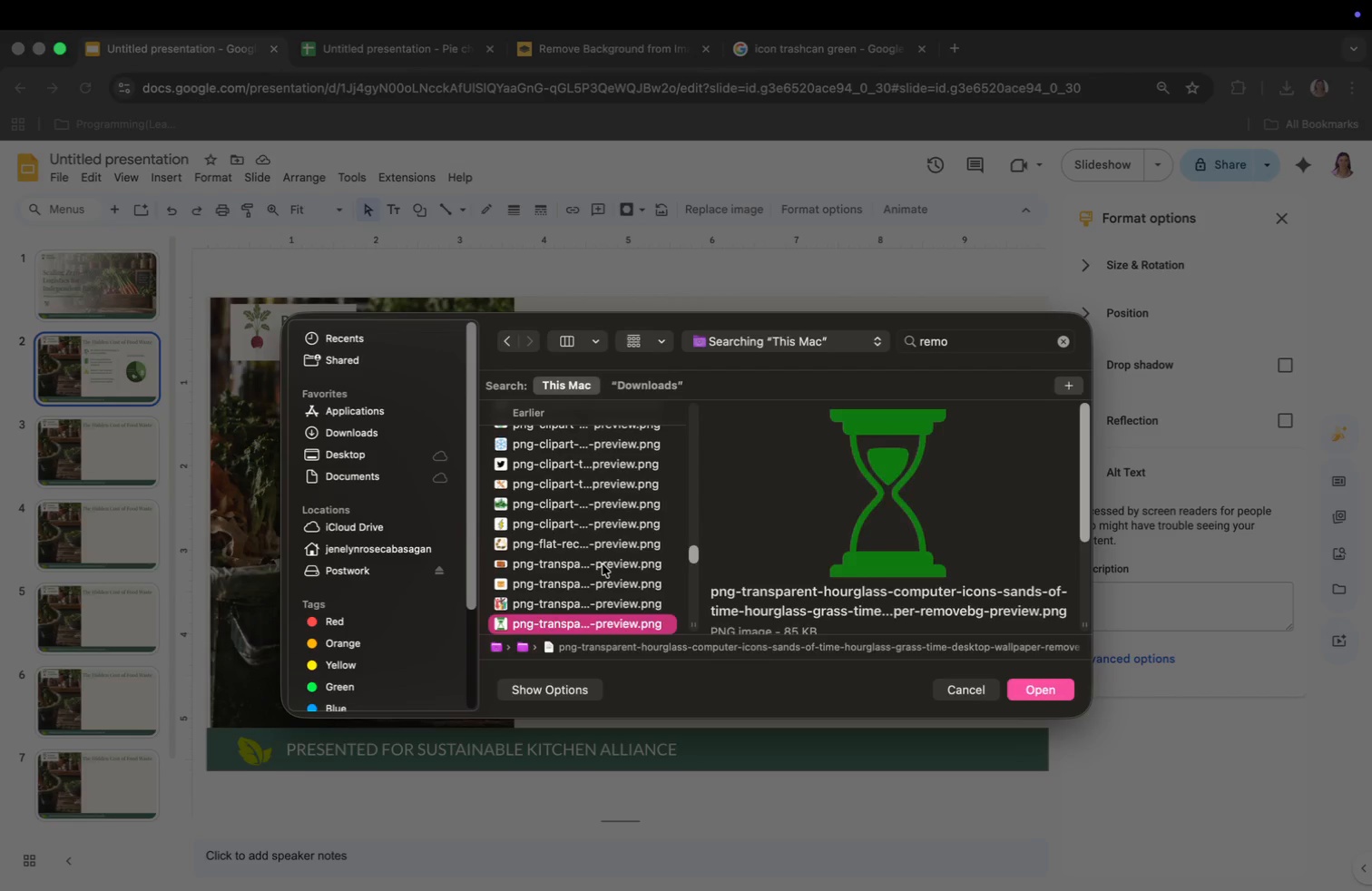 
key(ArrowDown)
 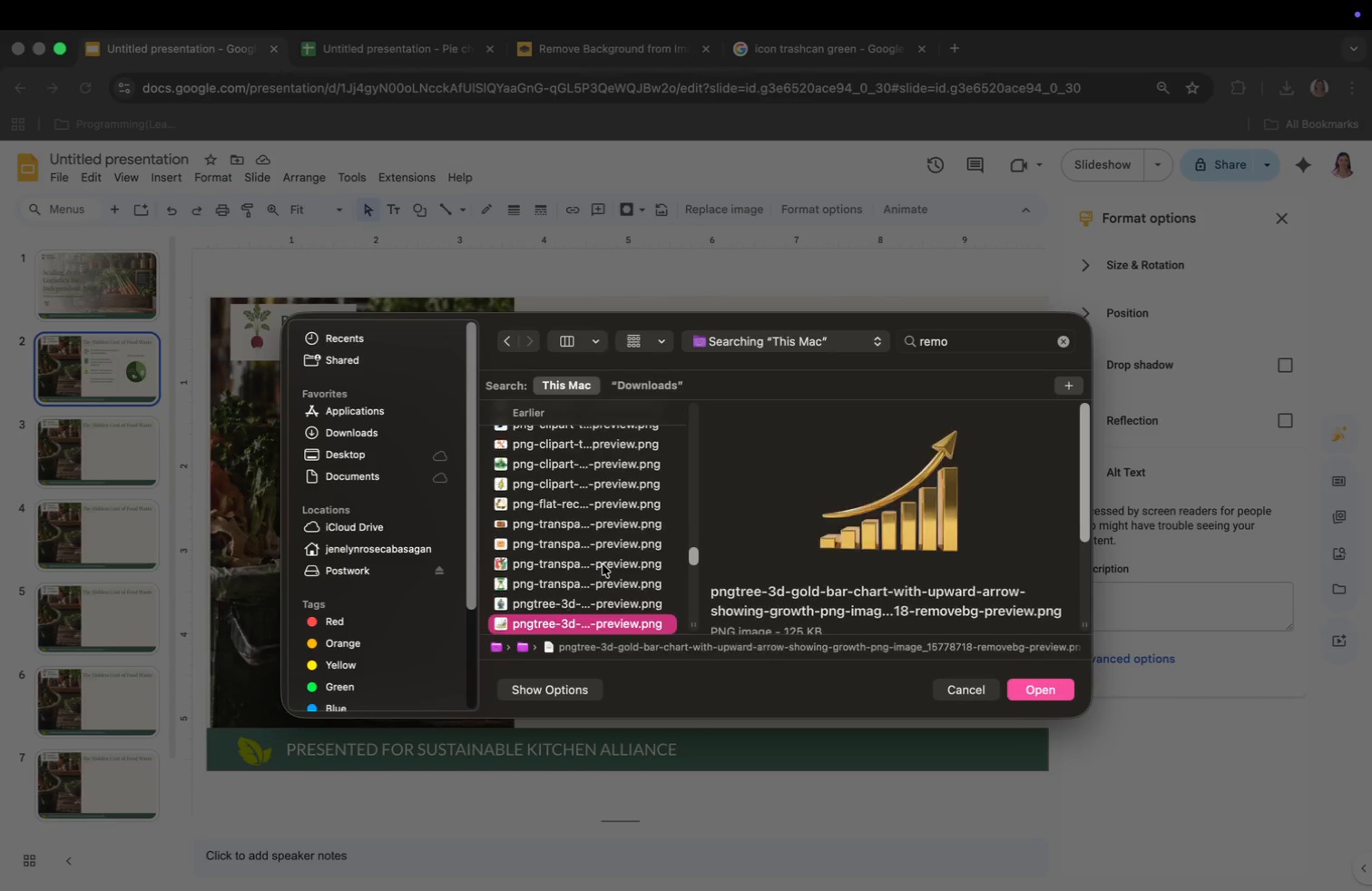 
key(ArrowDown)
 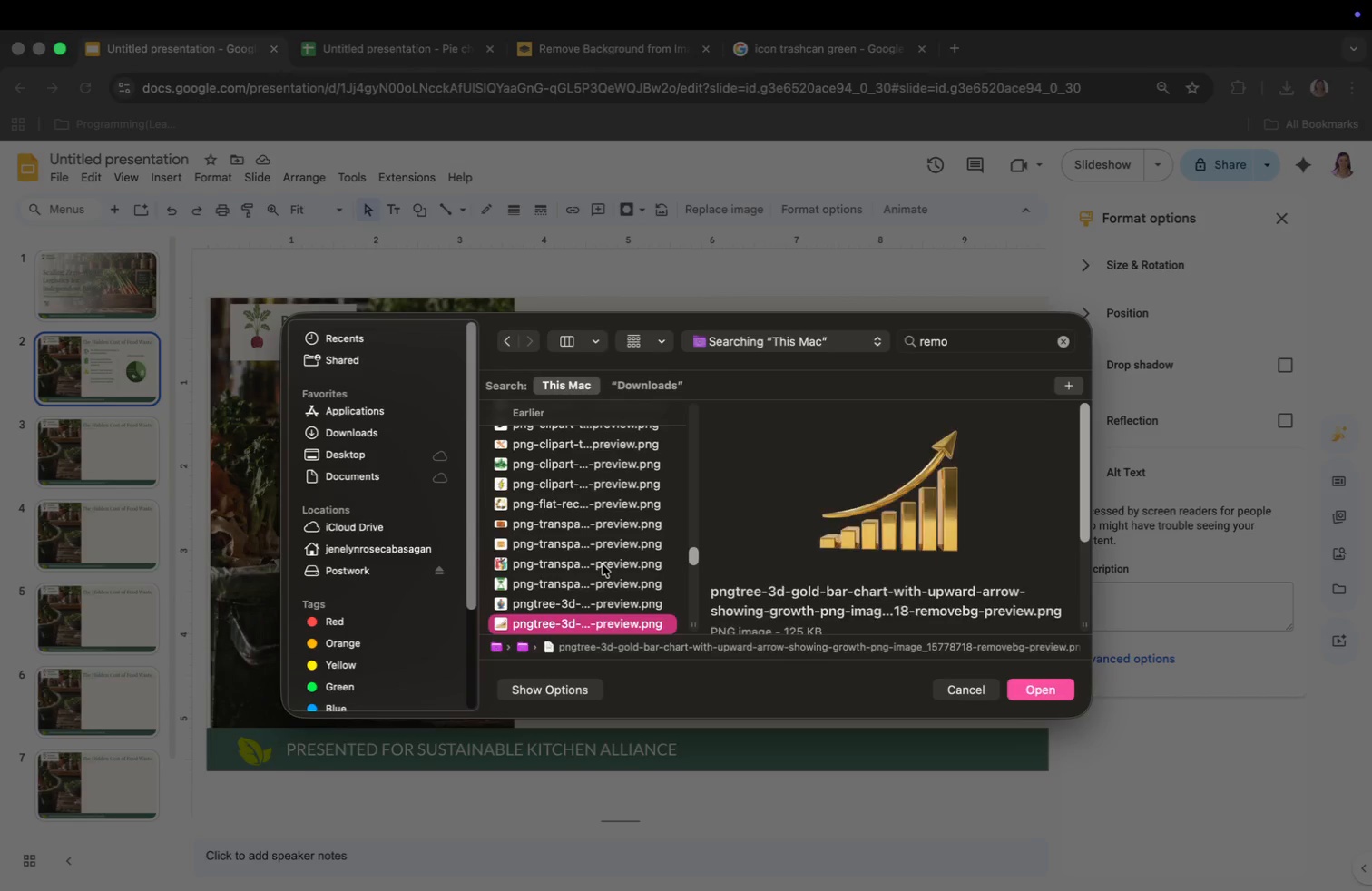 
key(ArrowDown)
 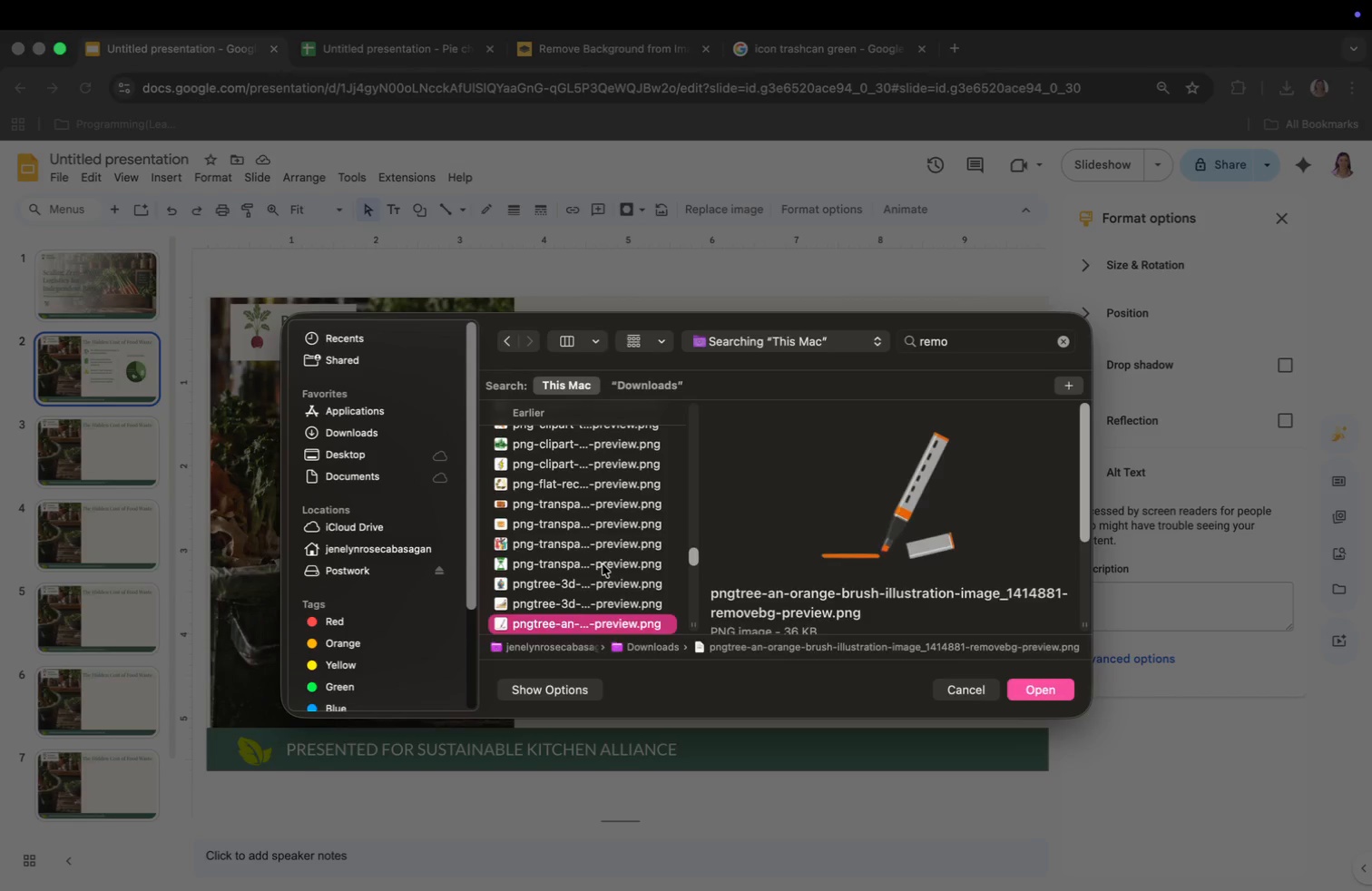 
key(ArrowDown)
 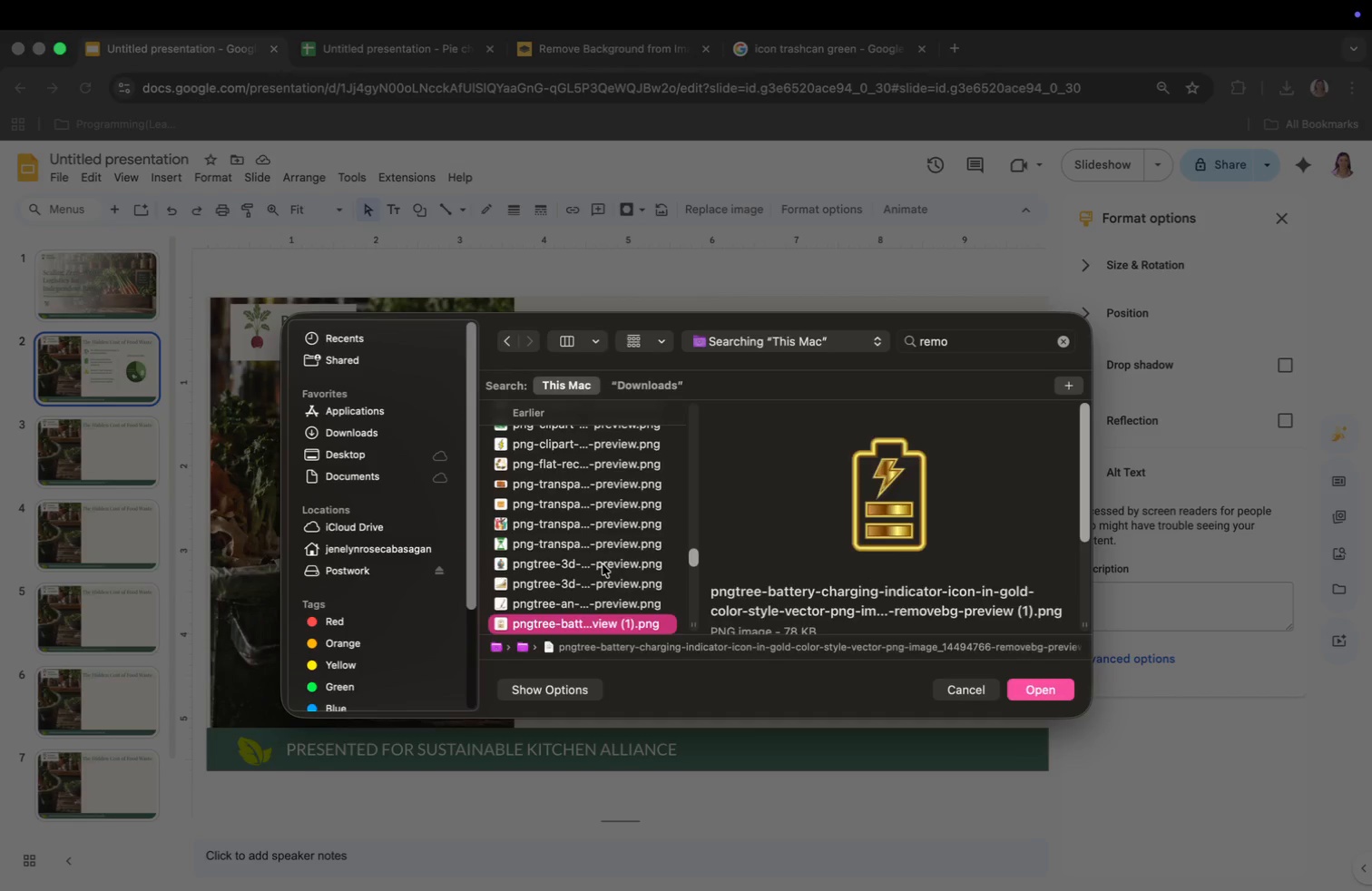 
key(ArrowDown)
 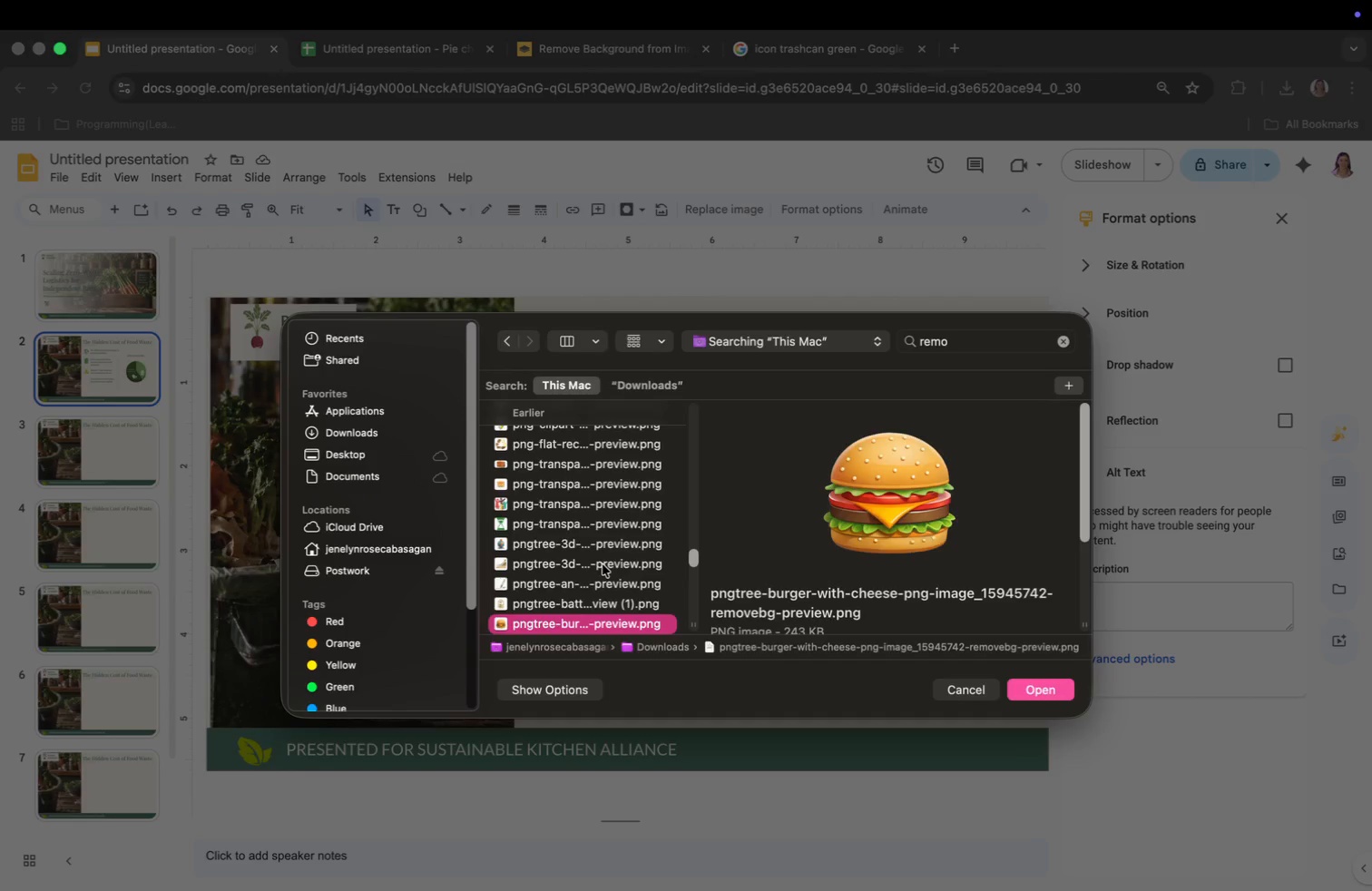 
key(ArrowDown)
 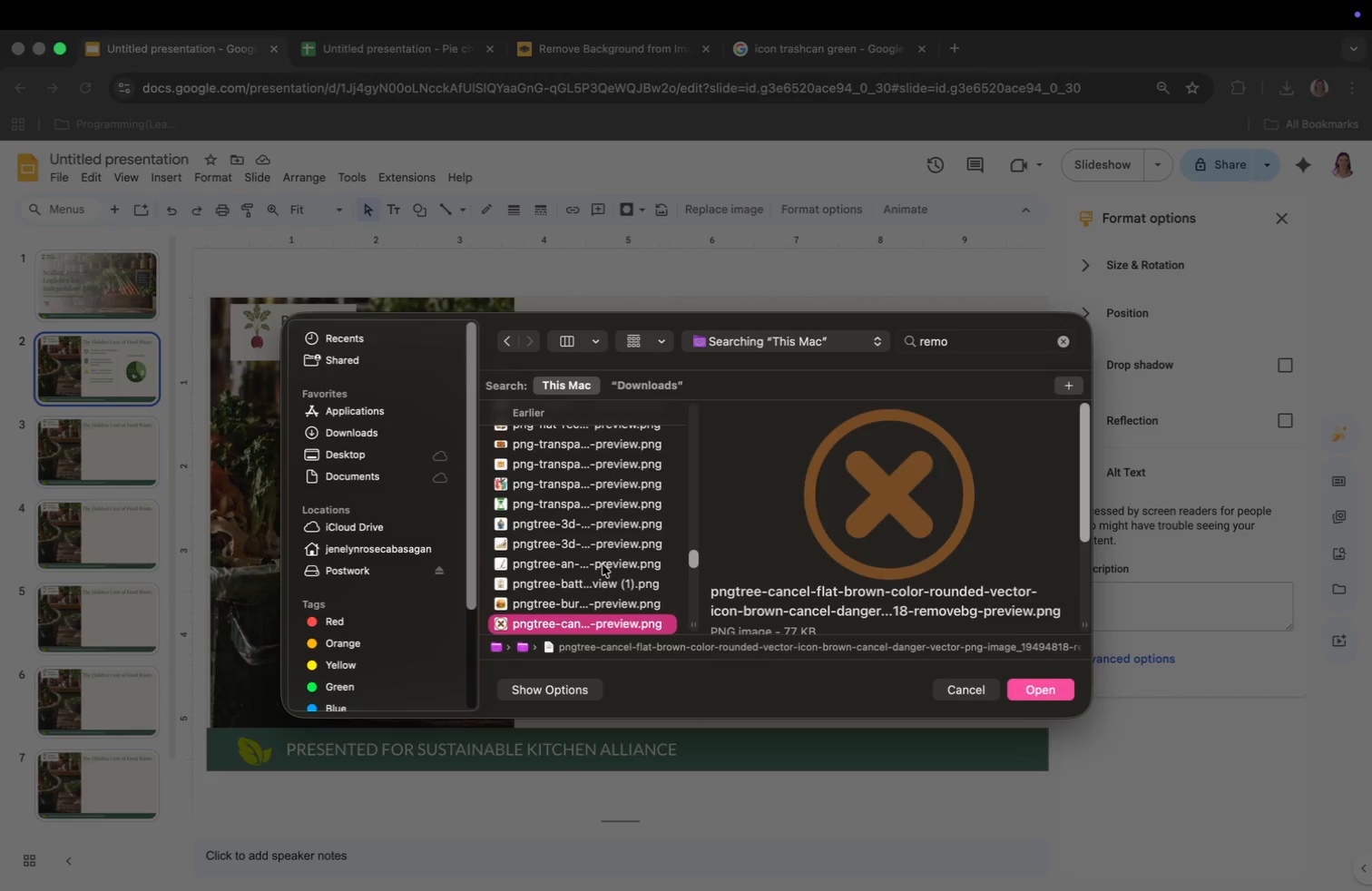 
key(ArrowDown)
 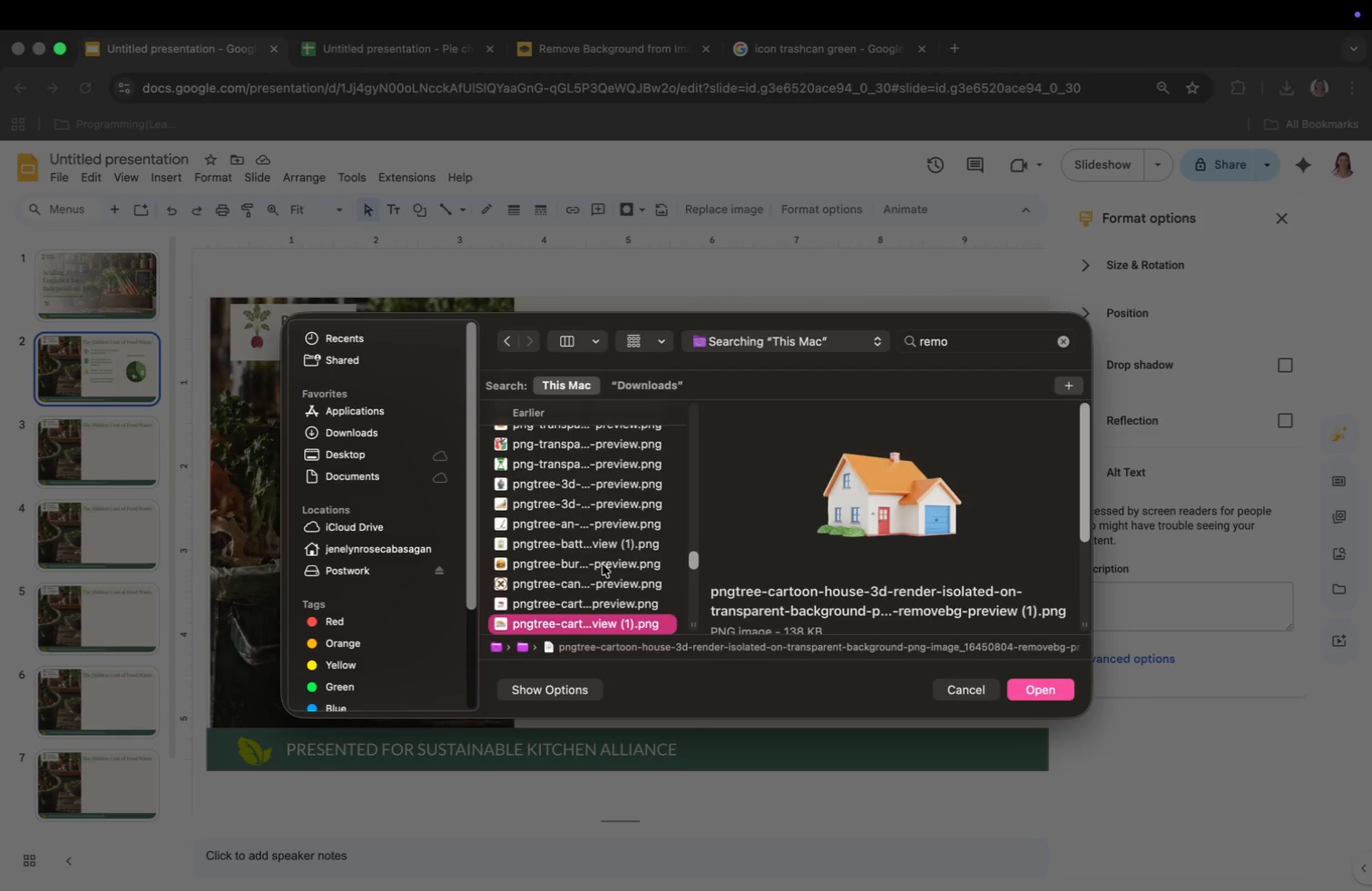 
key(ArrowDown)
 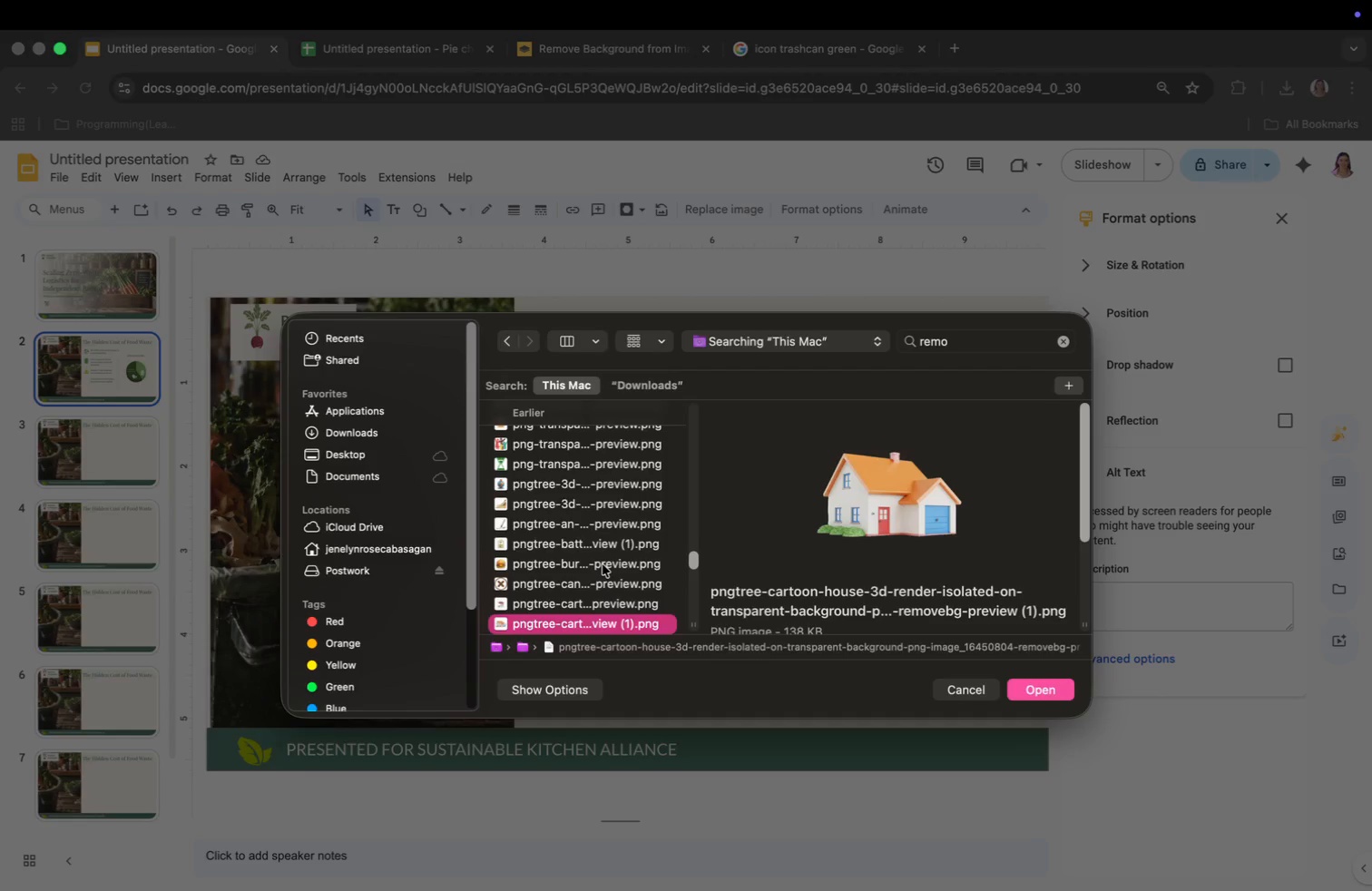 
key(ArrowDown)
 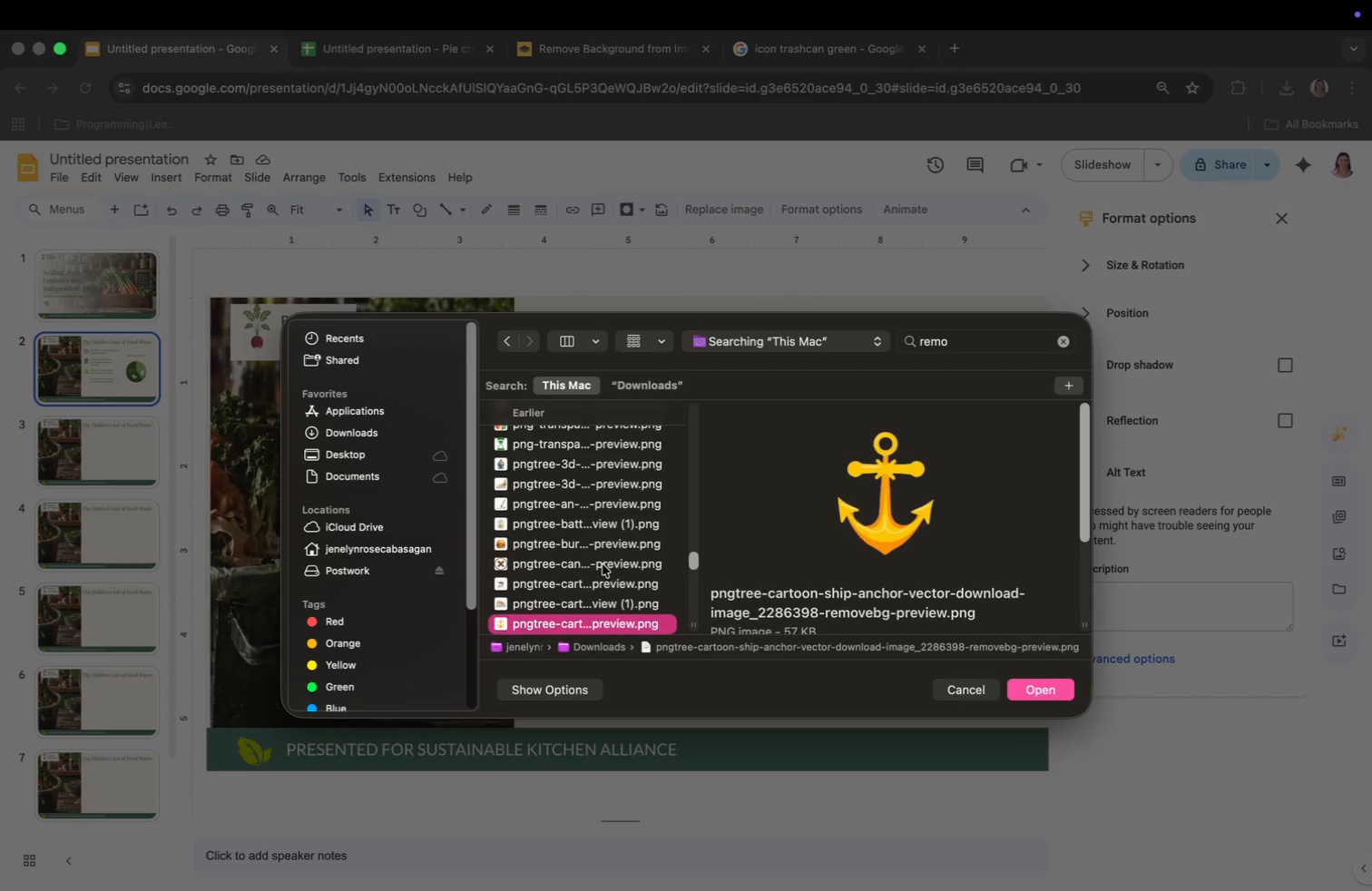 
key(ArrowDown)
 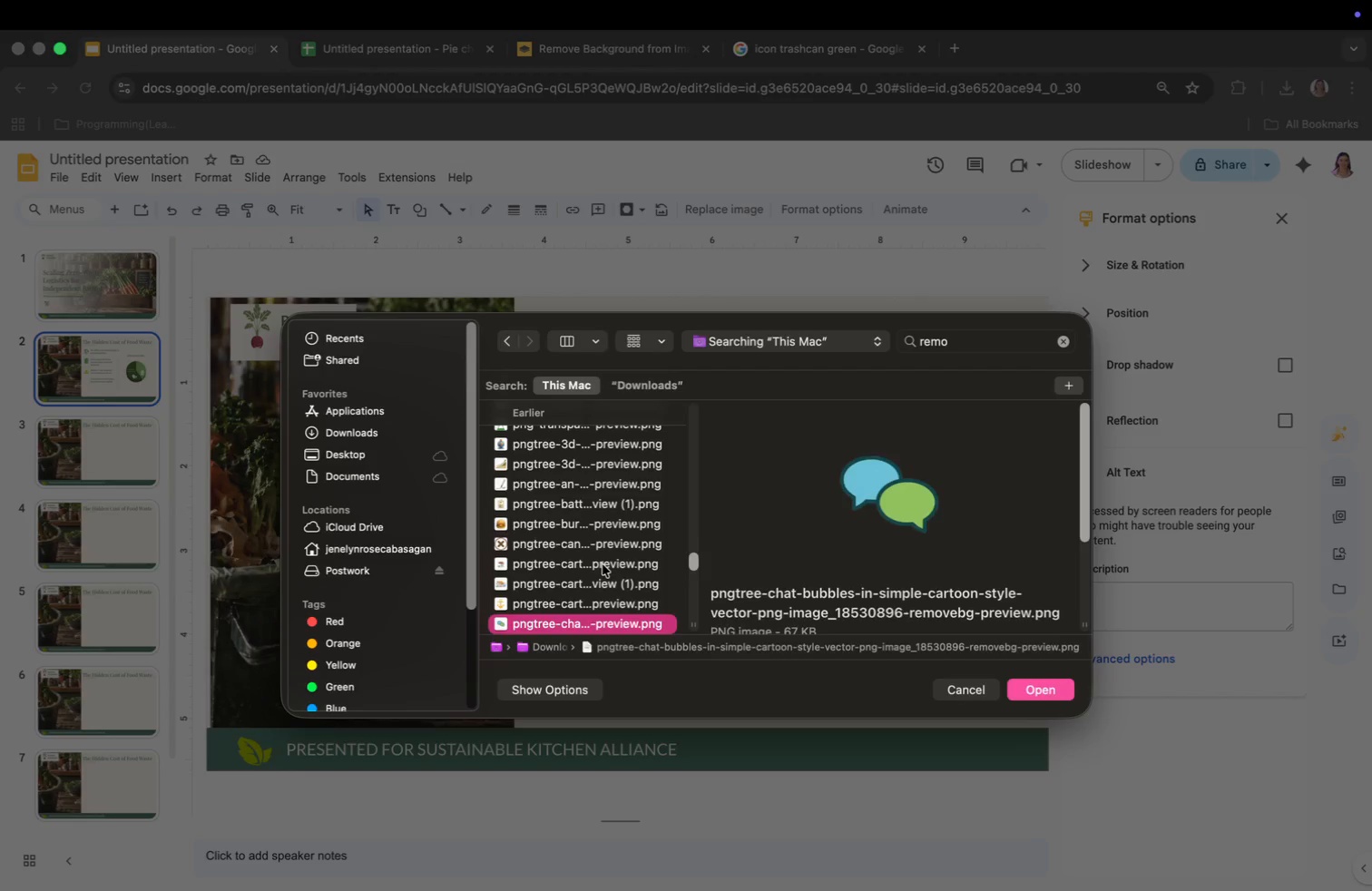 
key(ArrowDown)
 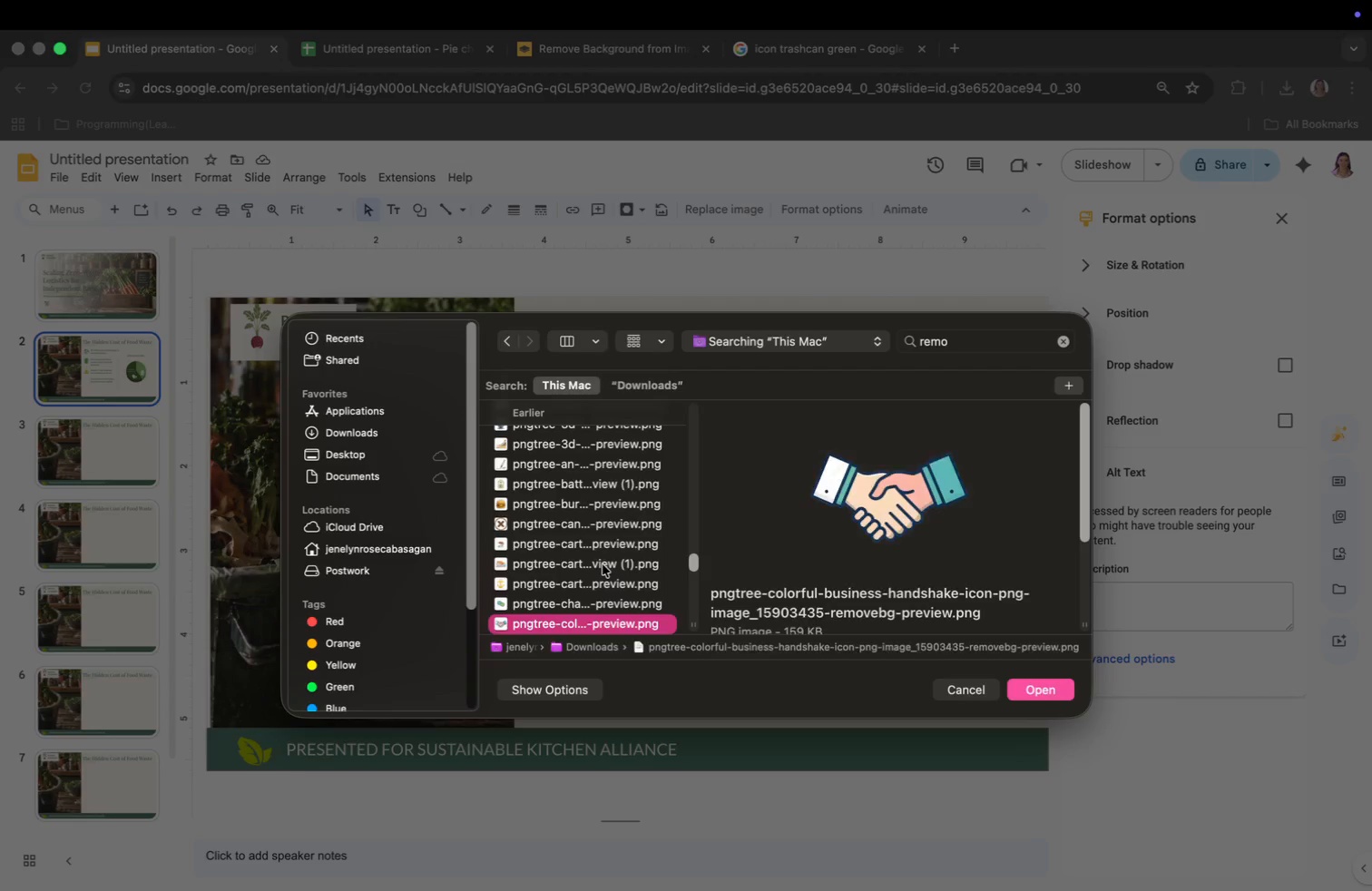 
key(ArrowDown)
 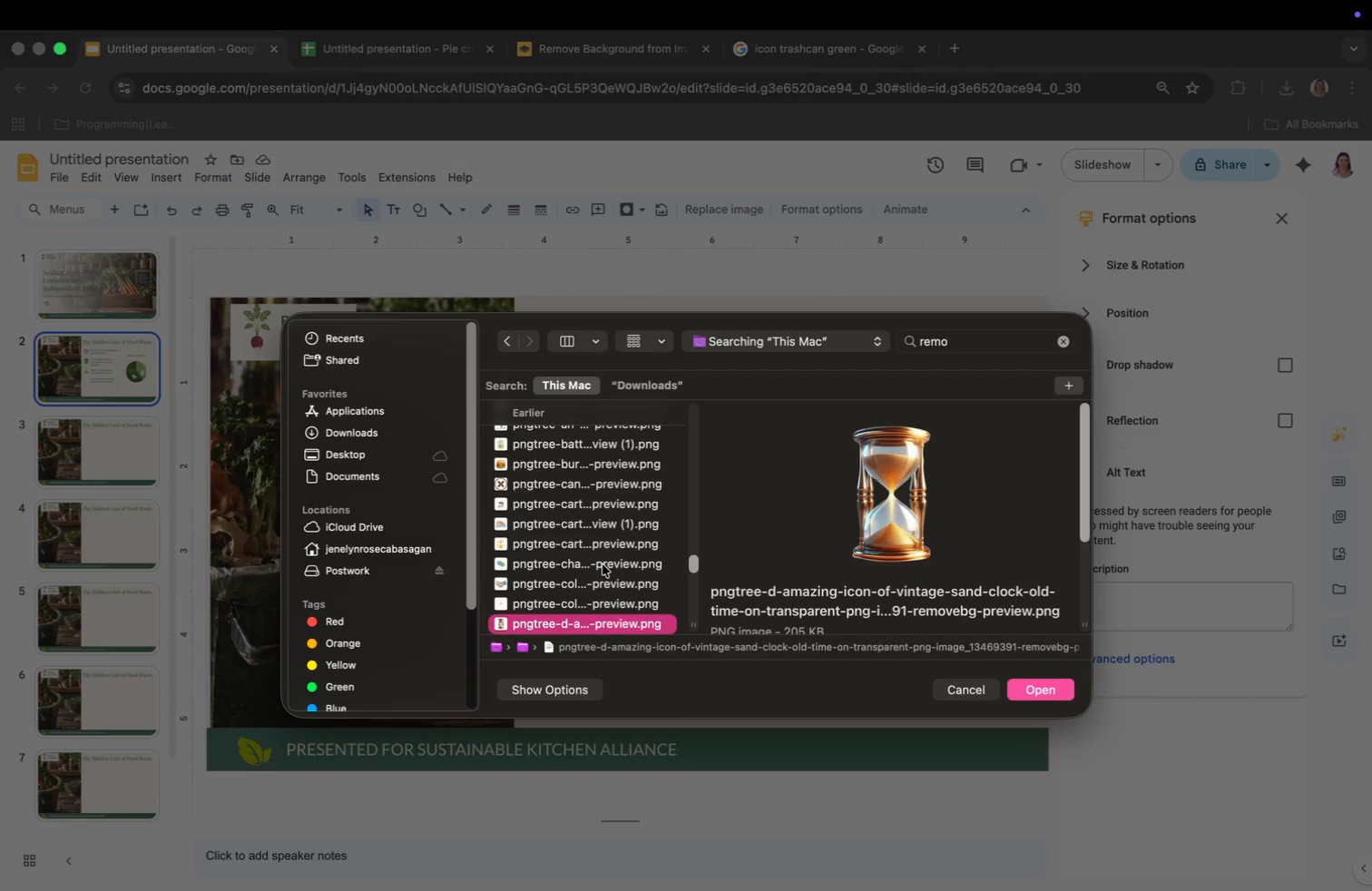 
key(ArrowDown)
 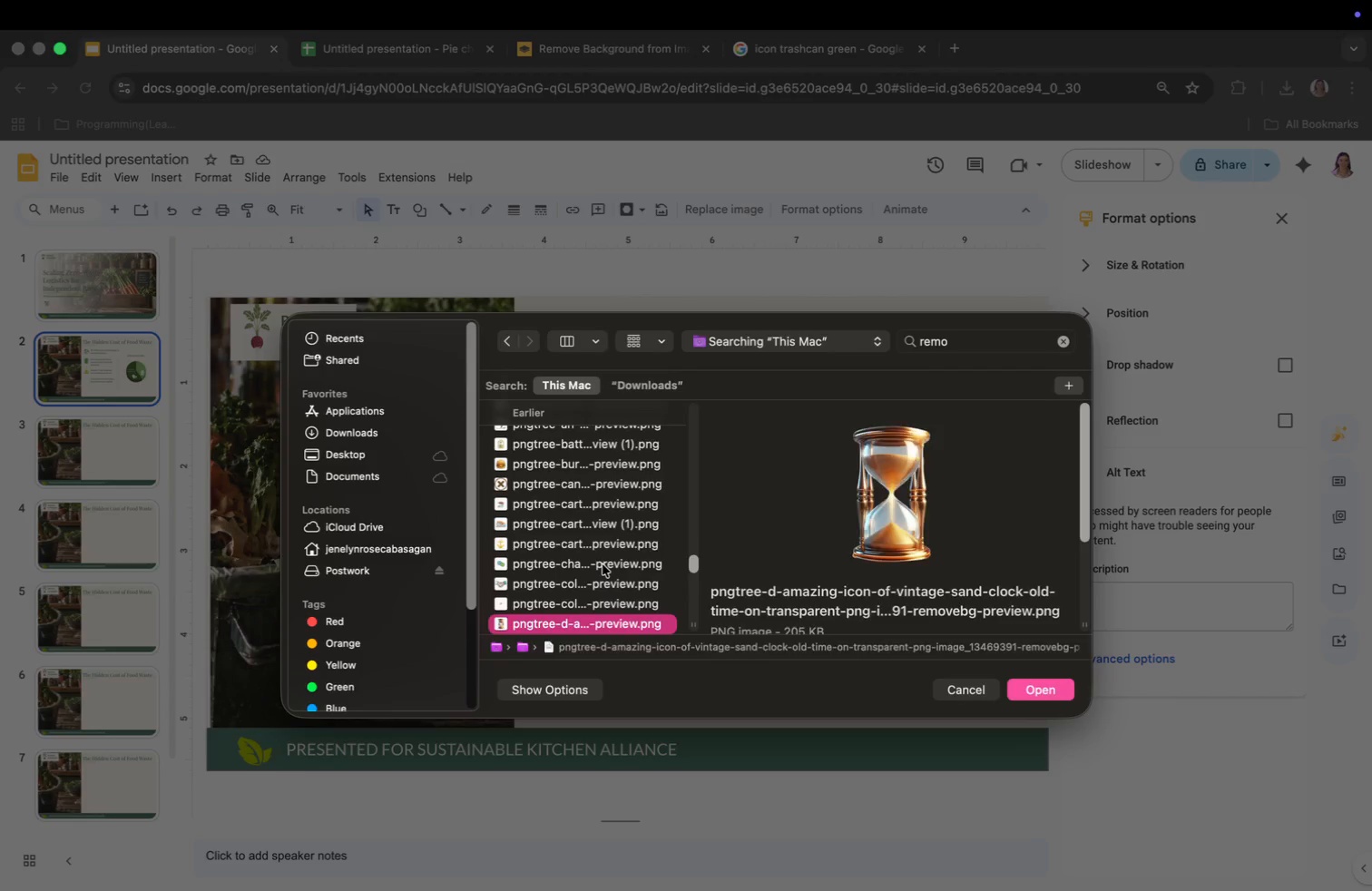 
key(ArrowDown)
 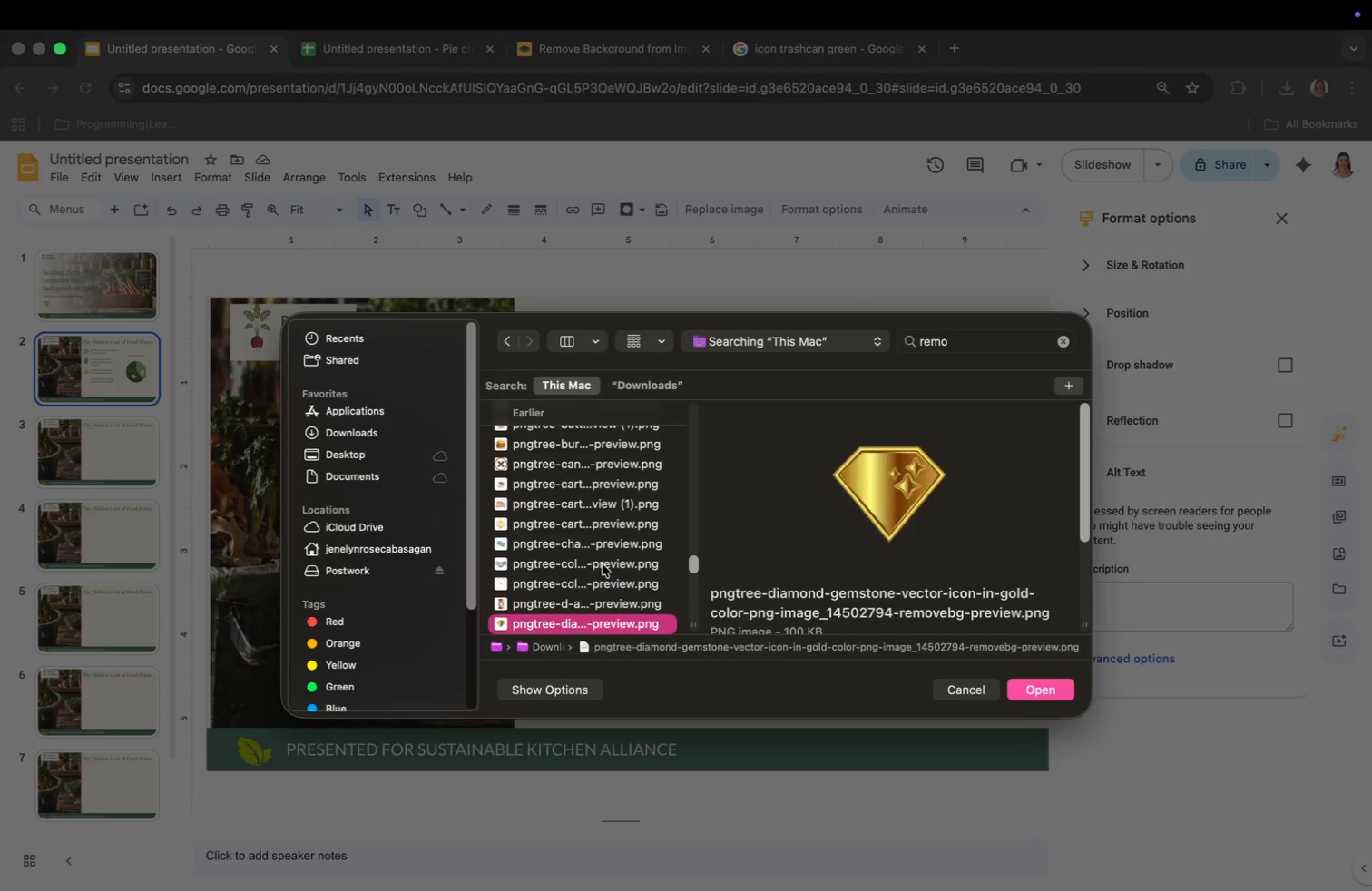 
key(ArrowDown)
 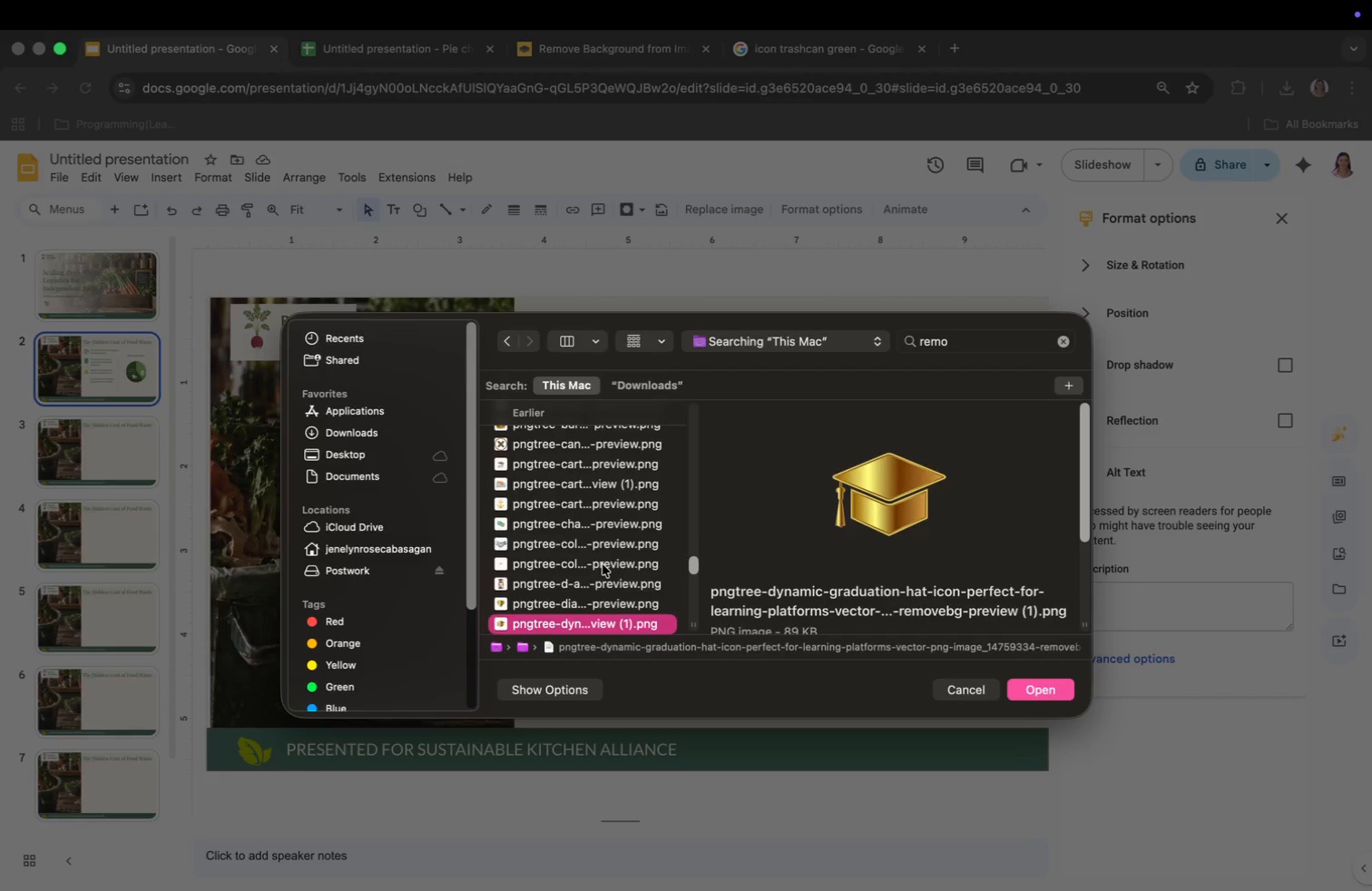 
key(ArrowDown)
 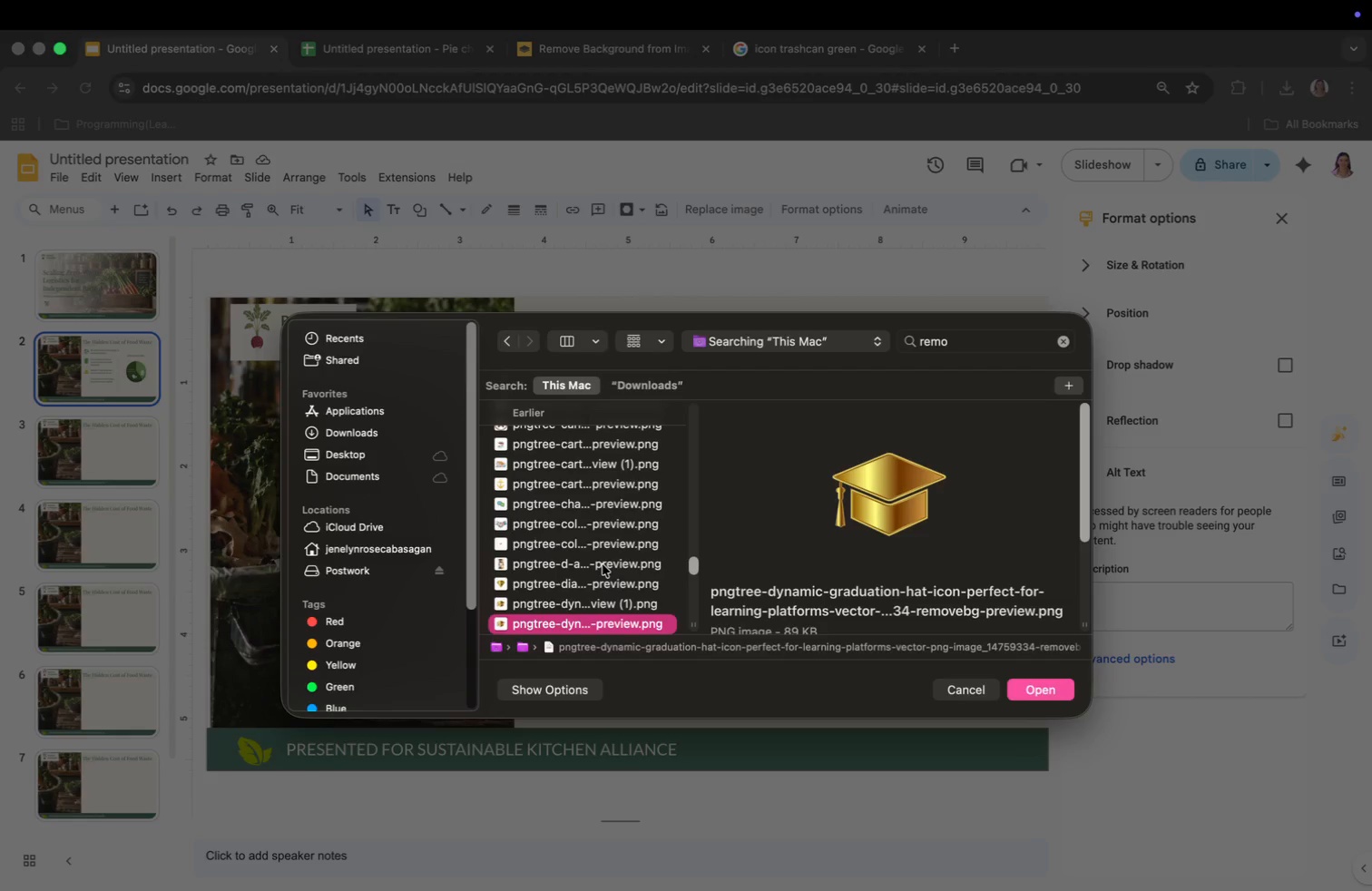 
key(ArrowDown)
 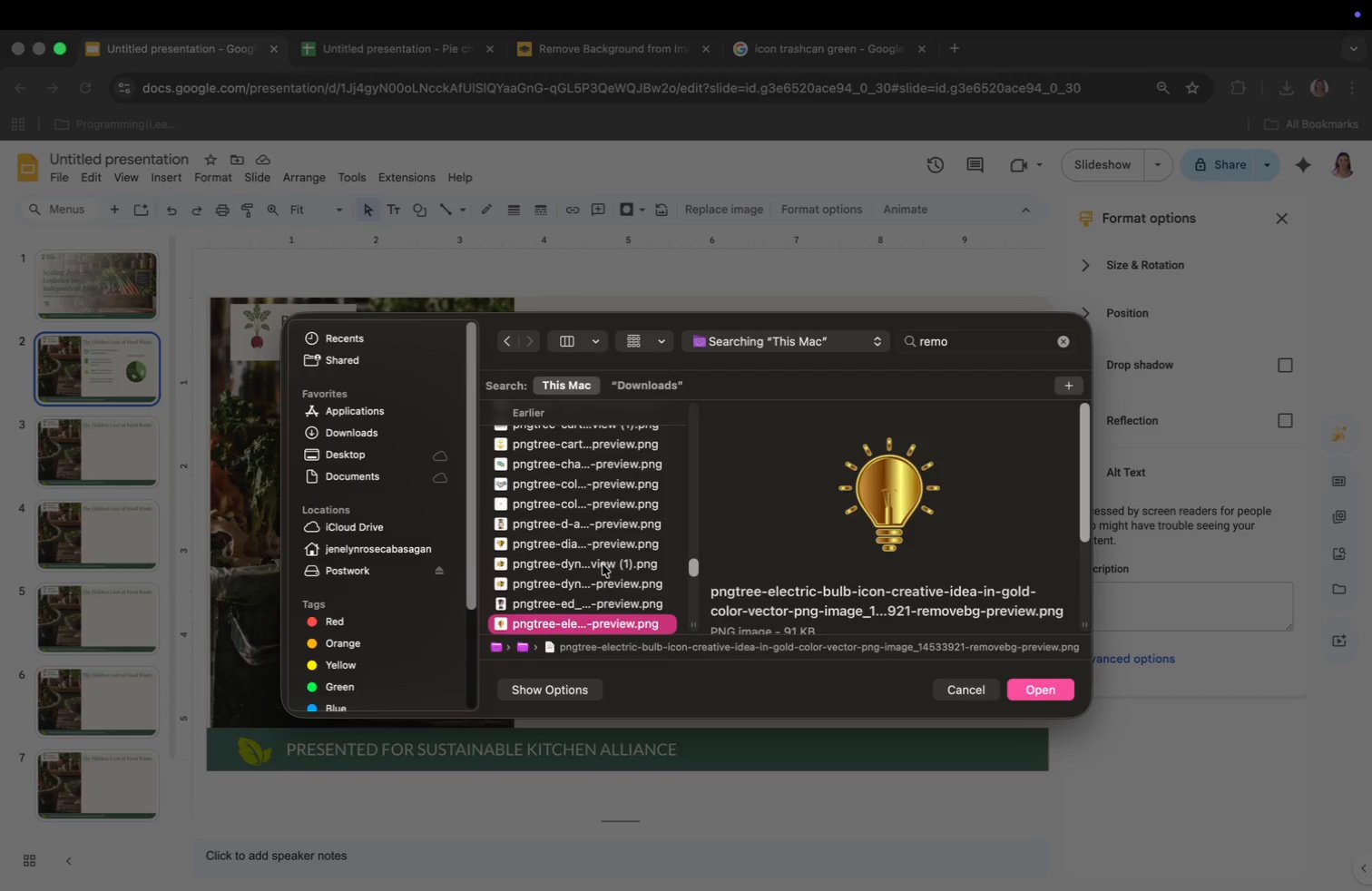 
key(ArrowDown)
 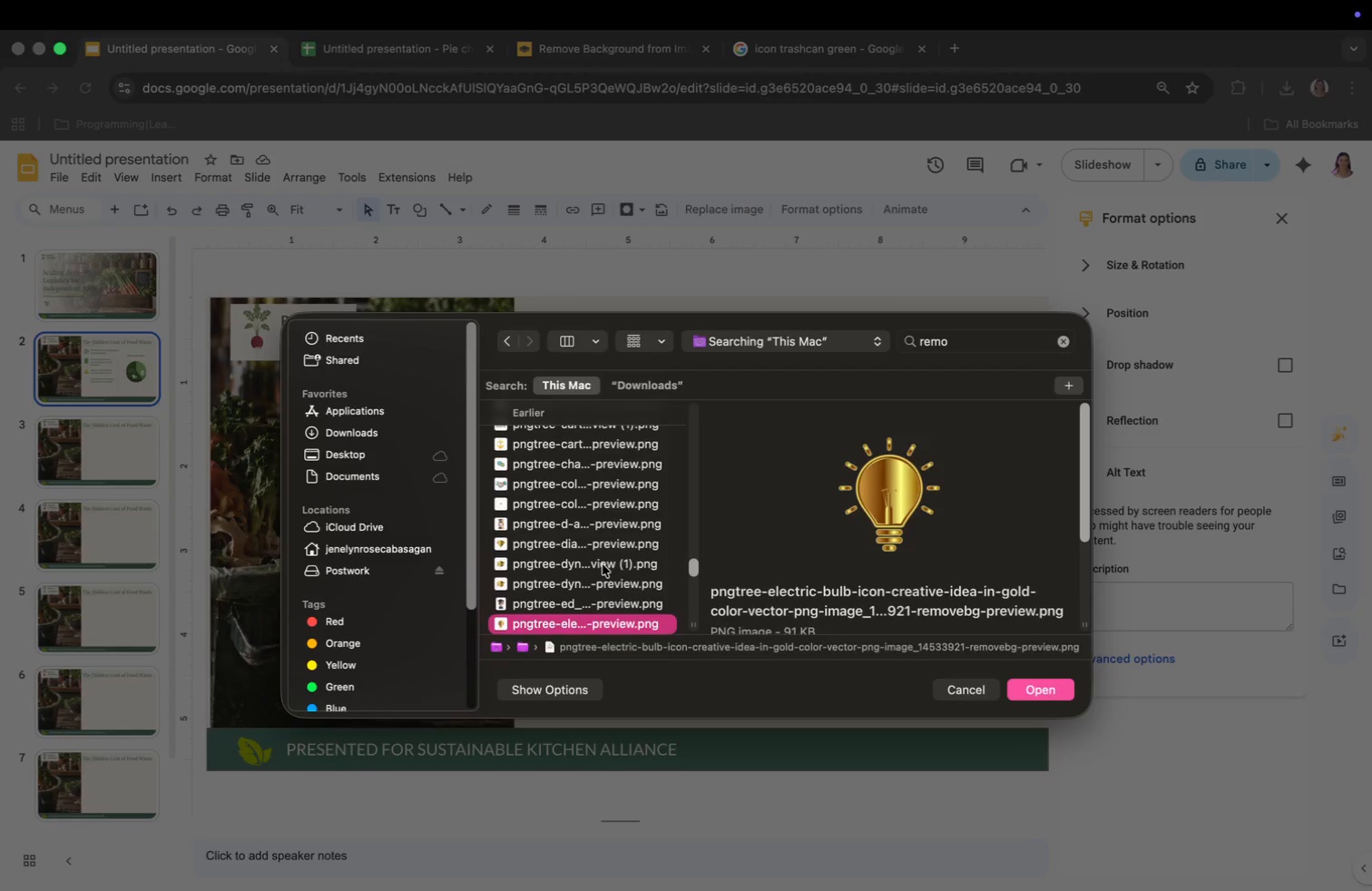 
key(ArrowDown)
 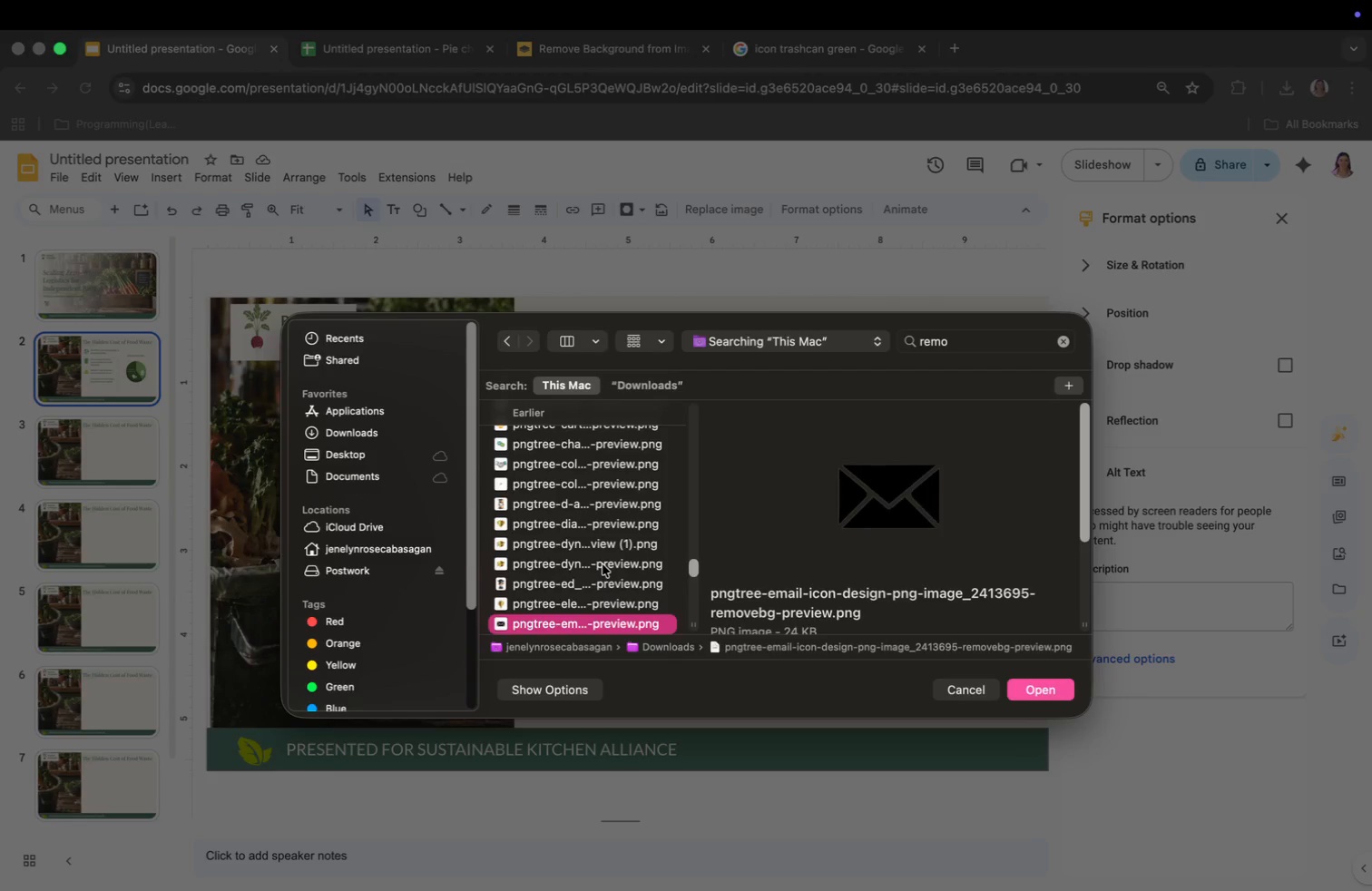 
key(ArrowDown)
 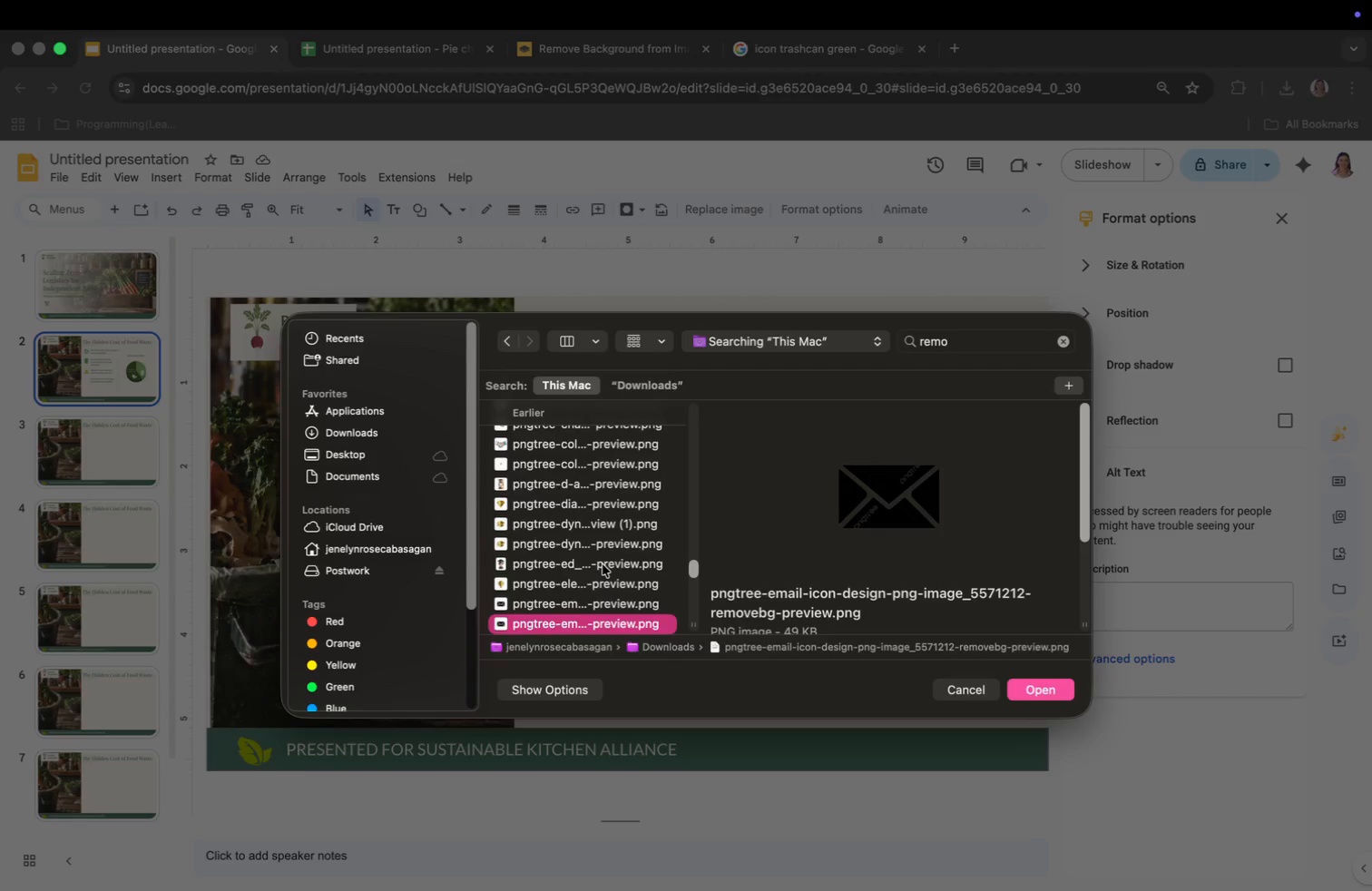 
key(ArrowDown)
 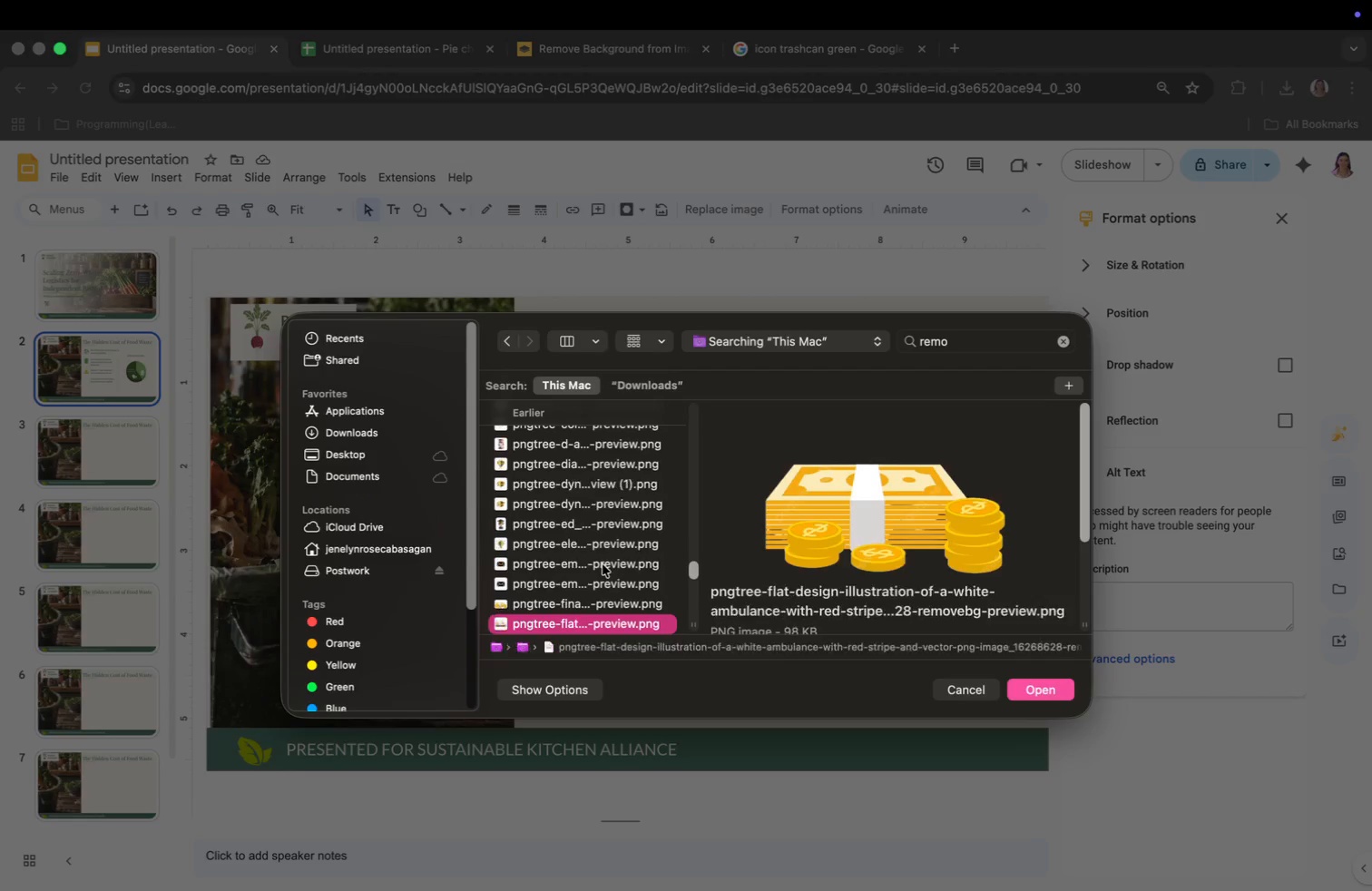 
key(ArrowDown)
 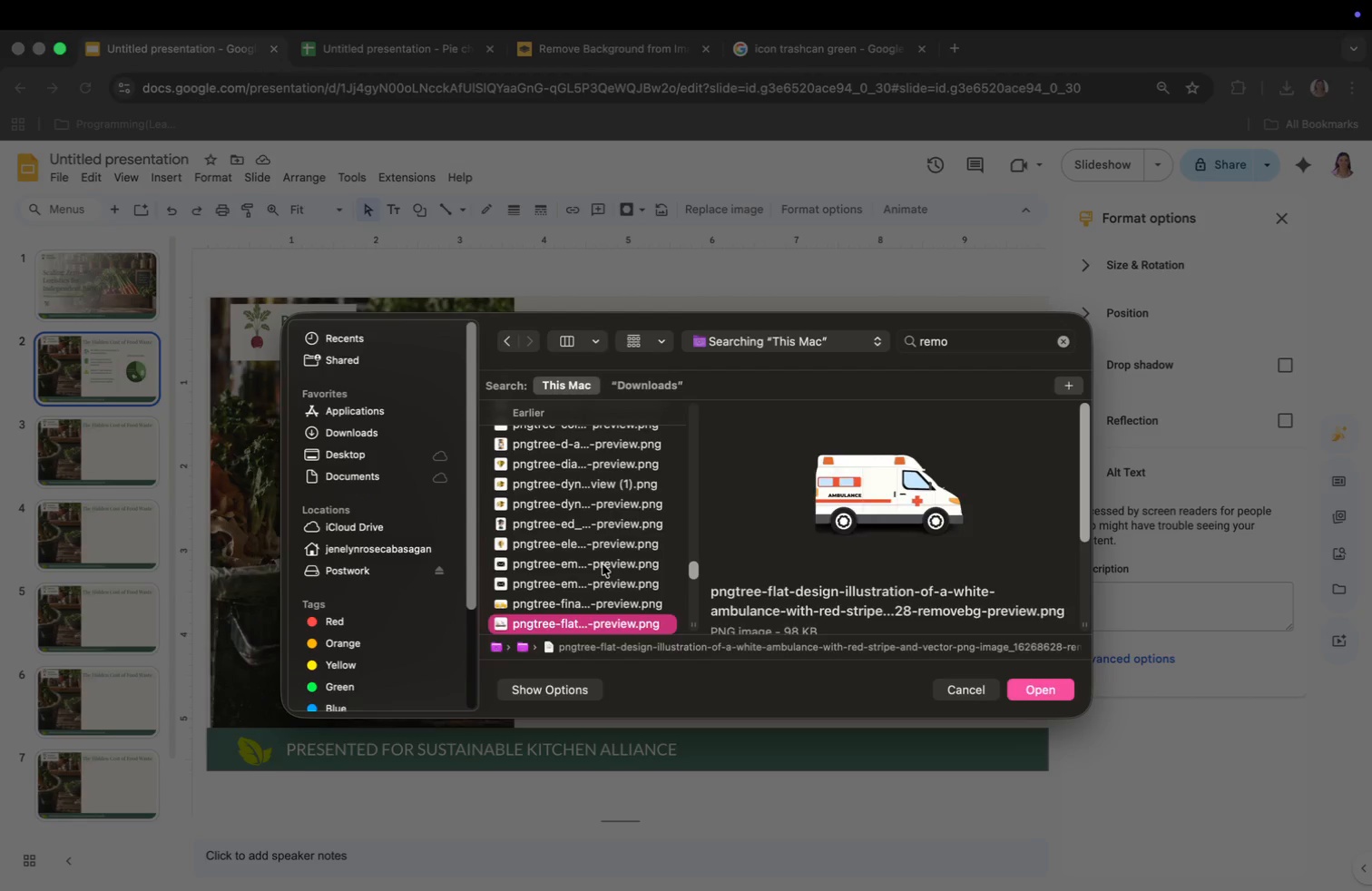 
key(ArrowDown)
 